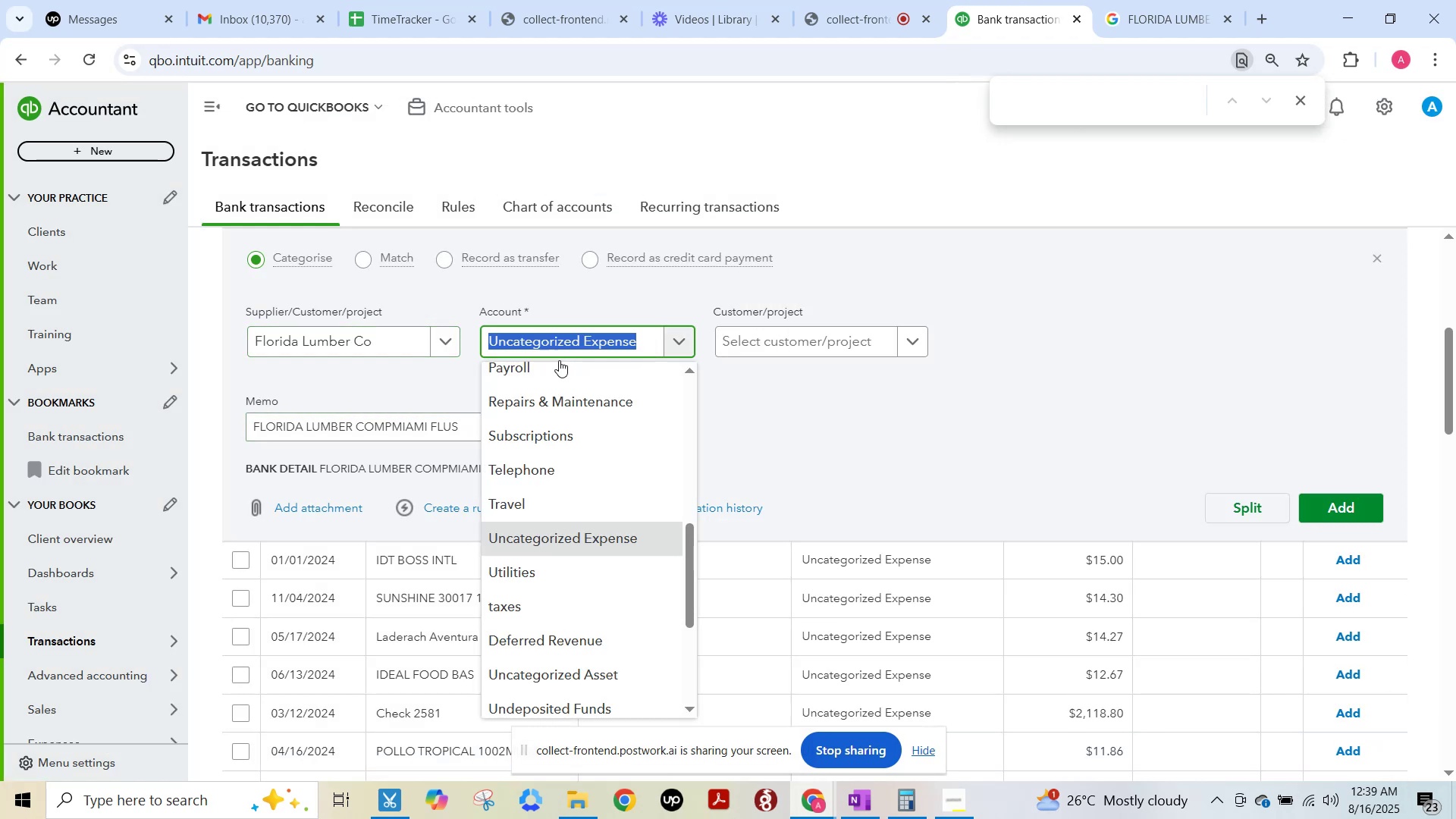 
type(HOME)
 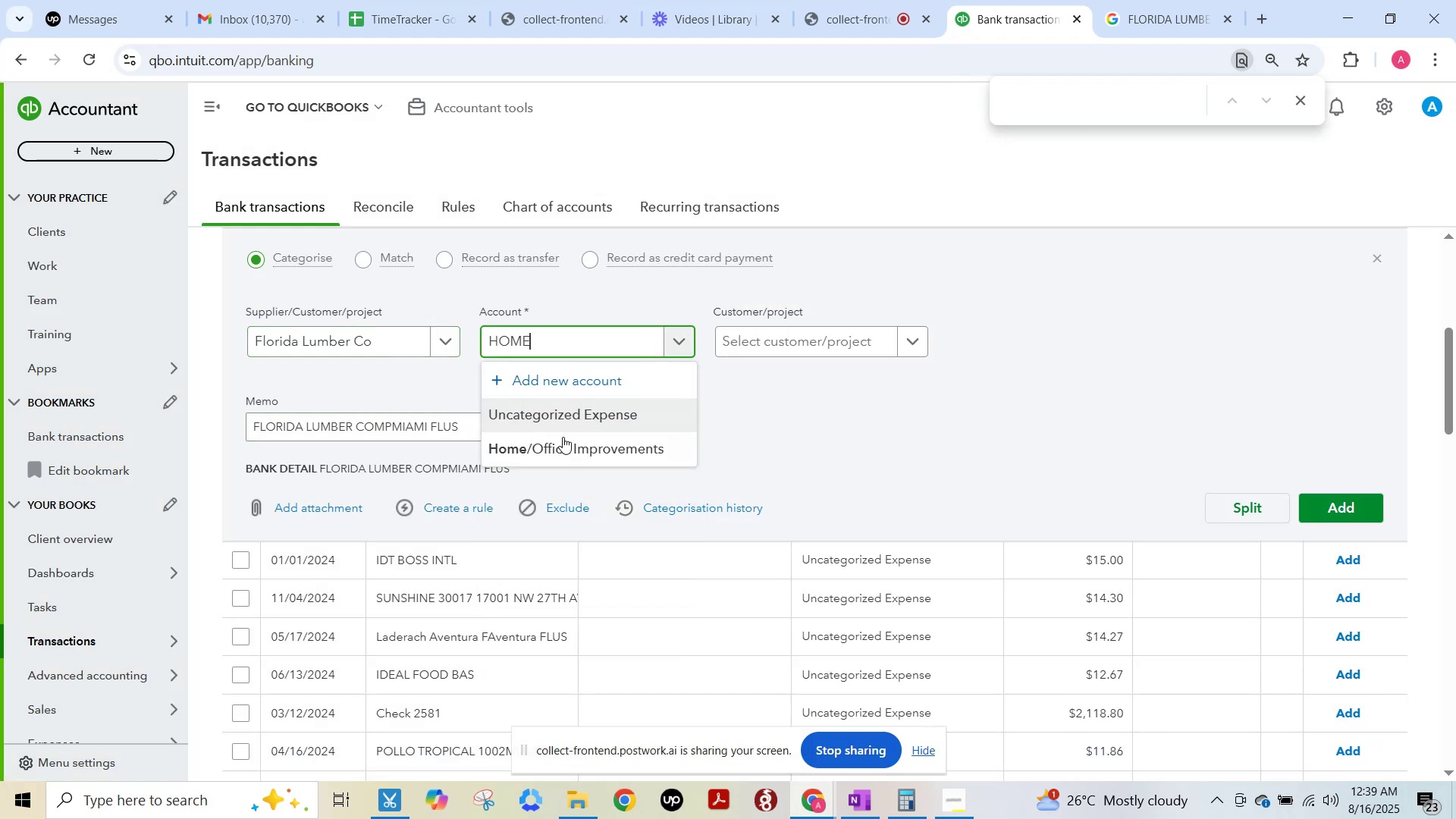 
left_click([566, 442])
 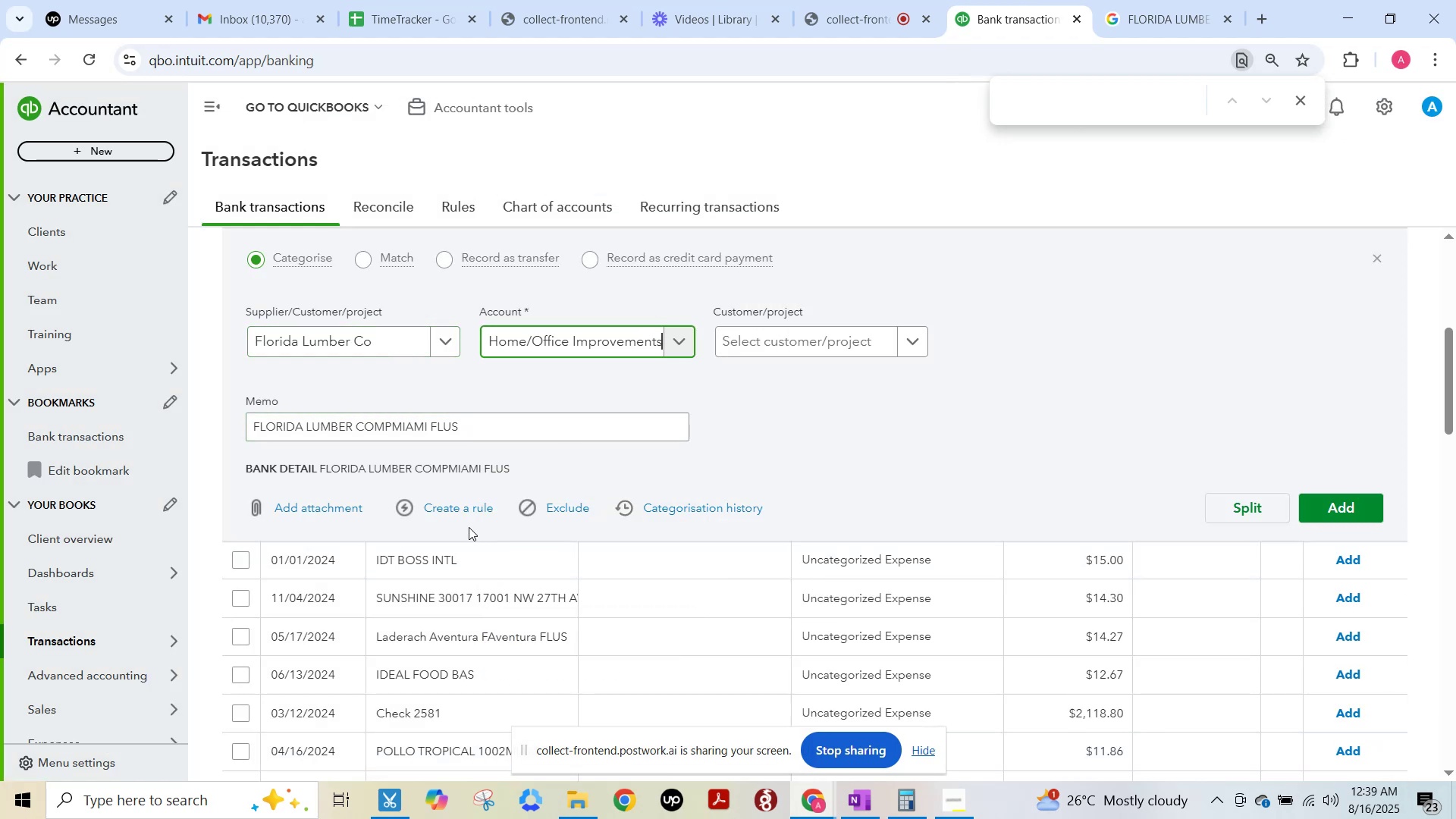 
left_click([448, 511])
 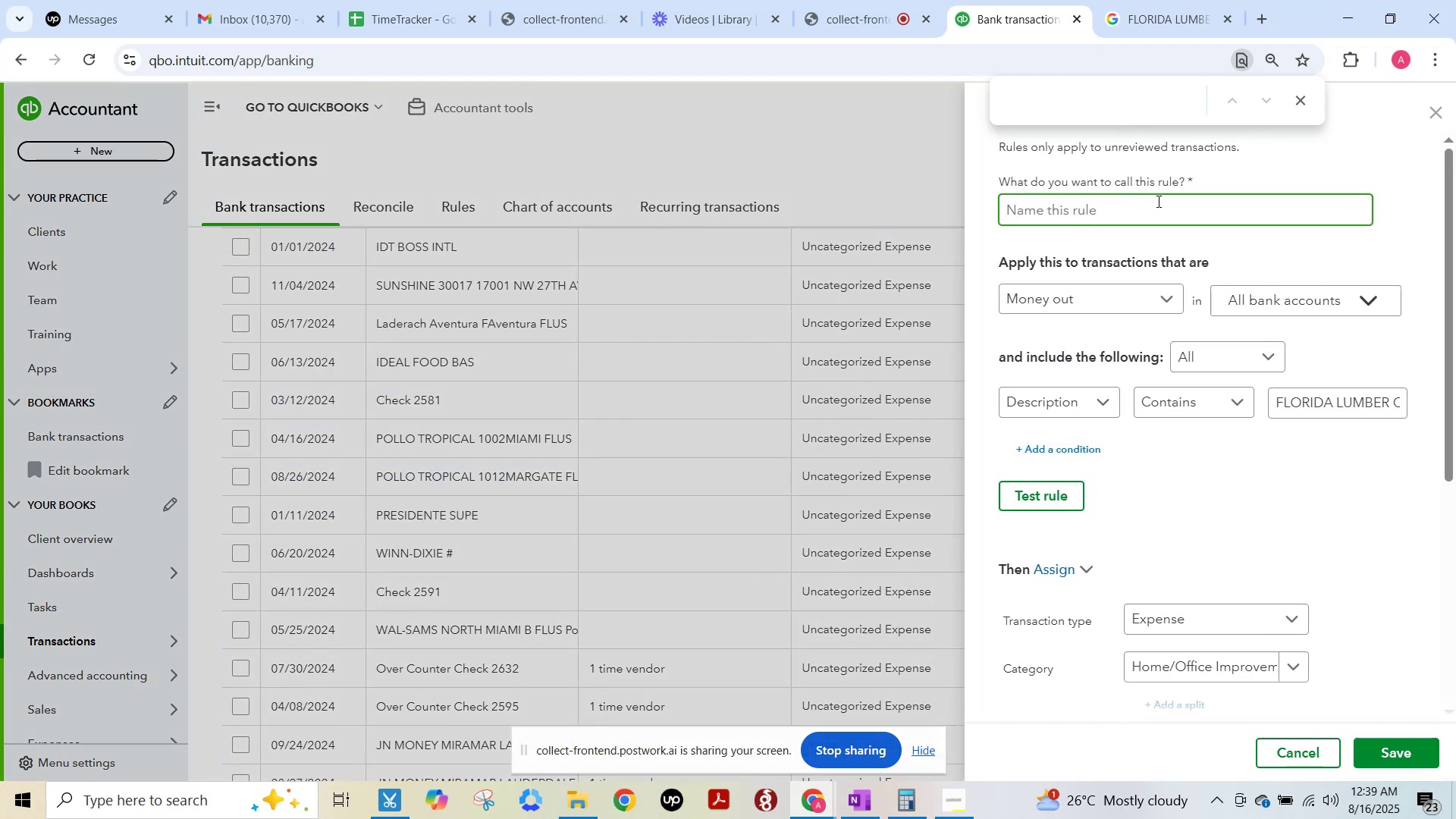 
left_click([1154, 201])
 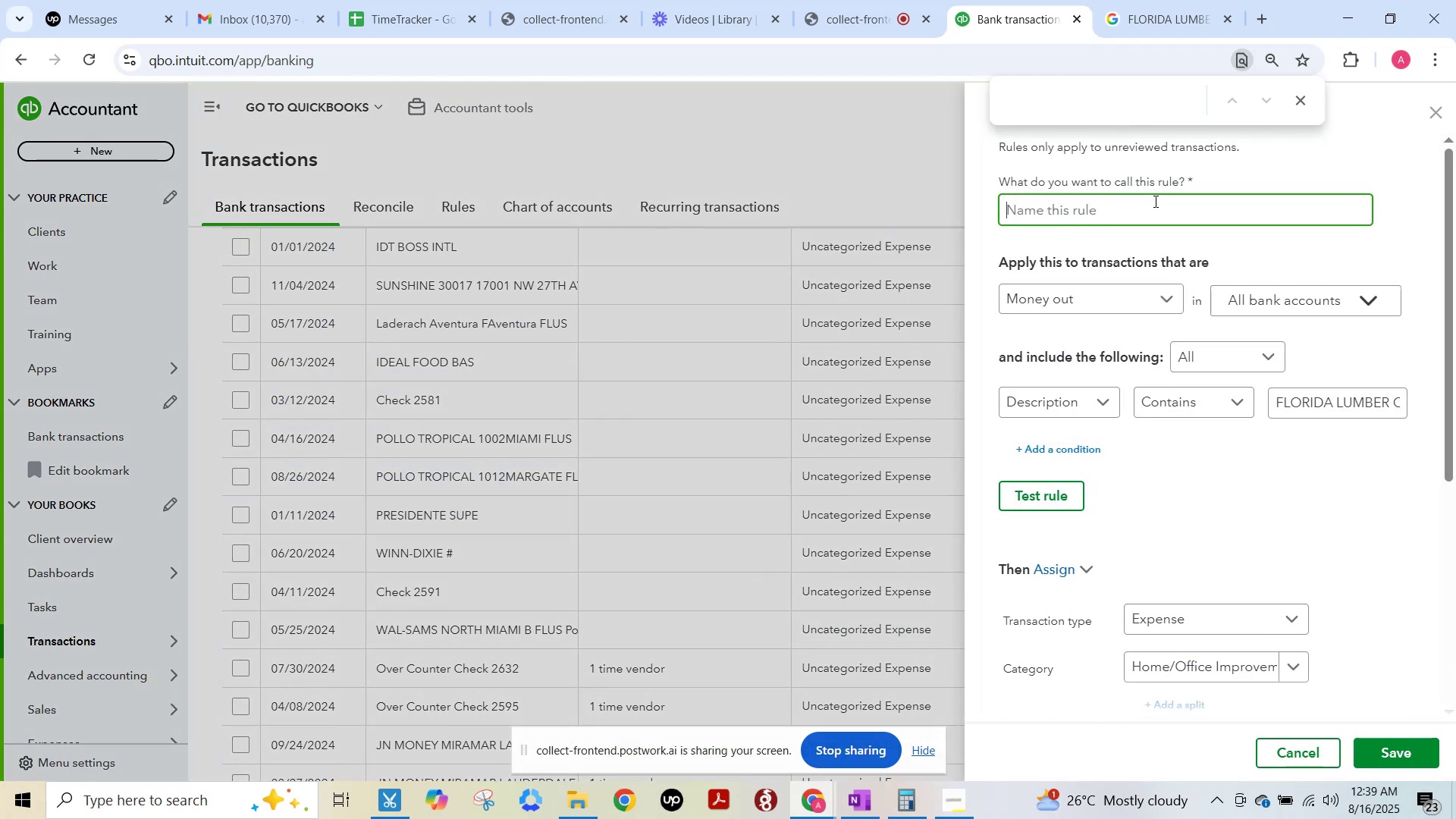 
hold_key(key=ControlLeft, duration=0.66)
 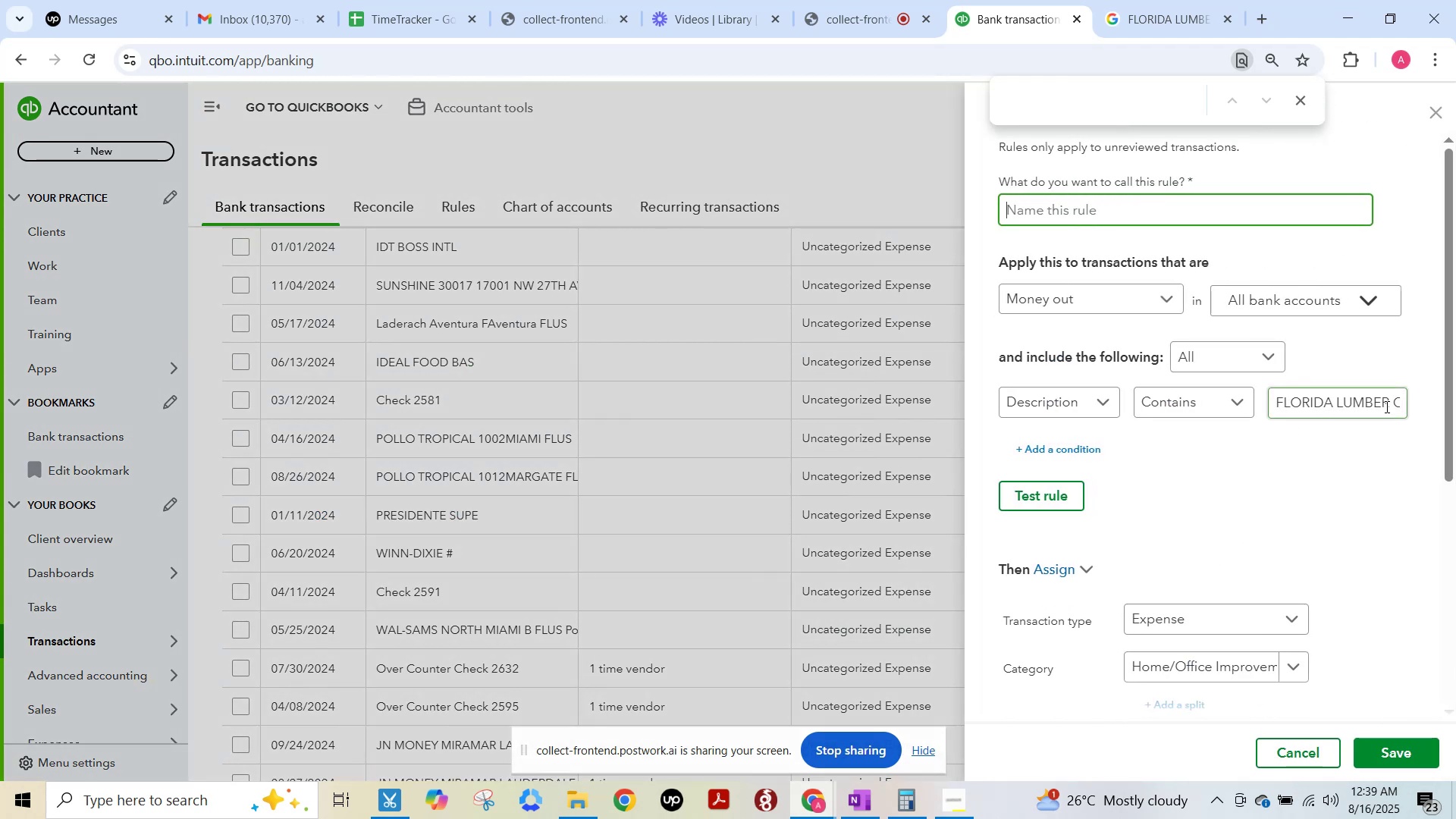 
key(Control+Meta+MetaLeft)
 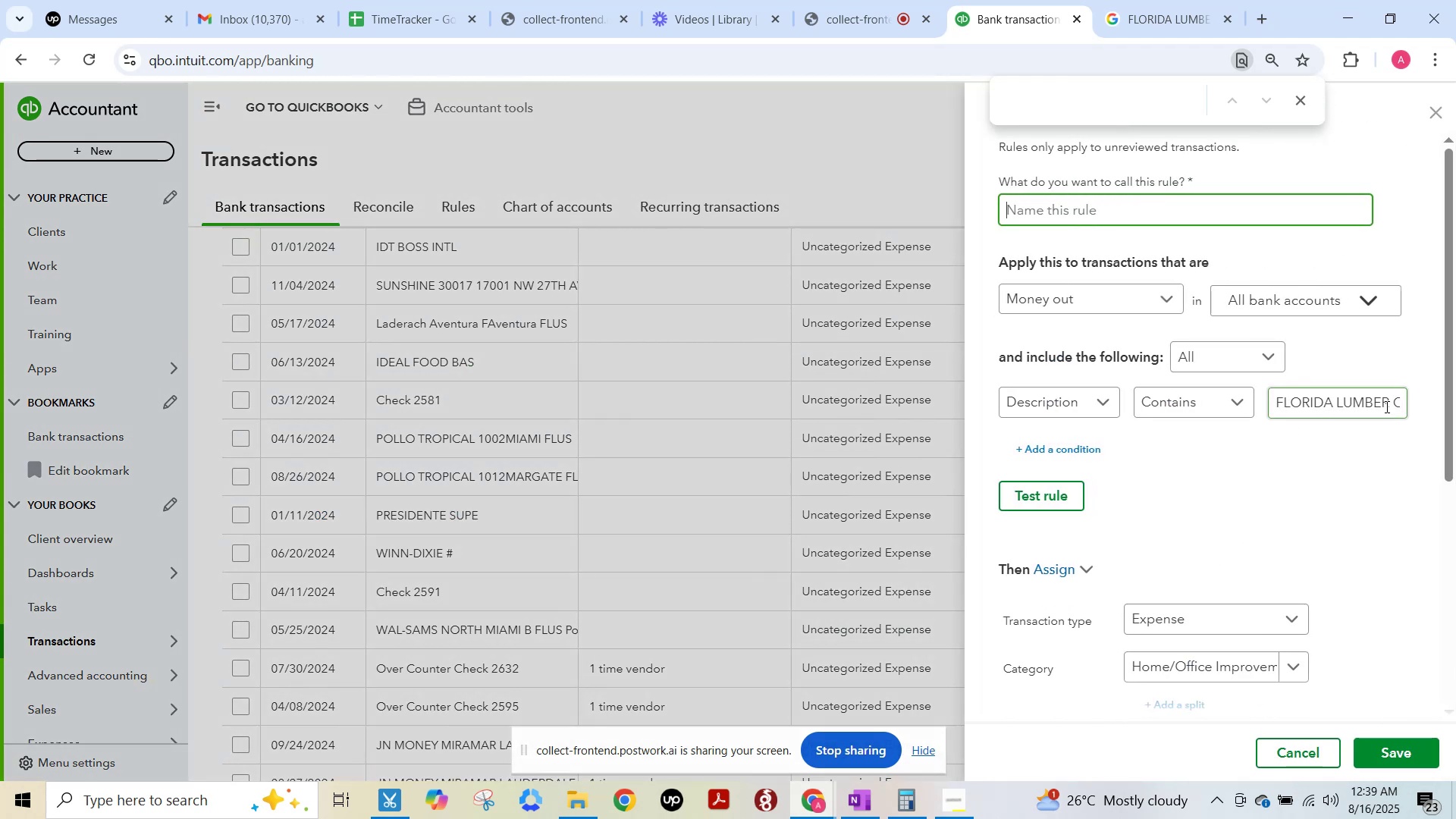 
left_click_drag(start_coordinate=[1388, 405], to_coordinate=[1095, 407])
 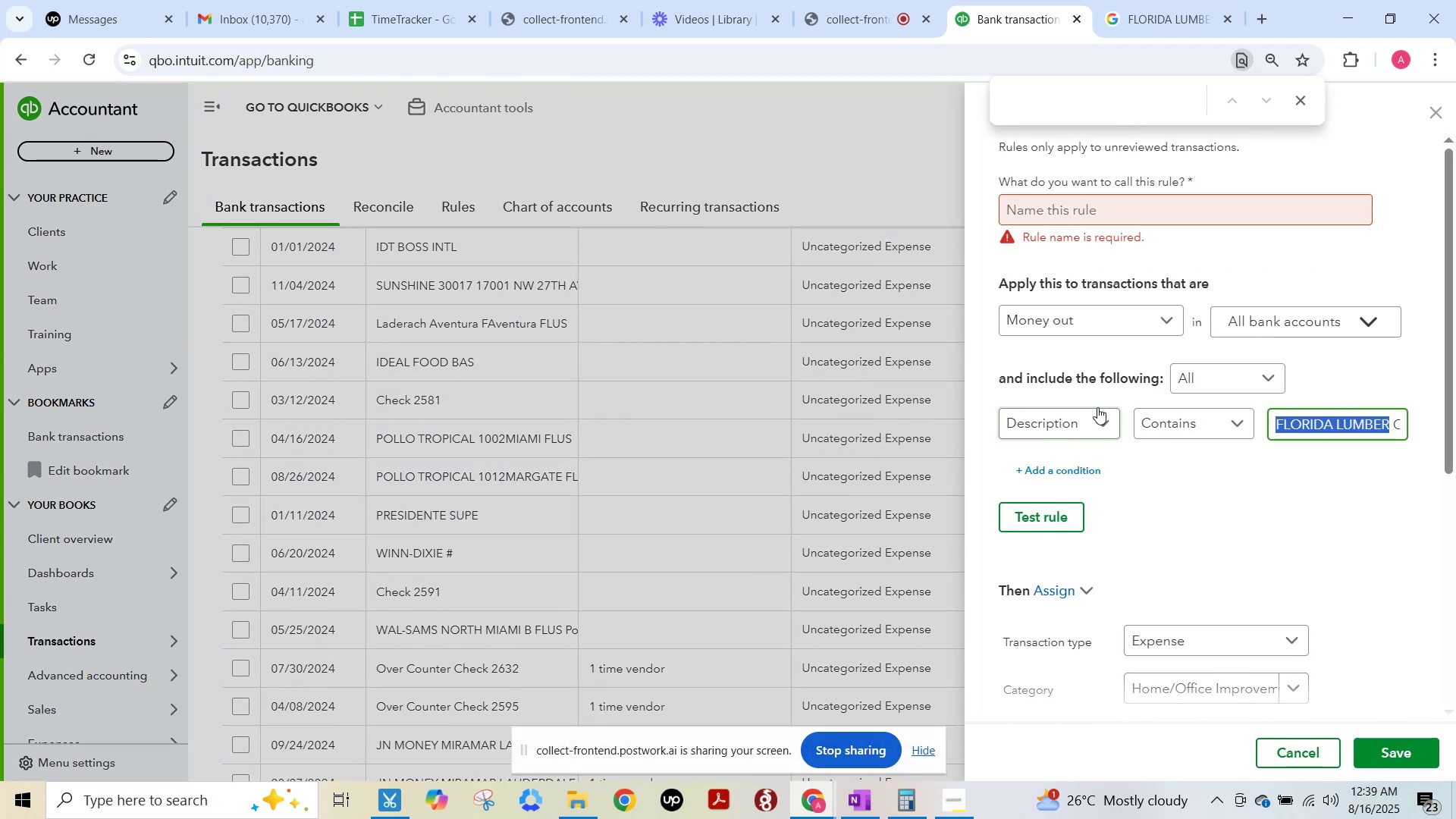 
key(Control+ControlLeft)
 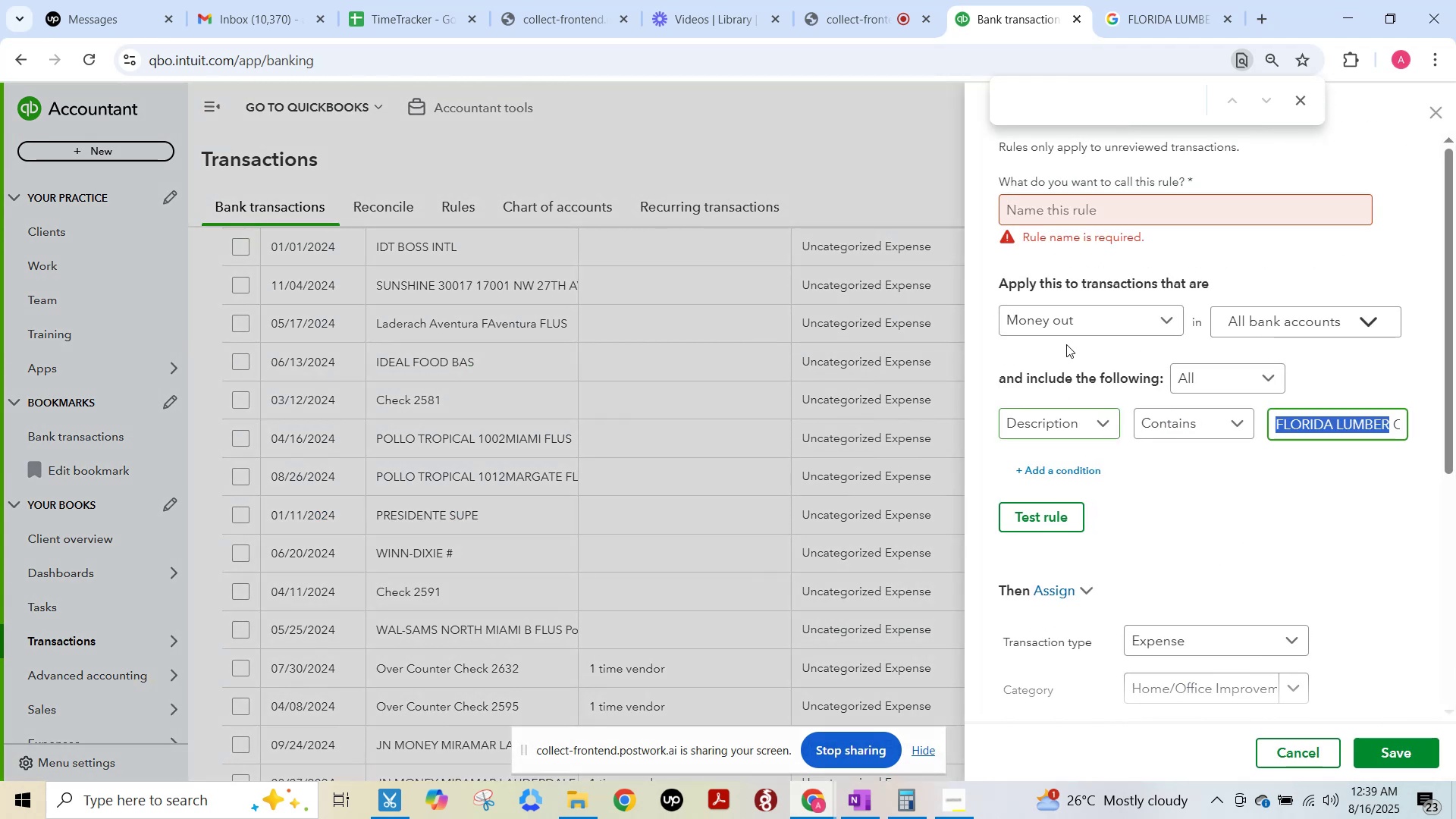 
key(Control+C)
 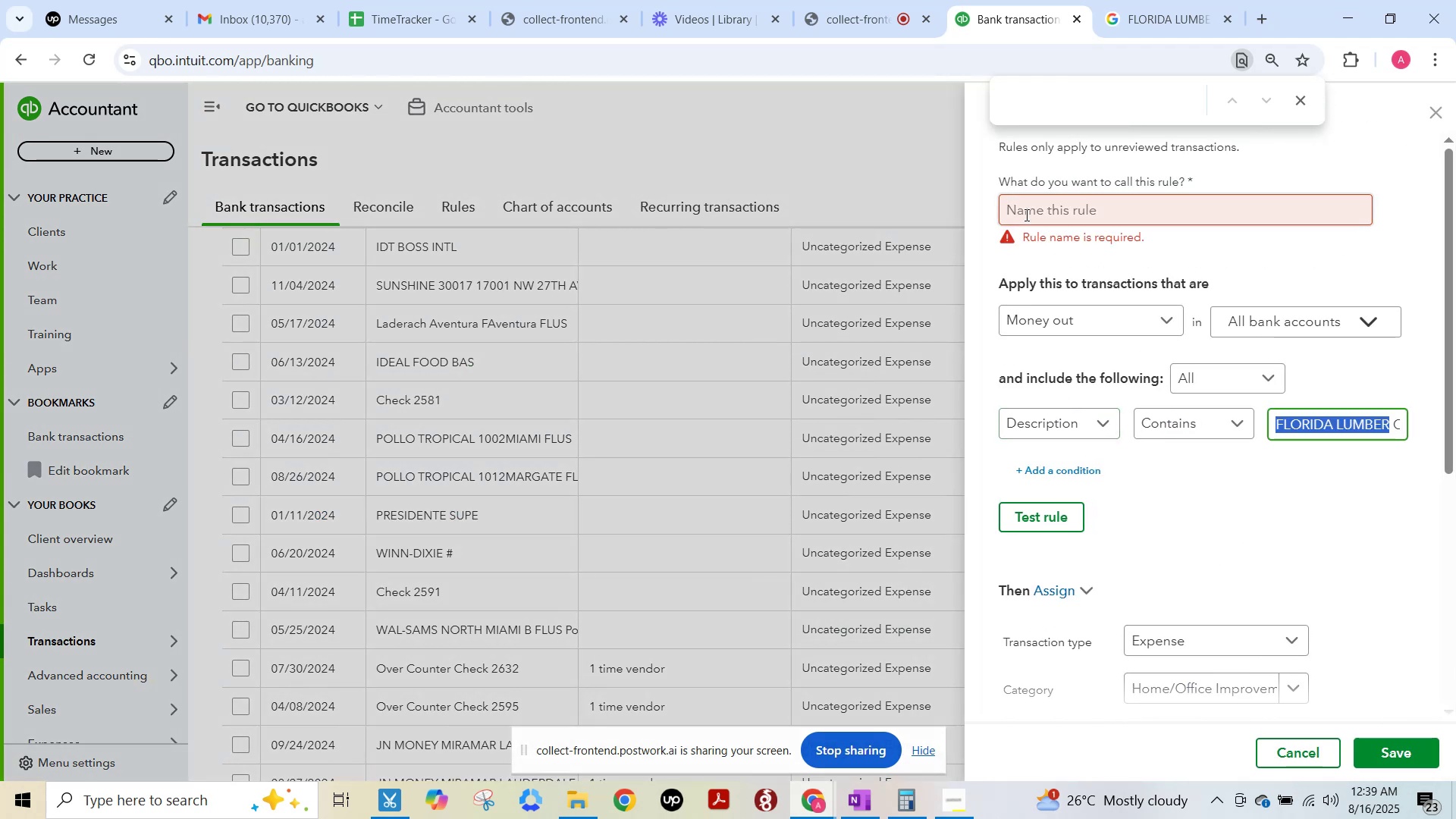 
left_click([1025, 215])
 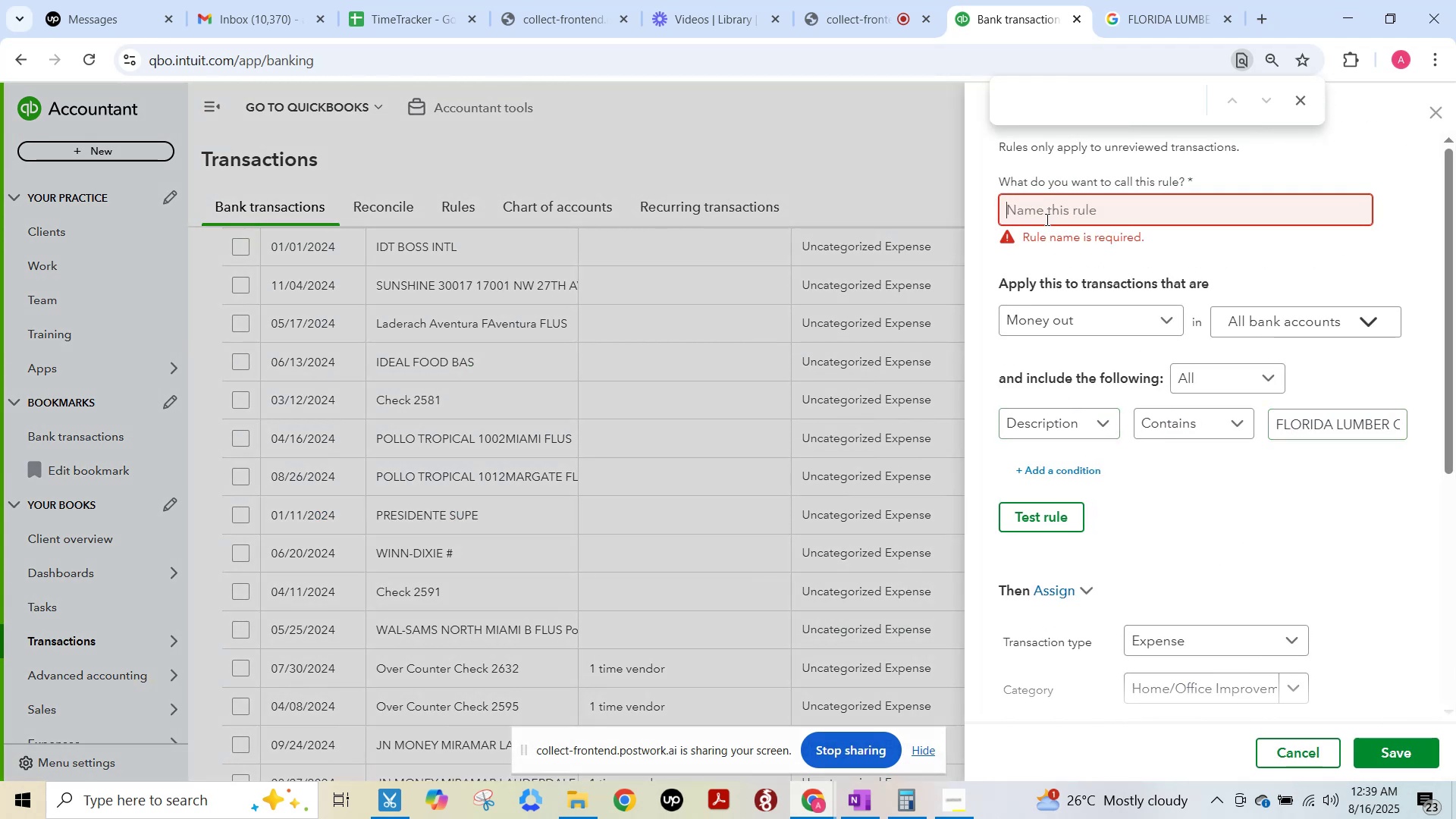 
key(Control+ControlLeft)
 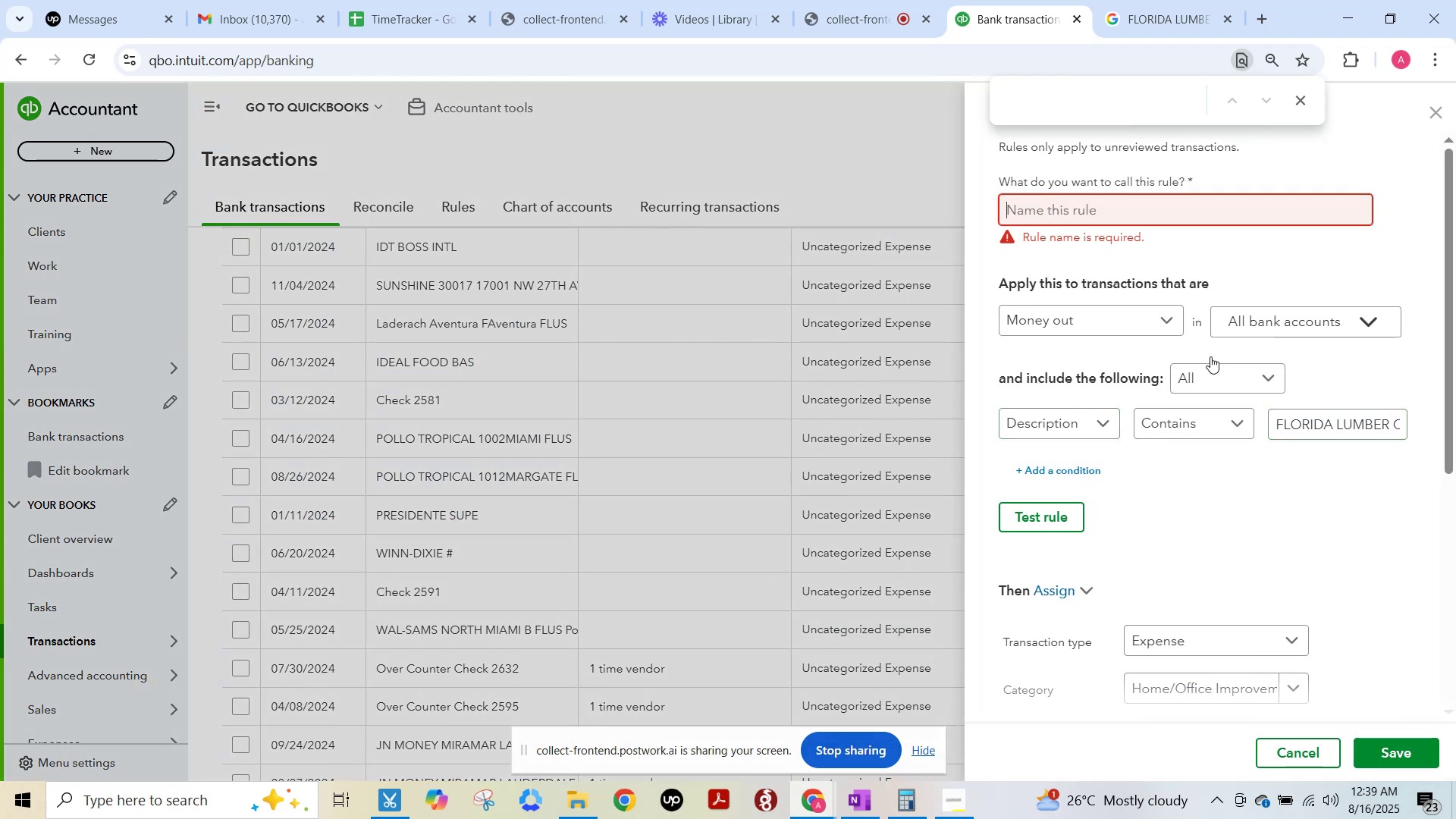 
key(Control+V)
 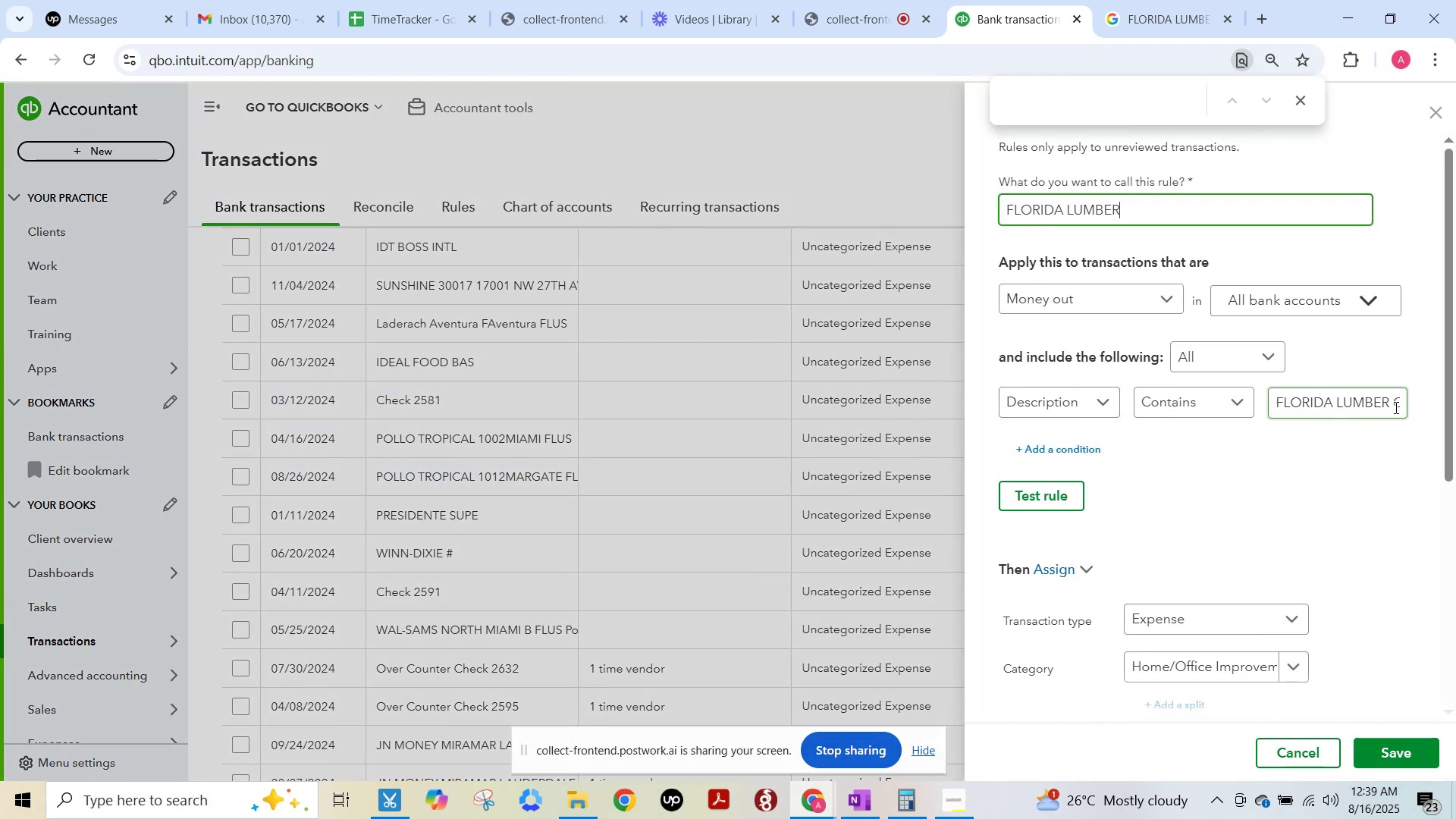 
left_click_drag(start_coordinate=[1394, 405], to_coordinate=[1455, 428])
 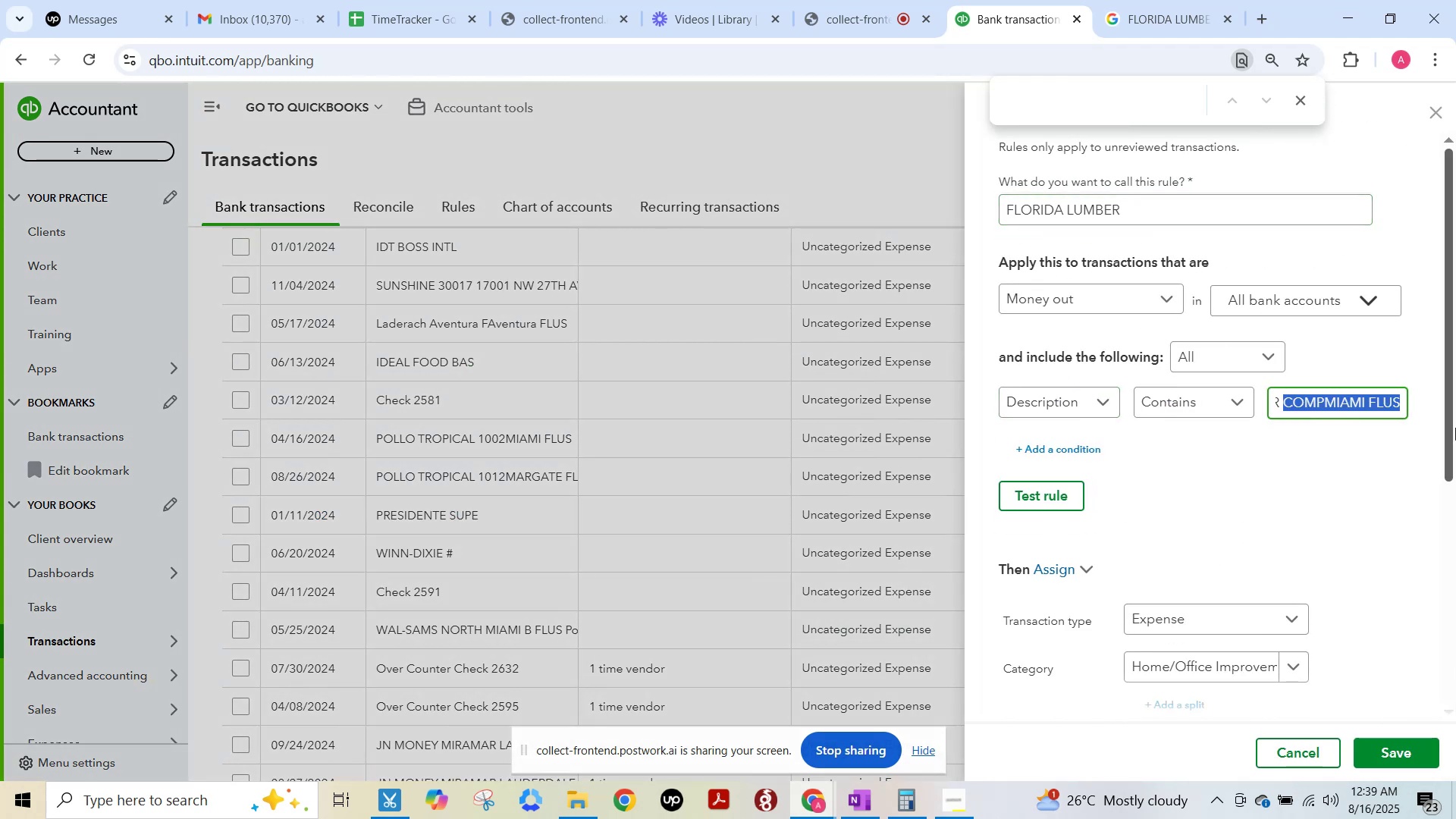 
key(Backspace)
 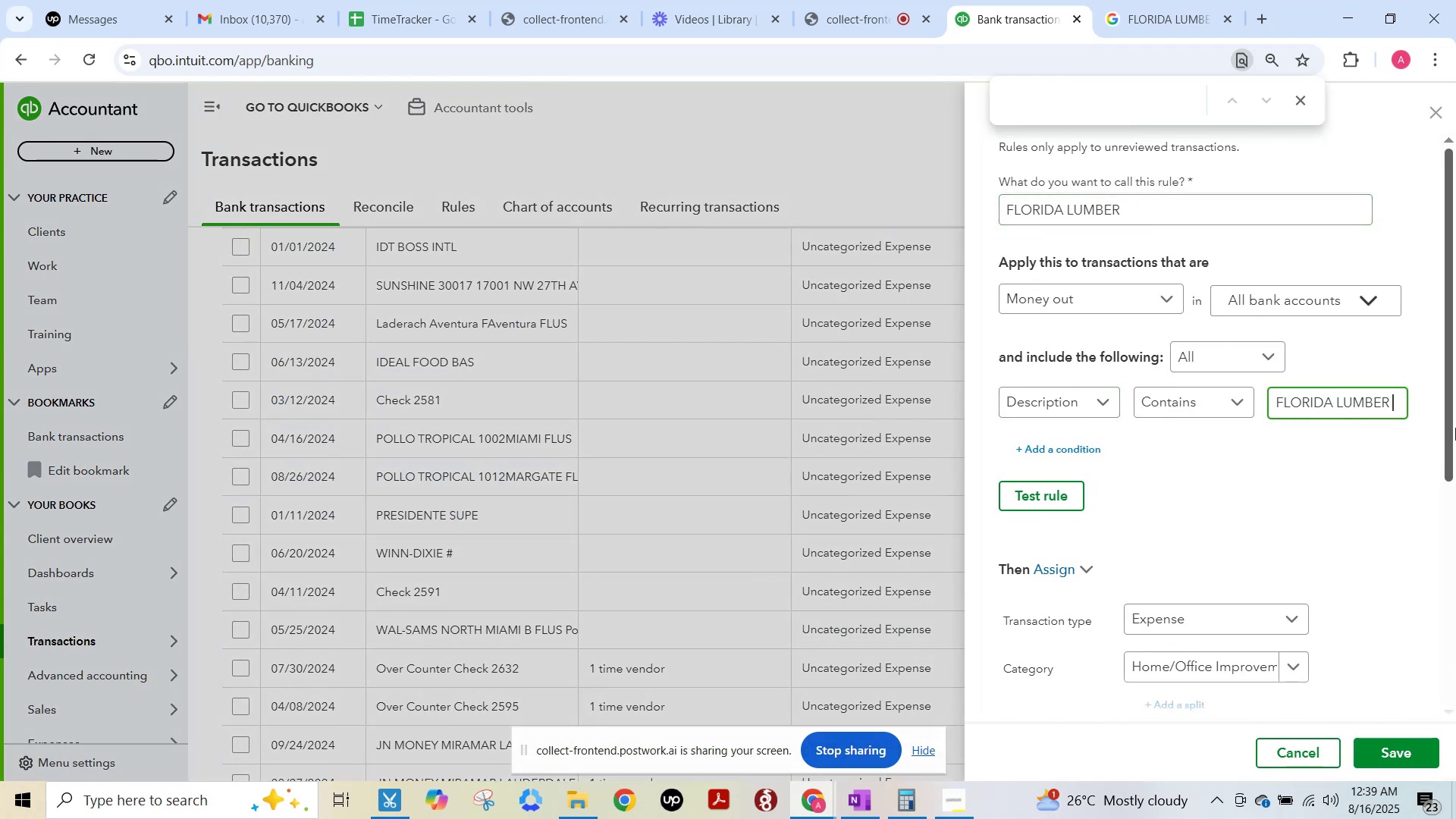 
key(Backspace)
 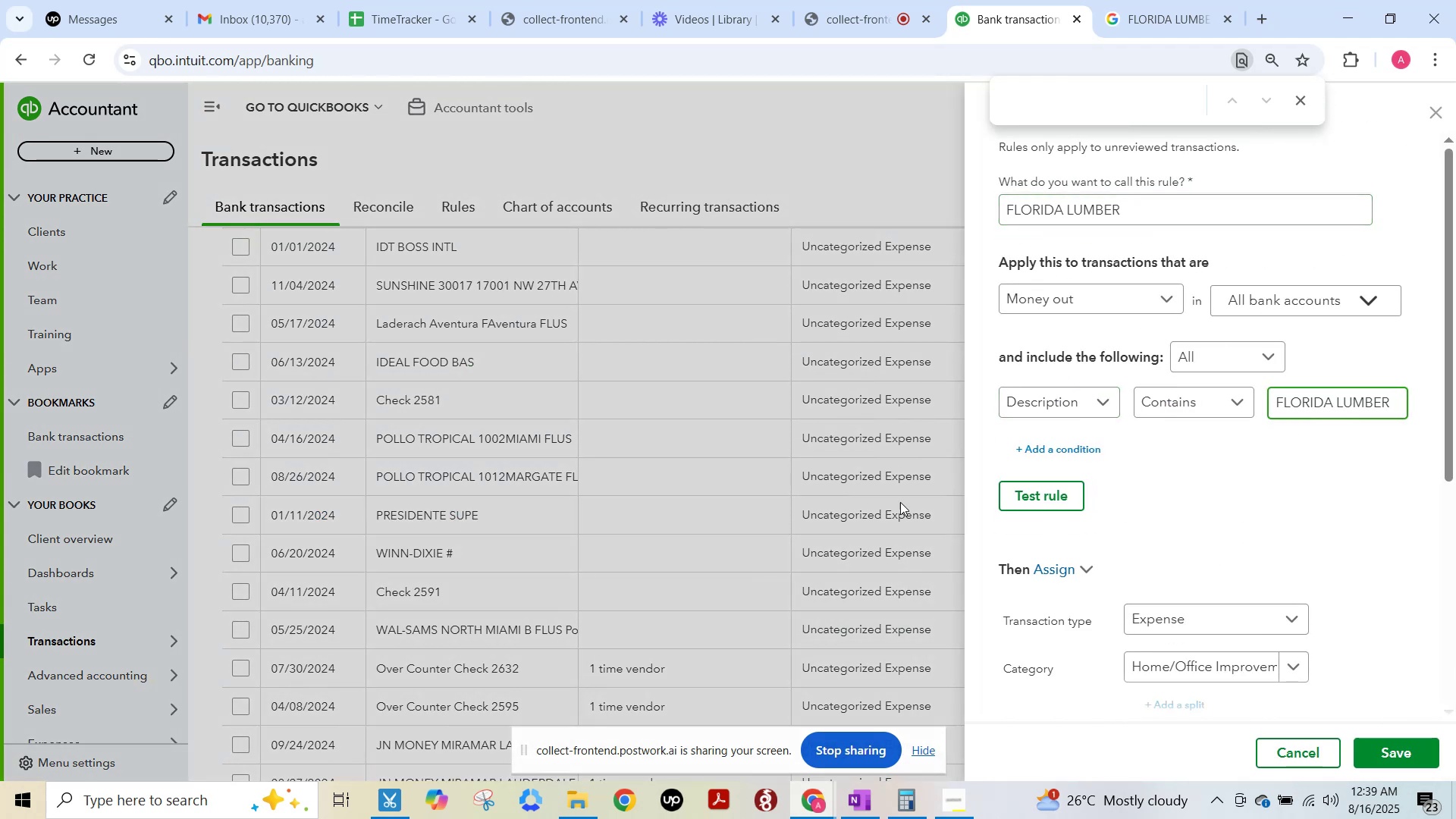 
hold_key(key=F15, duration=11.02)
 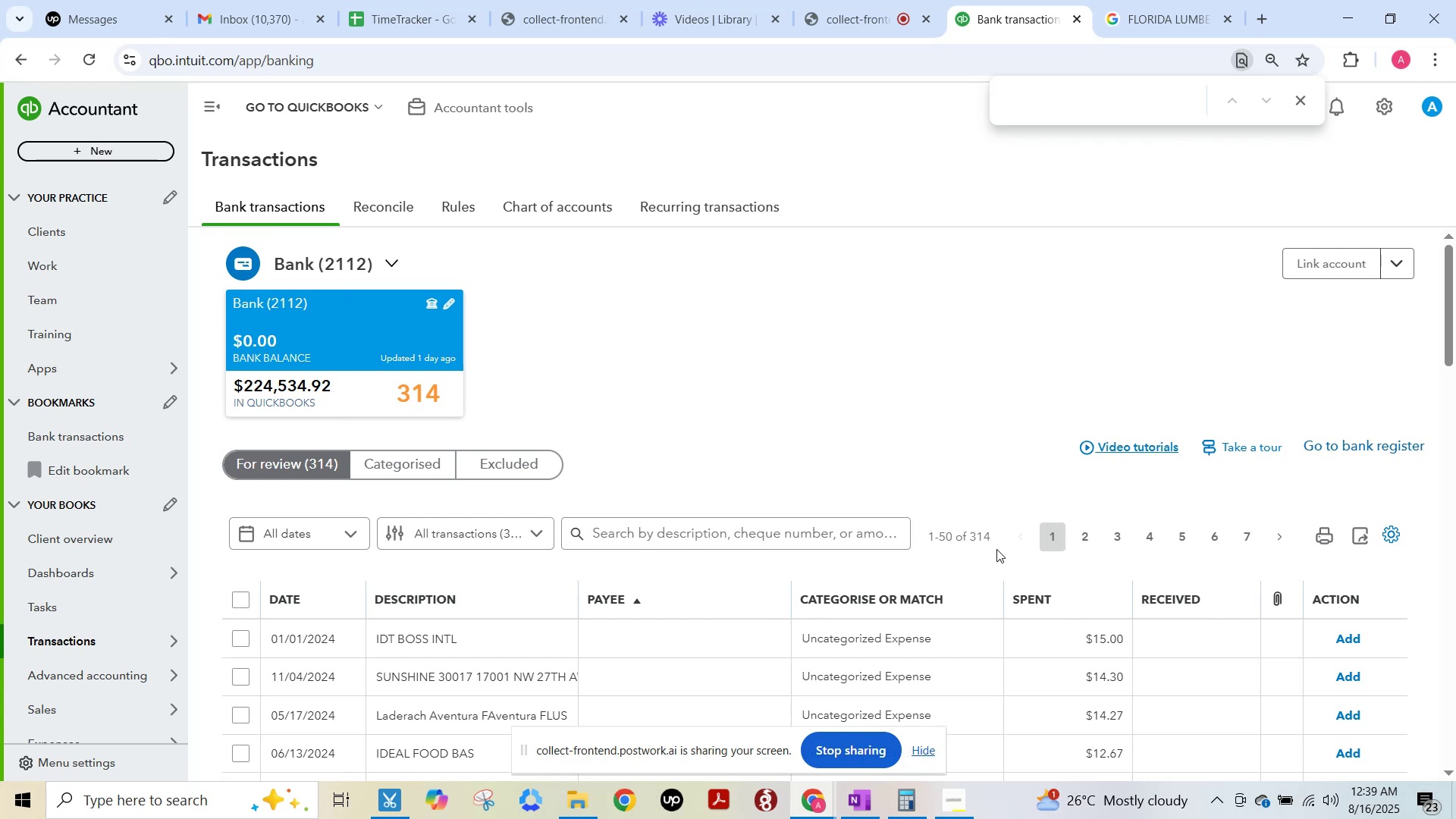 
scroll: coordinate [1247, 566], scroll_direction: down, amount: 3.0
 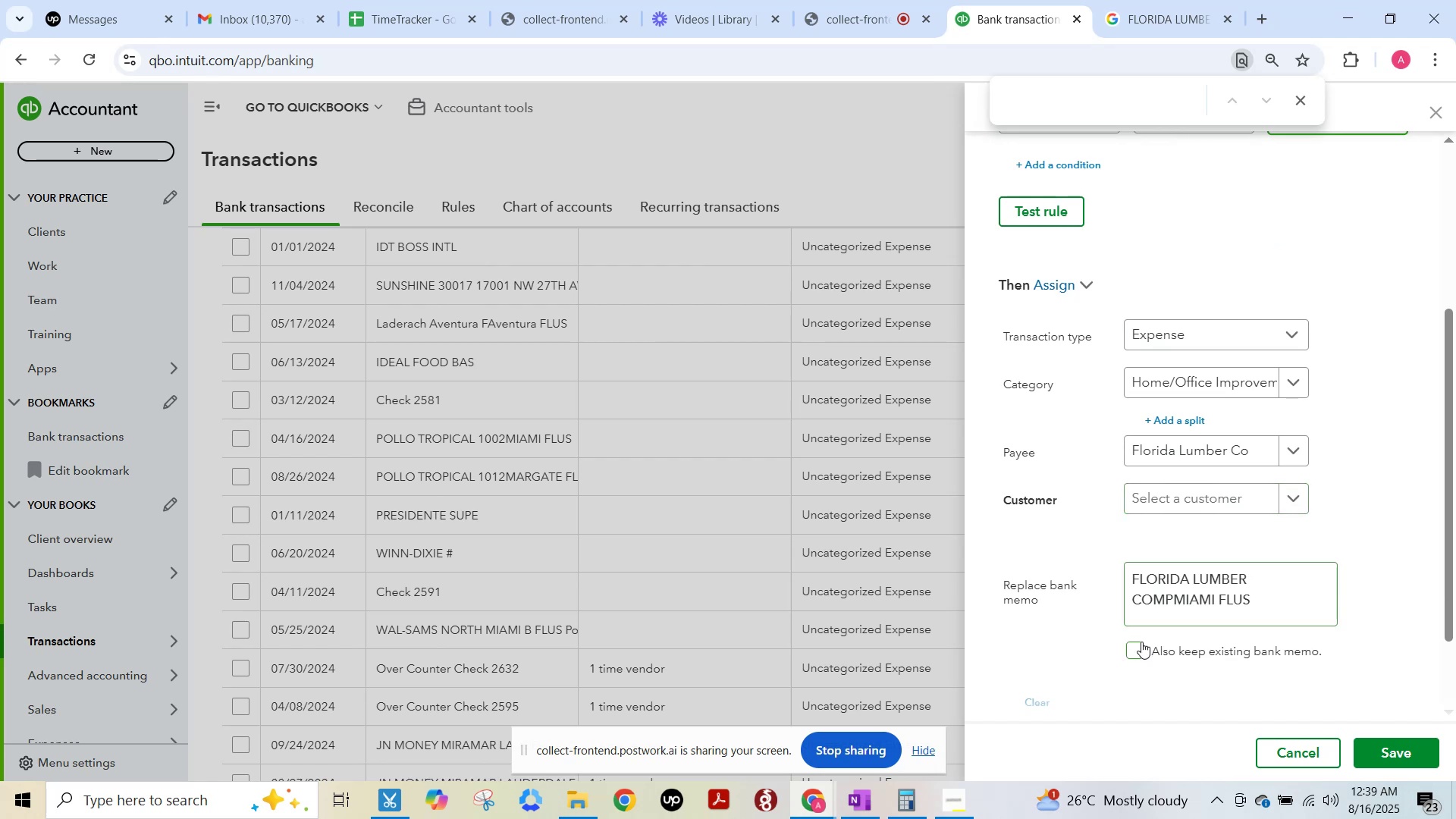 
left_click([1140, 643])
 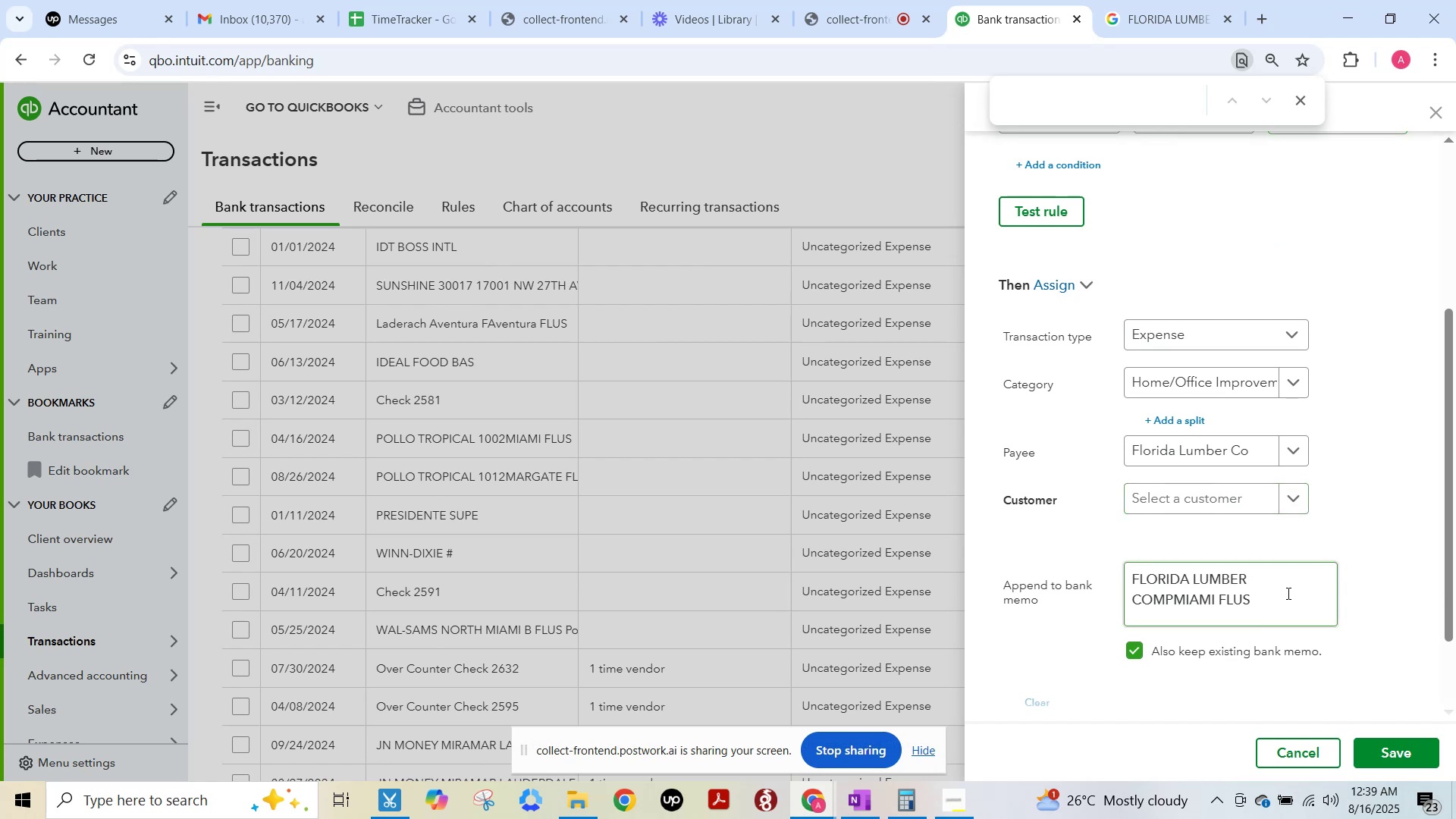 
scroll: coordinate [1287, 593], scroll_direction: down, amount: 2.0
 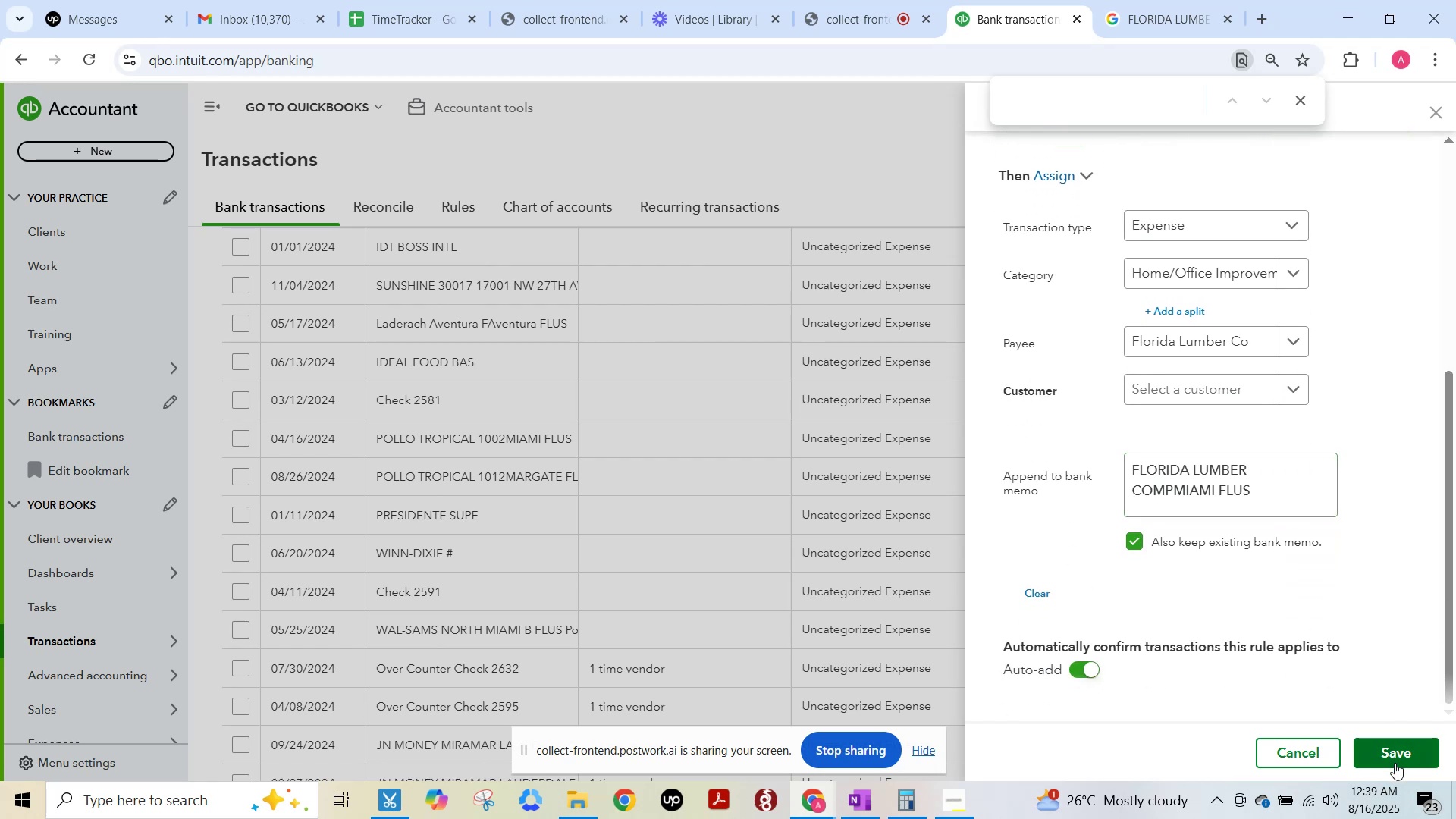 
left_click([1395, 763])
 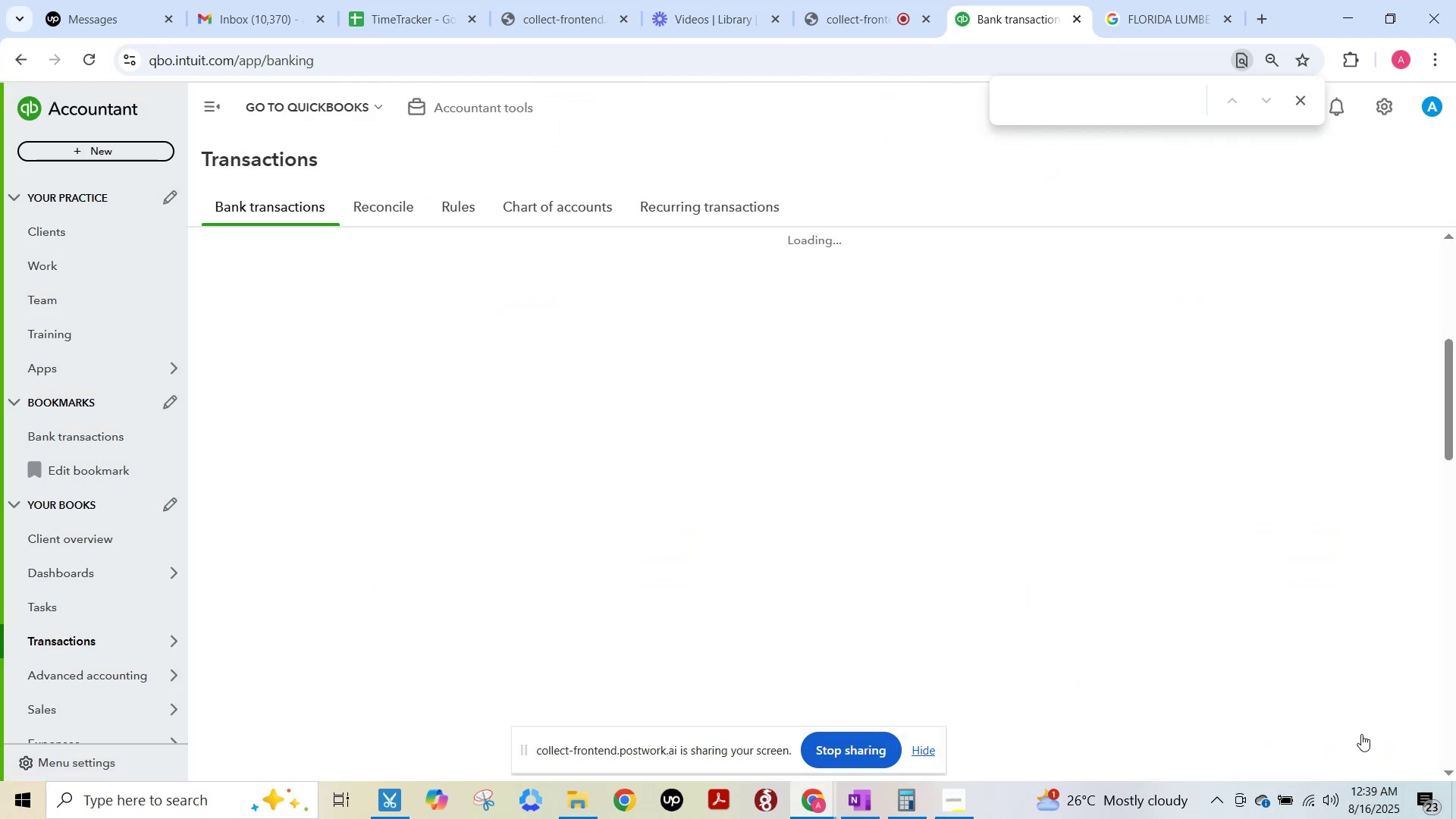 
scroll: coordinate [1013, 541], scroll_direction: up, amount: 5.0
 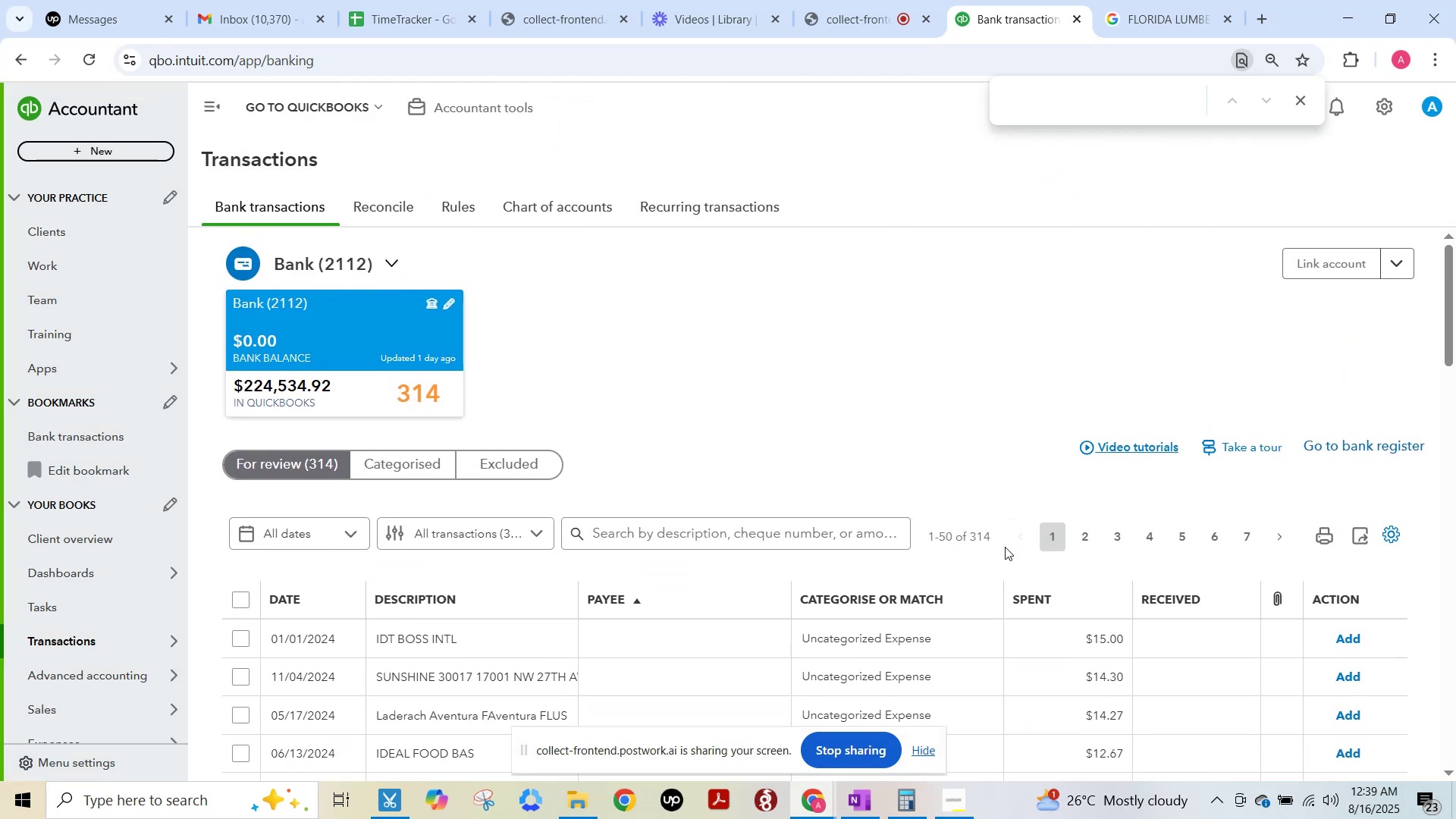 
hold_key(key=F15, duration=1.01)
 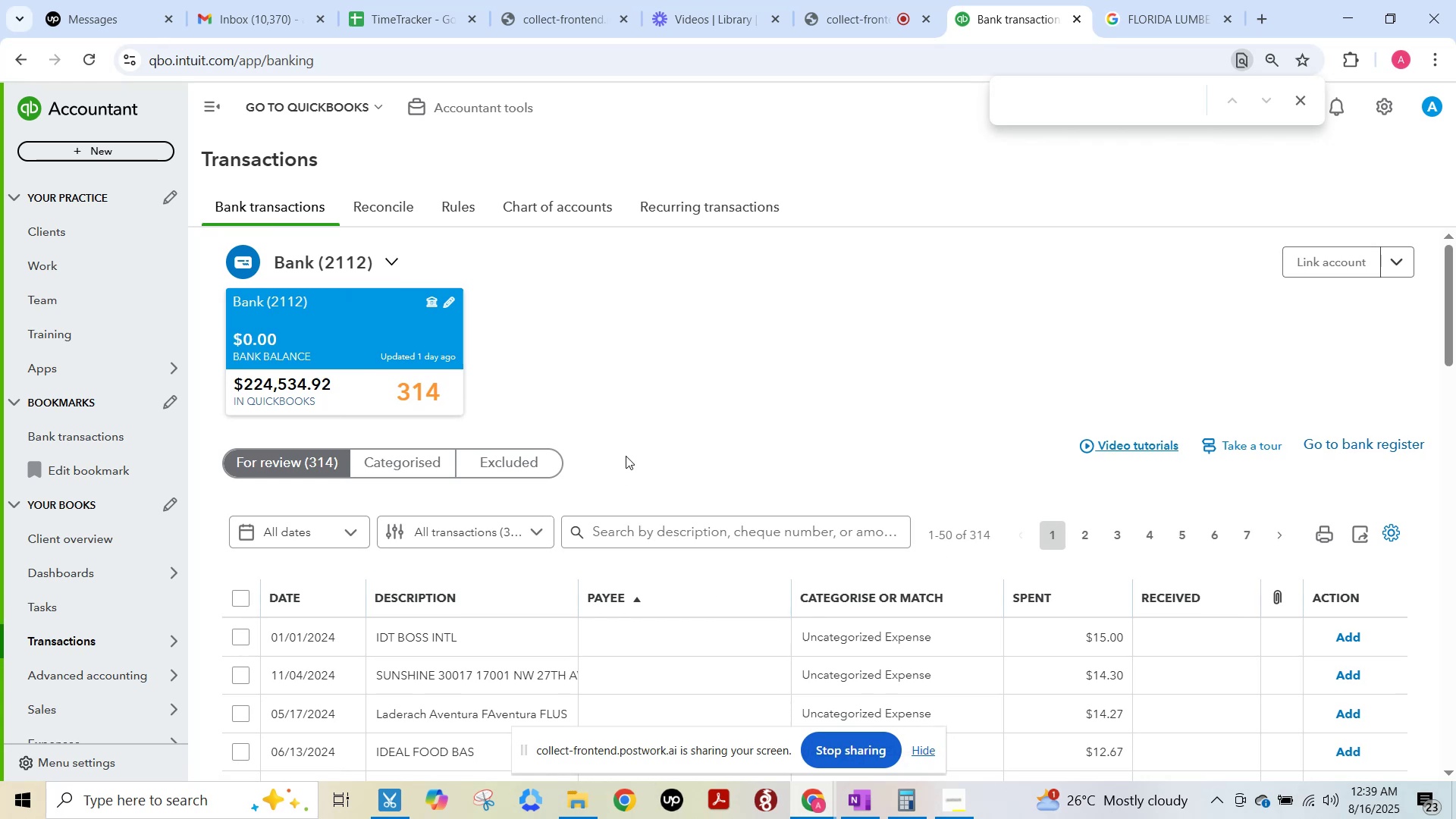 
scroll: coordinate [626, 456], scroll_direction: up, amount: 2.0
 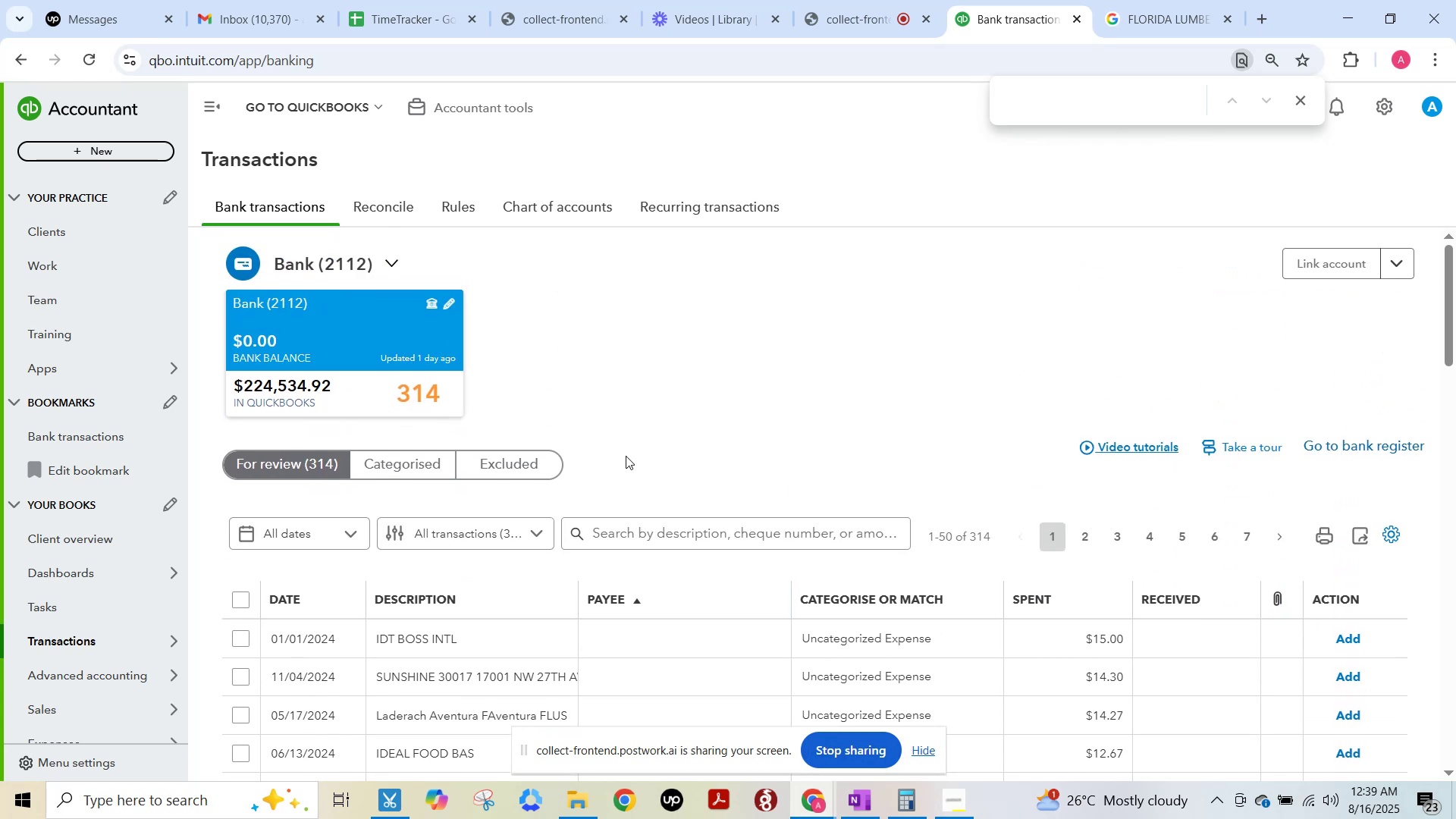 
scroll: coordinate [626, 456], scroll_direction: down, amount: 1.0
 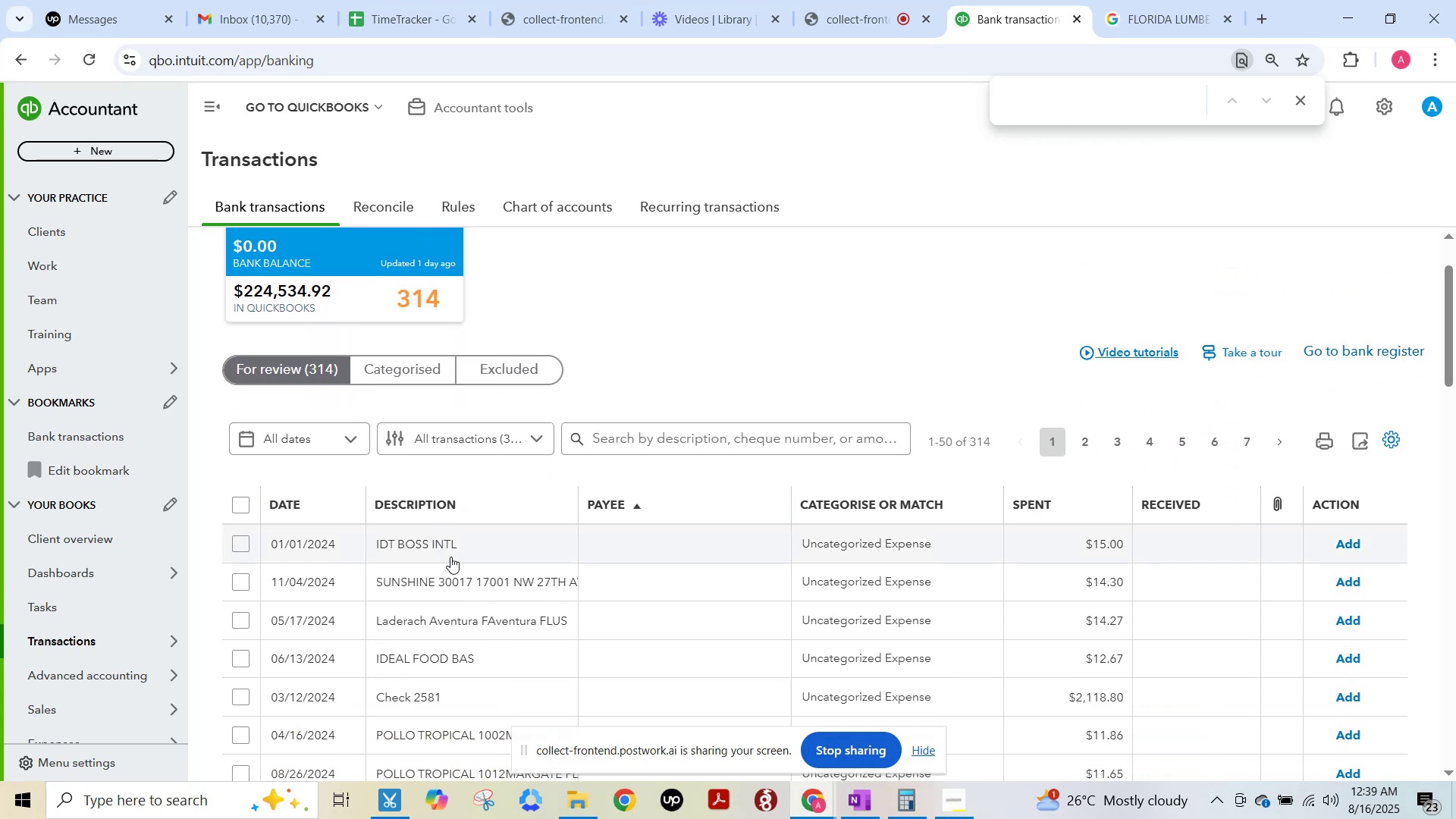 
left_click([450, 557])
 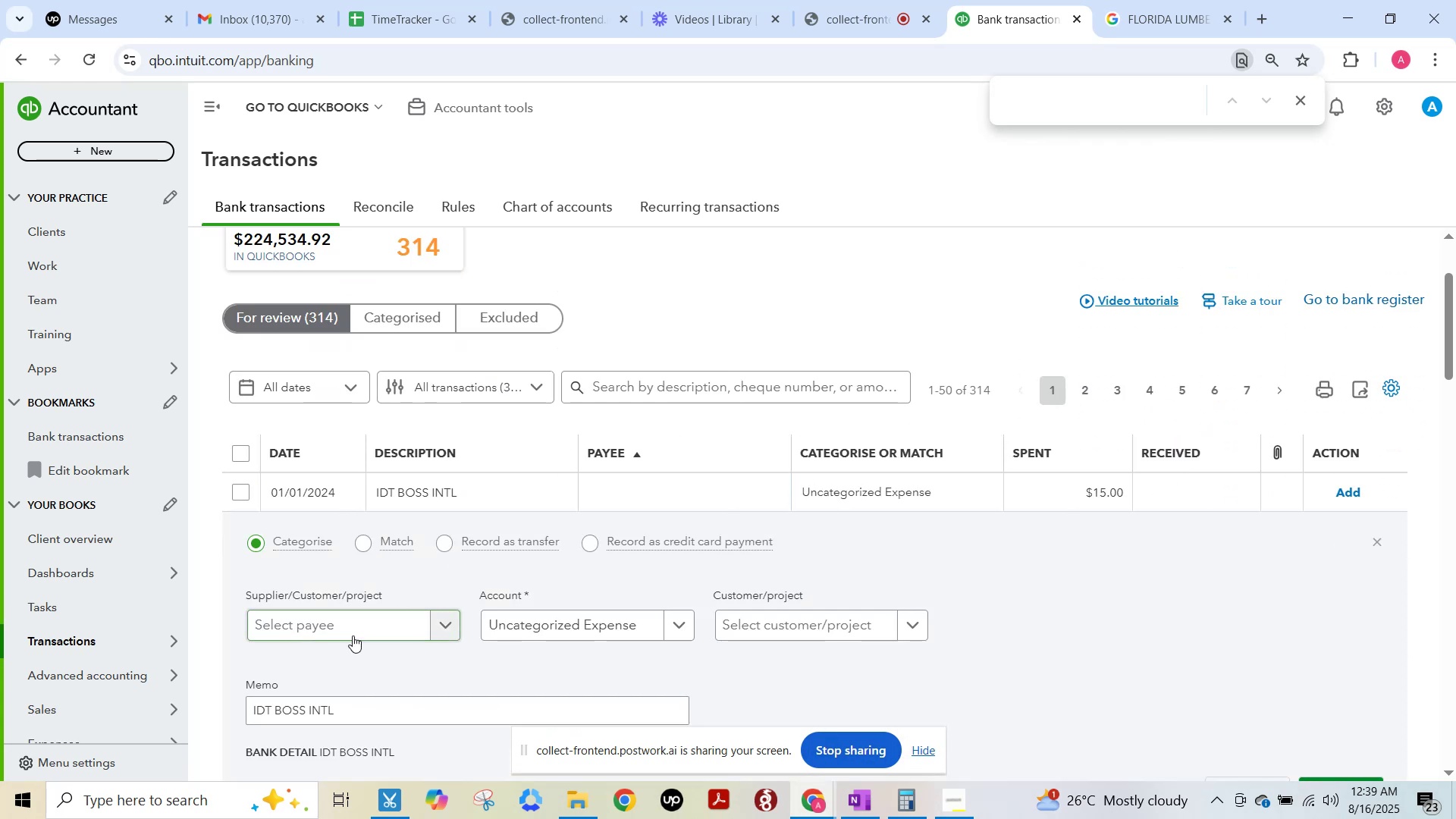 
left_click([408, 720])
 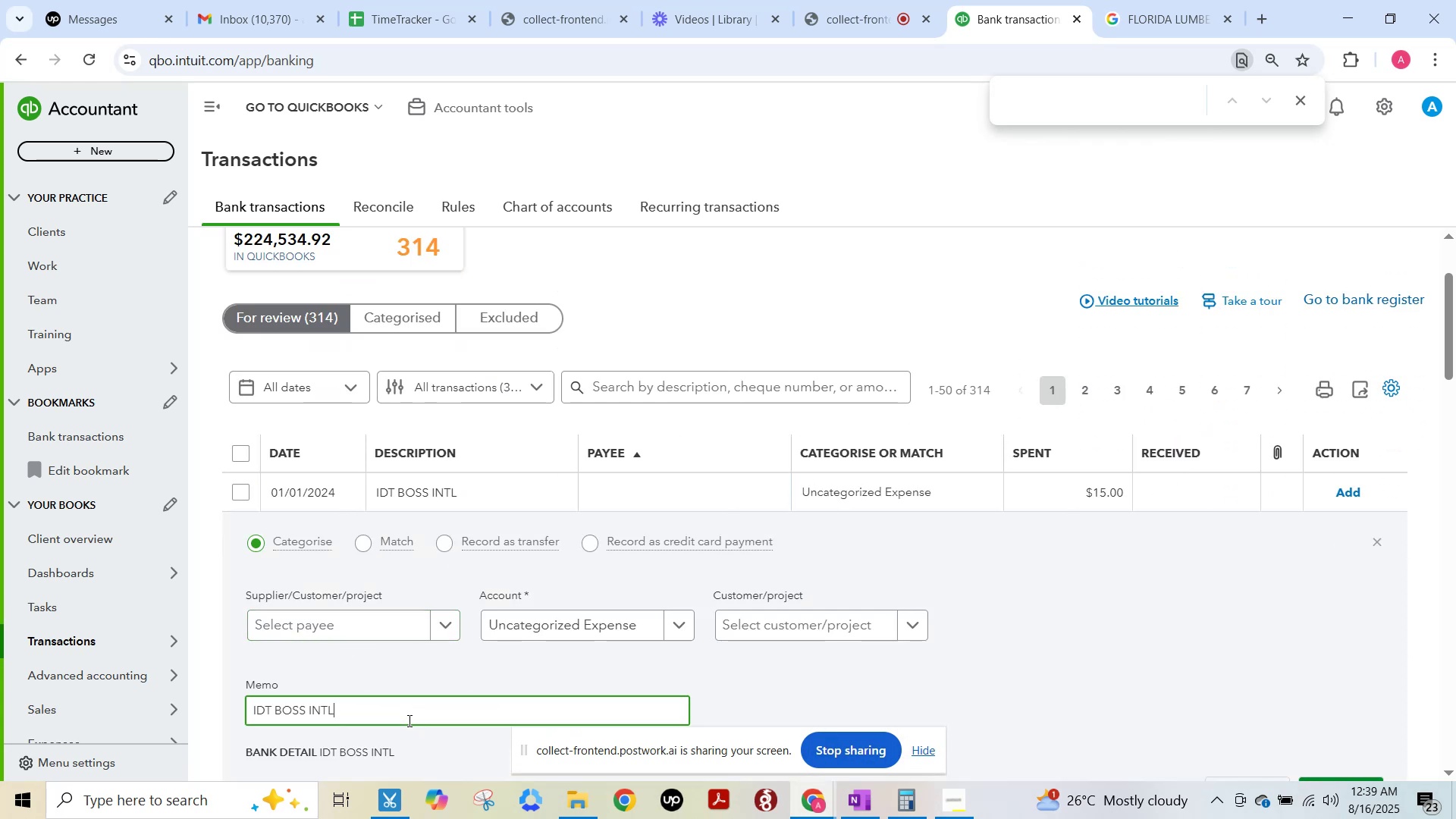 
key(Control+A)
 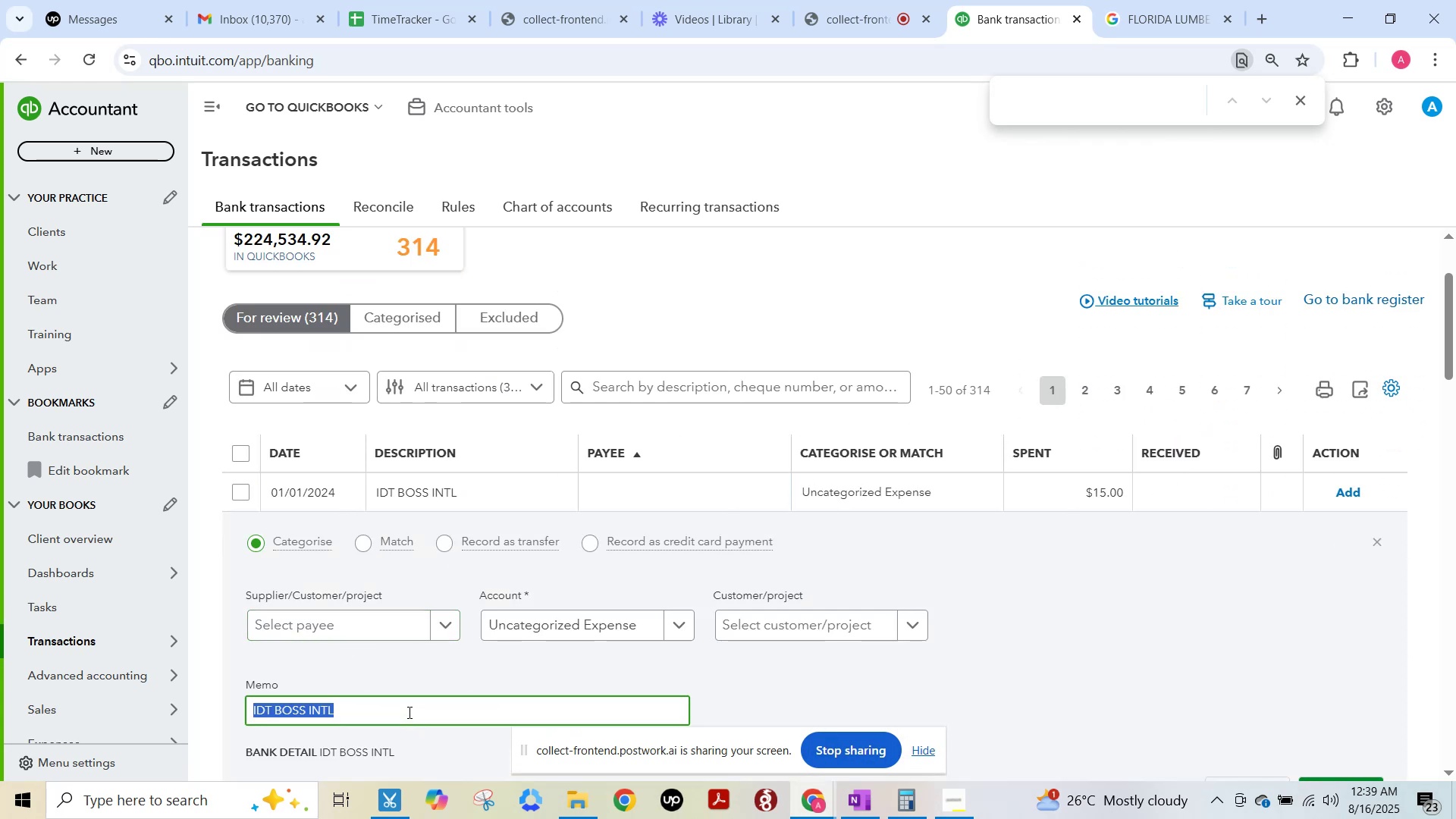 
key(Control+C)
 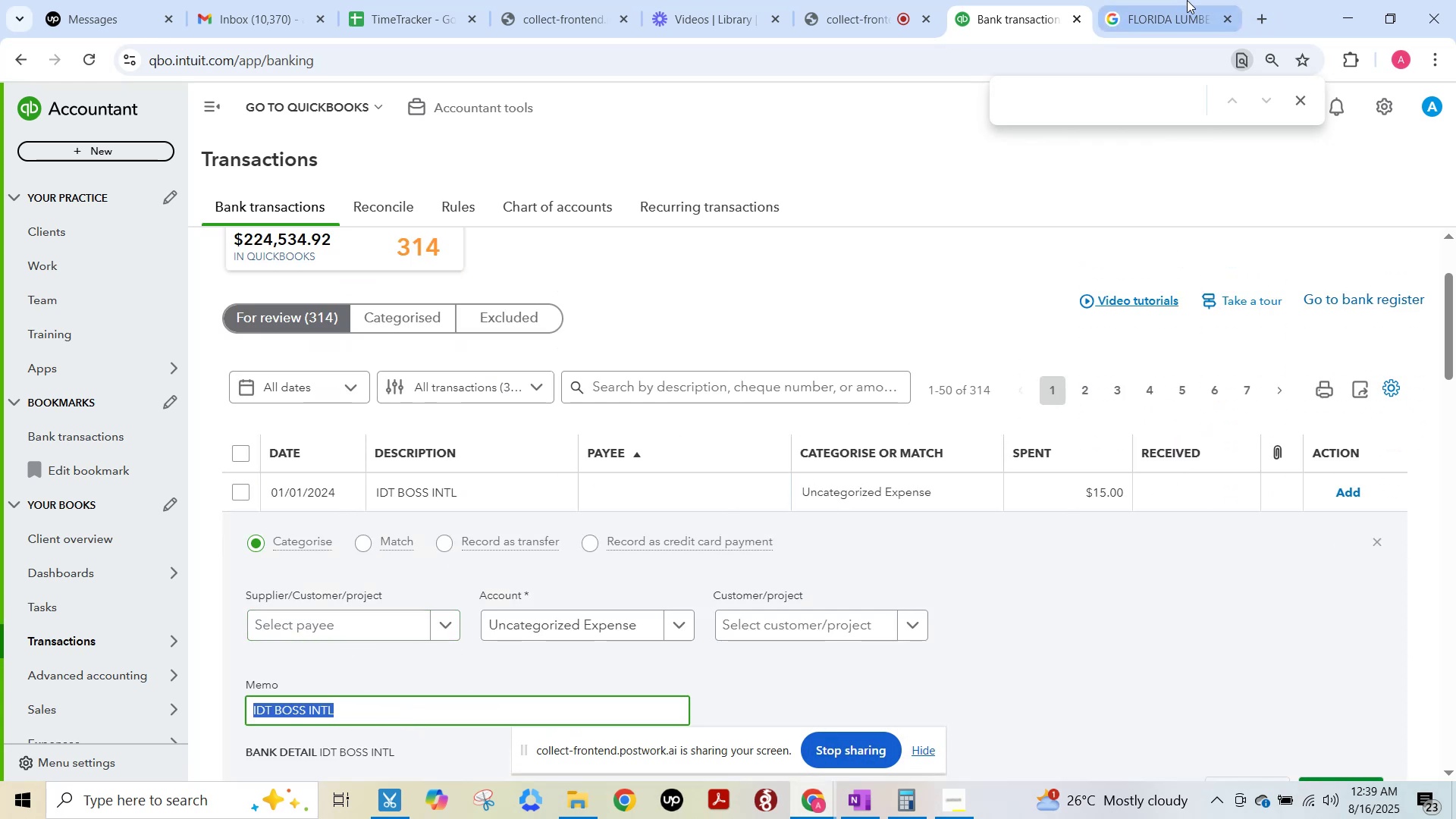 
left_click([1175, 0])
 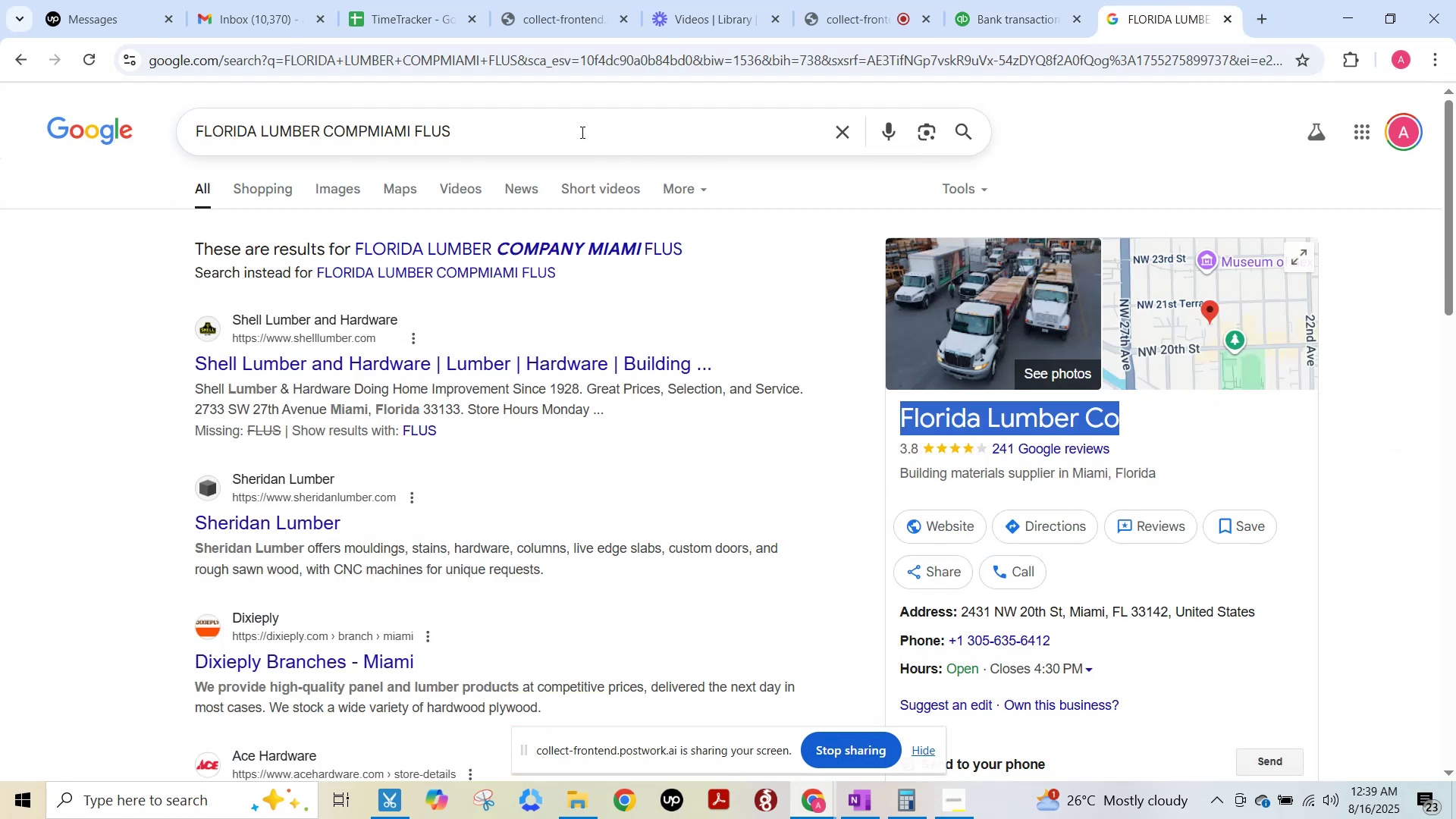 
left_click([579, 130])
 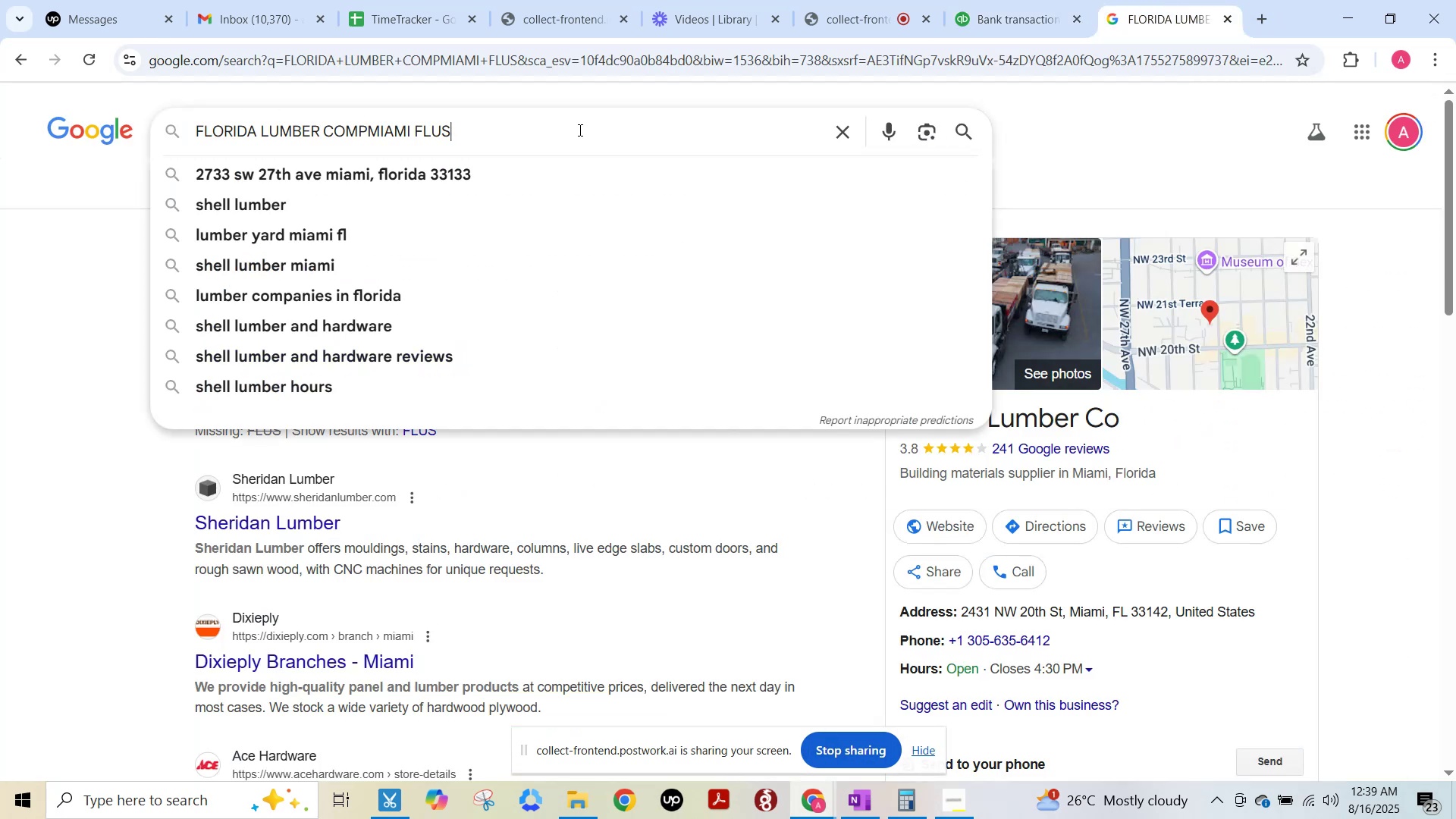 
key(Control+ControlLeft)
 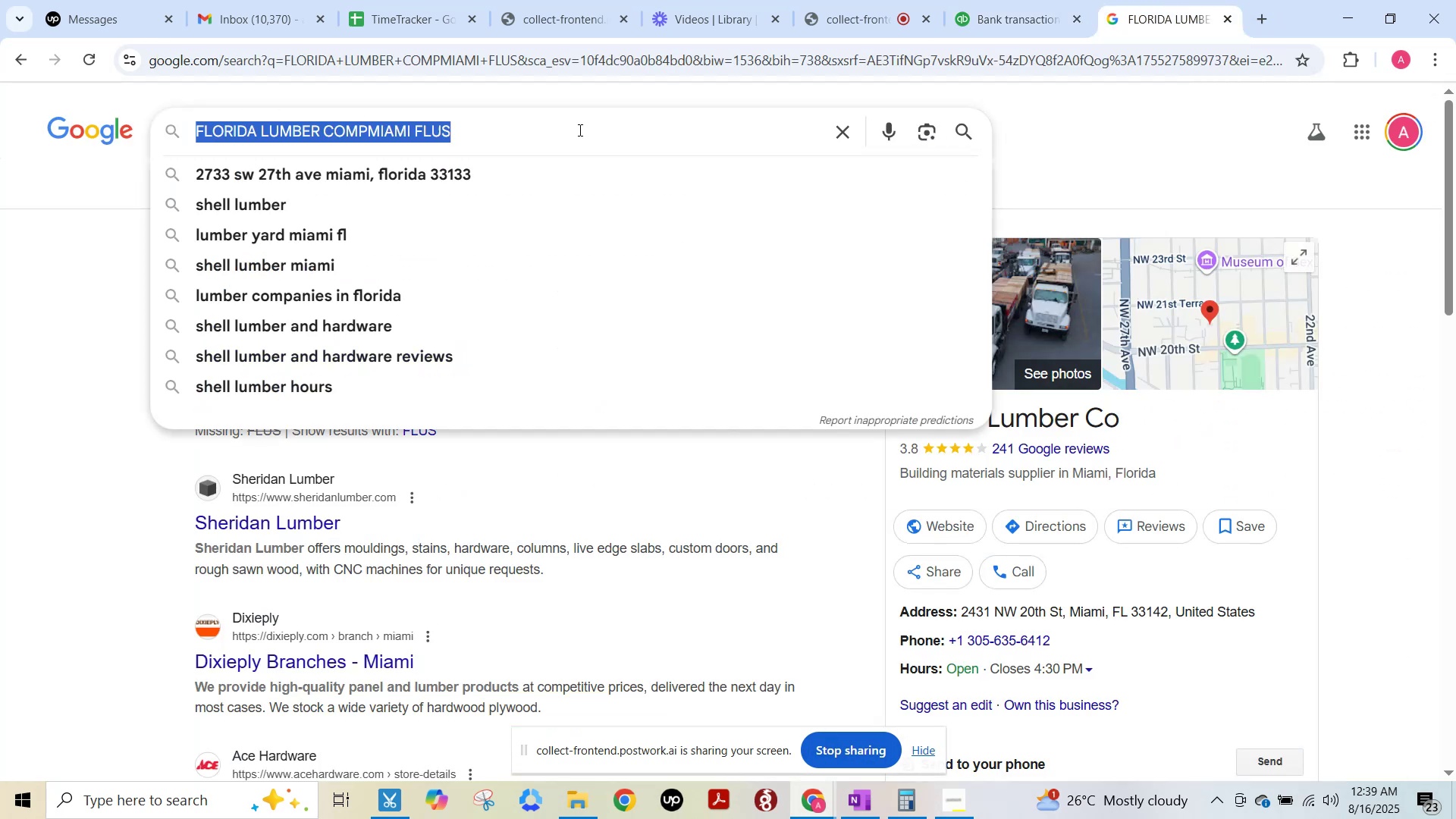 
key(Control+A)
 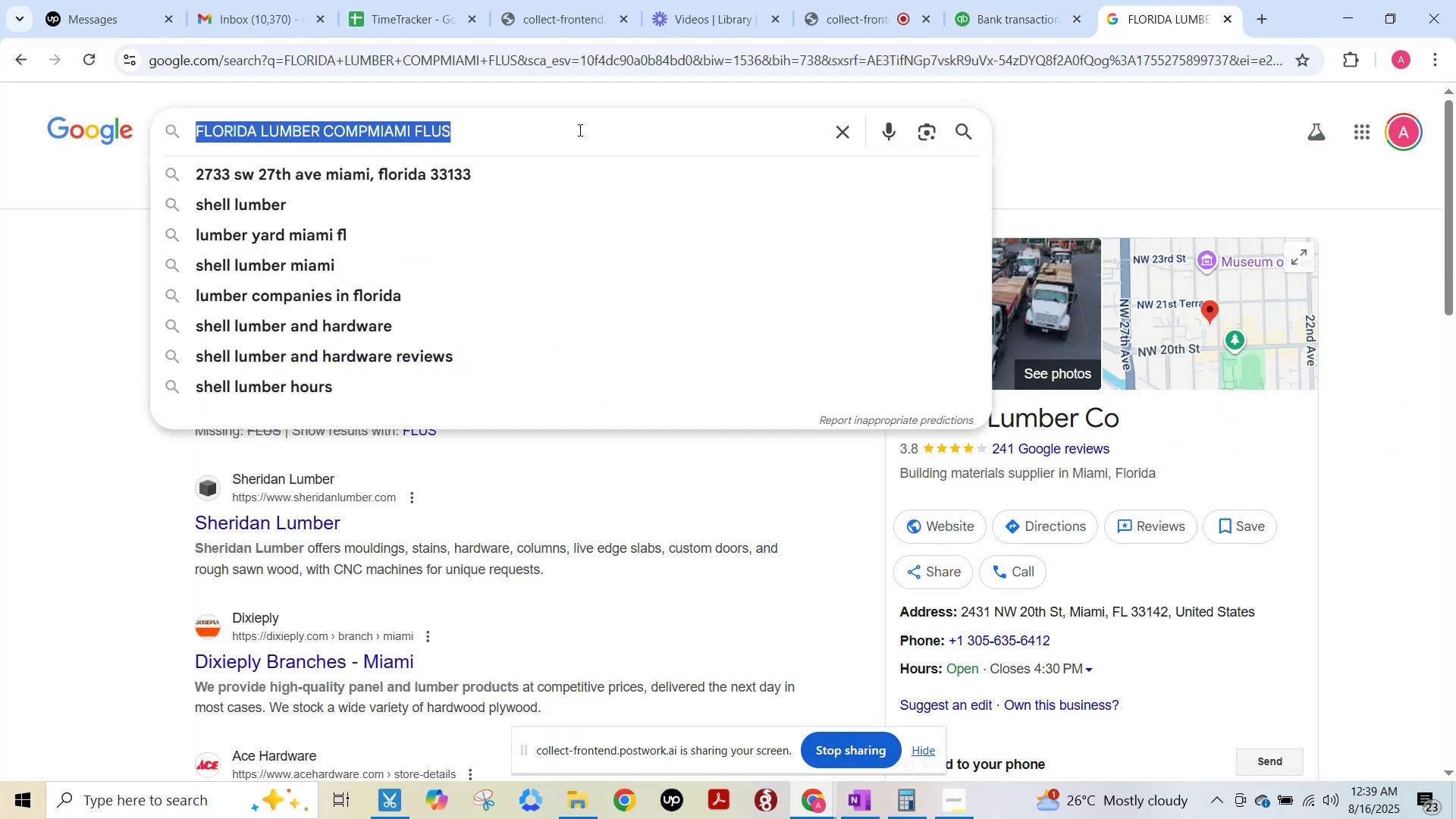 
key(Control+ControlLeft)
 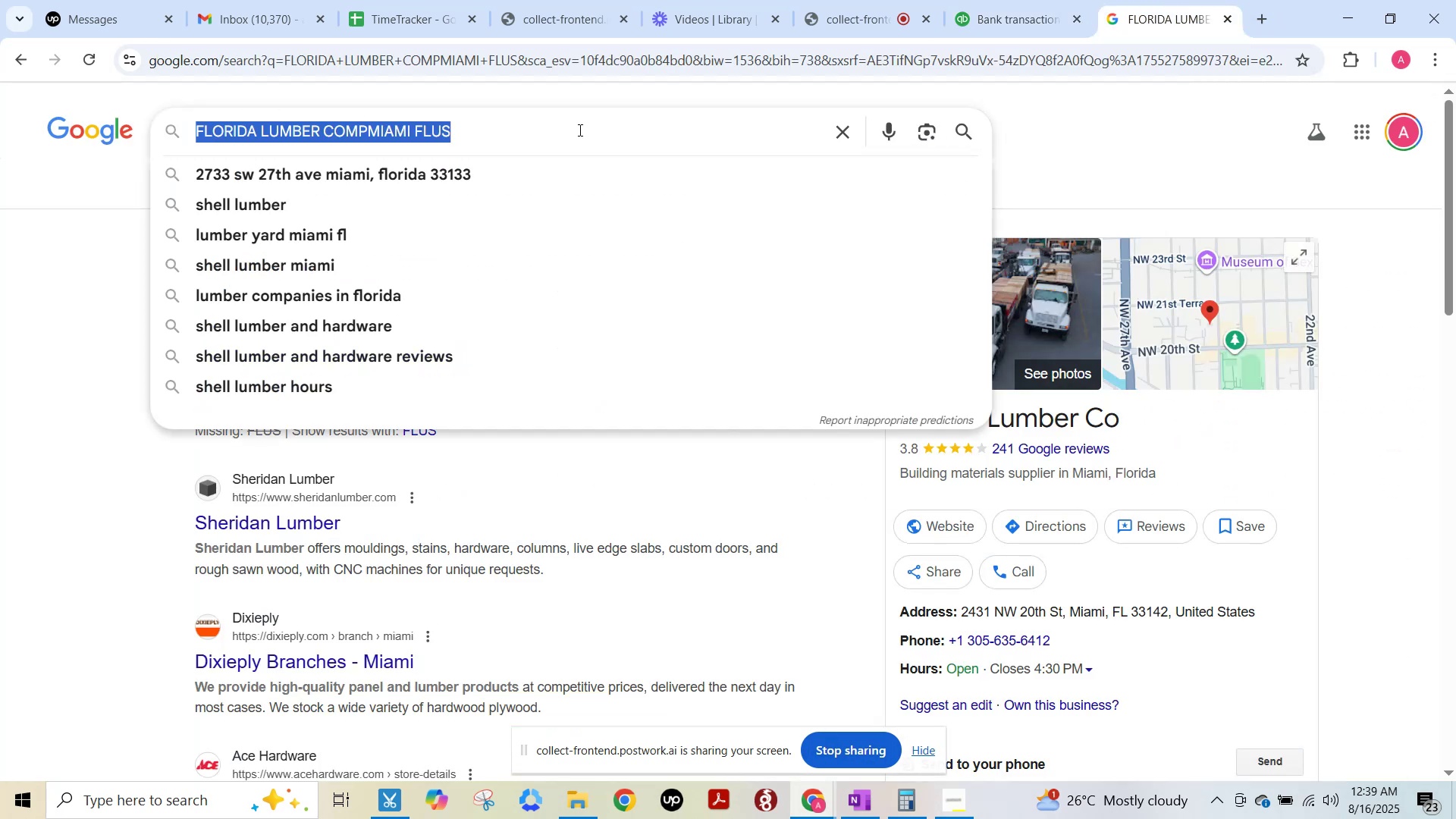 
key(Control+V)
 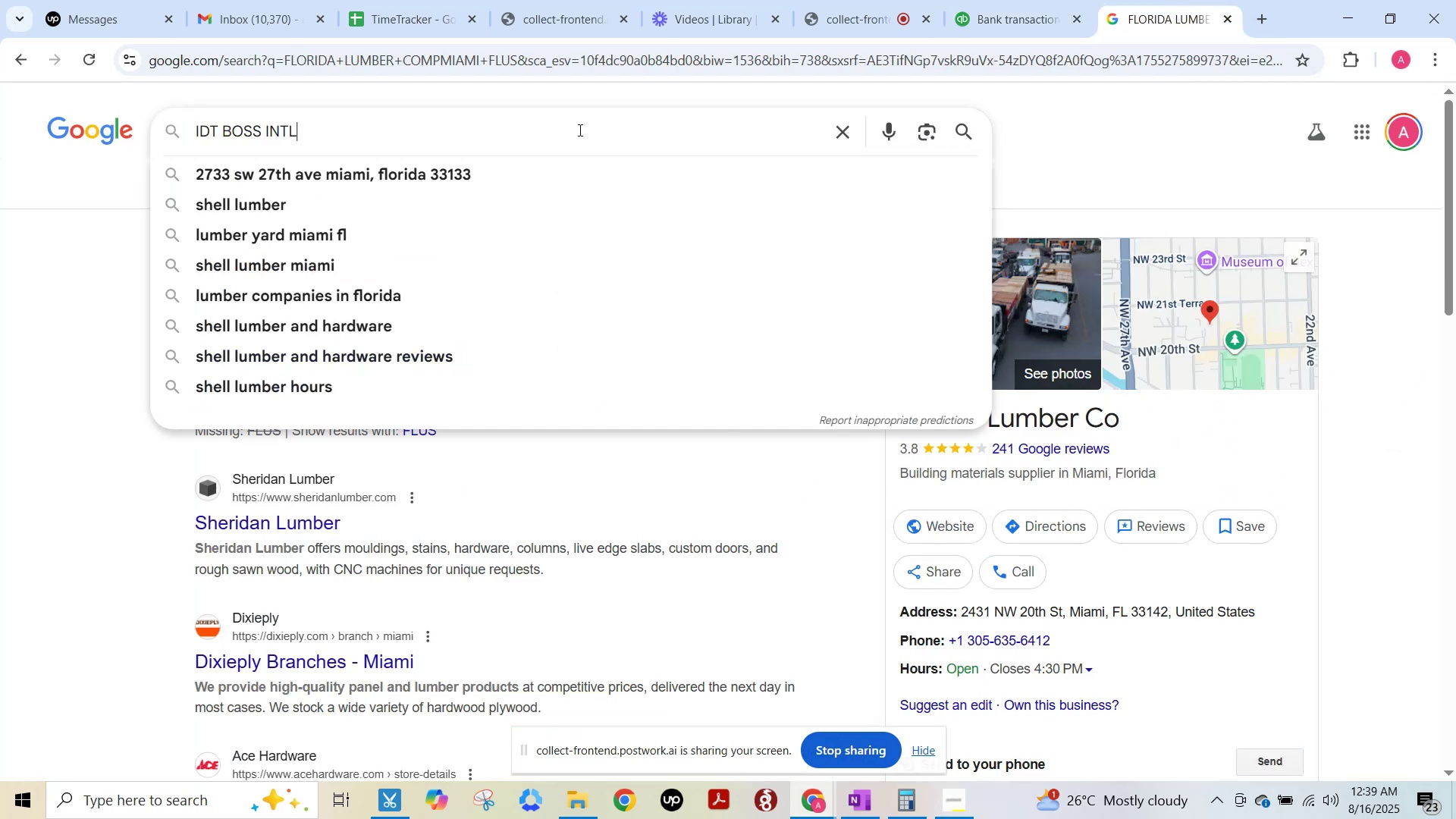 
key(NumpadEnter)
 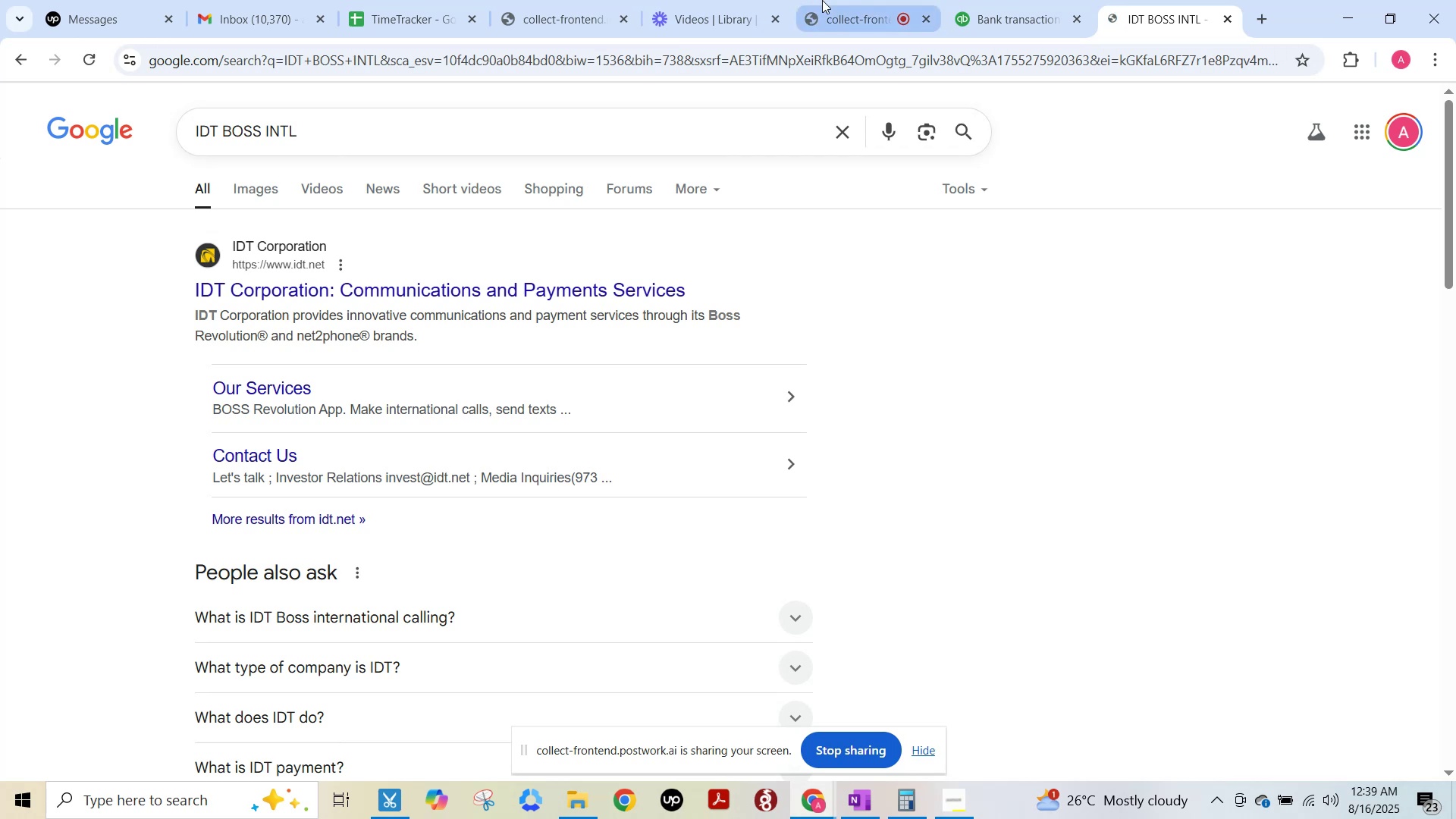 
left_click([842, 1])
 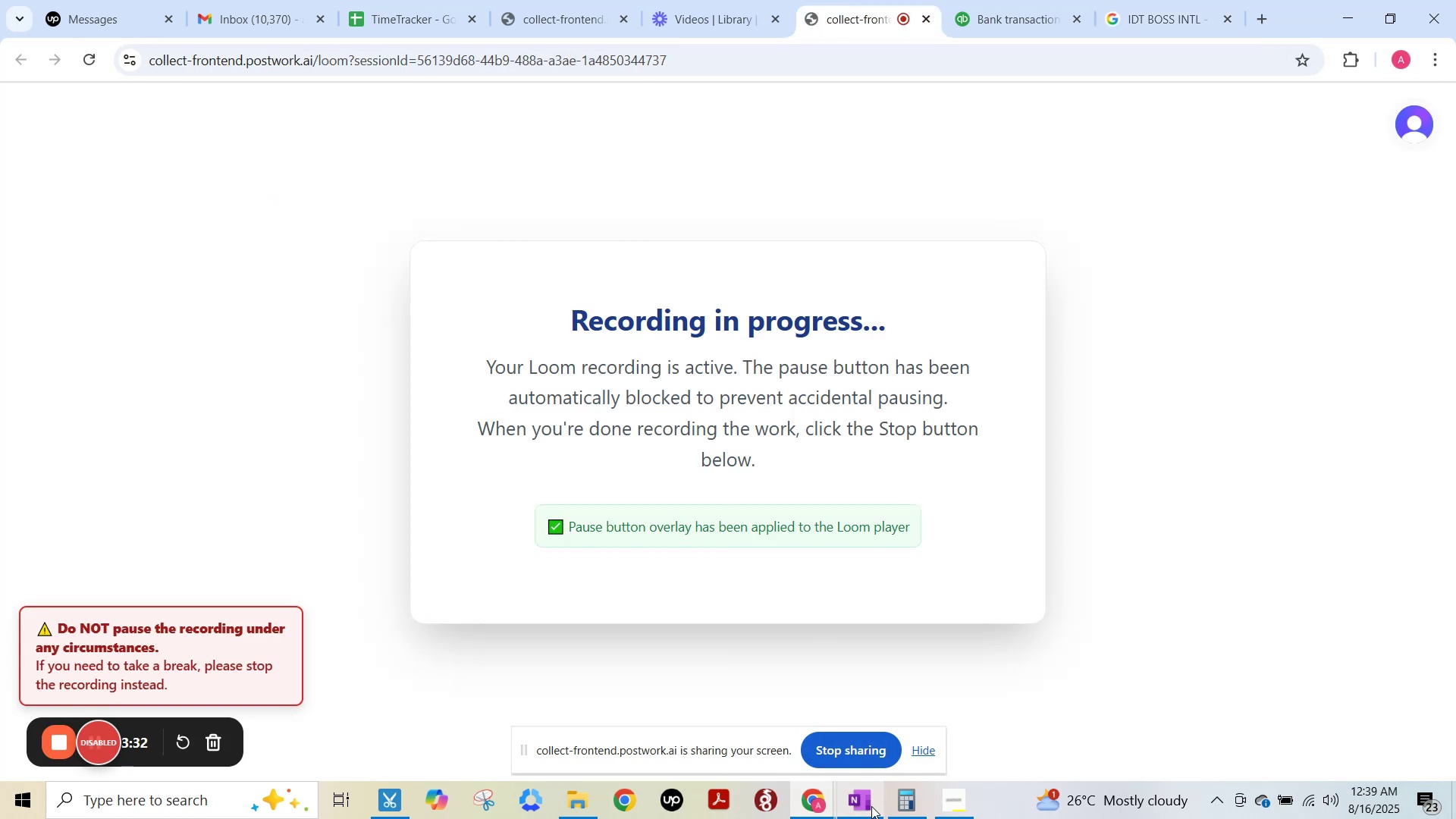 
left_click([962, 802])
 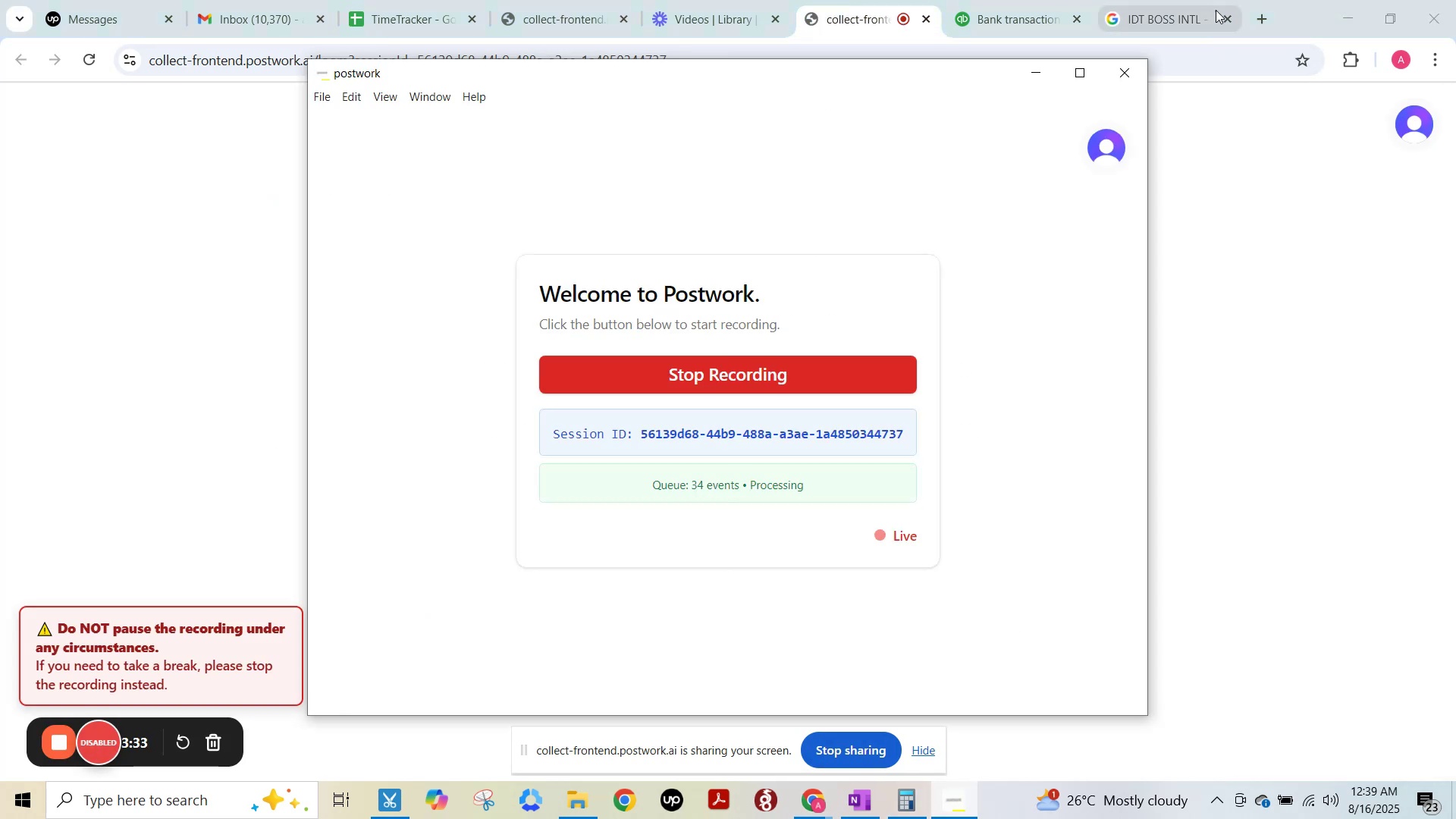 
left_click([1172, 0])
 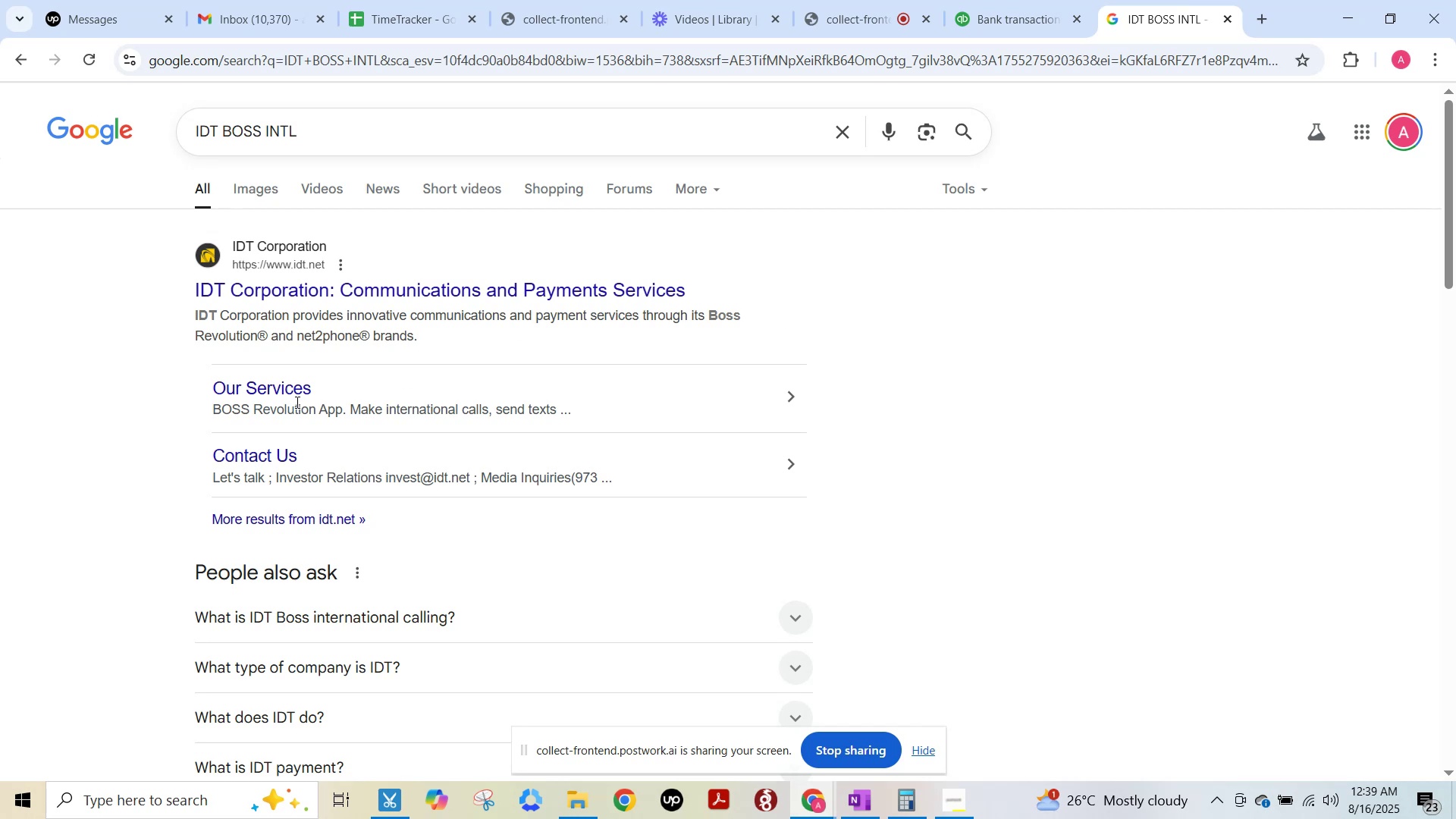 
wait(11.87)
 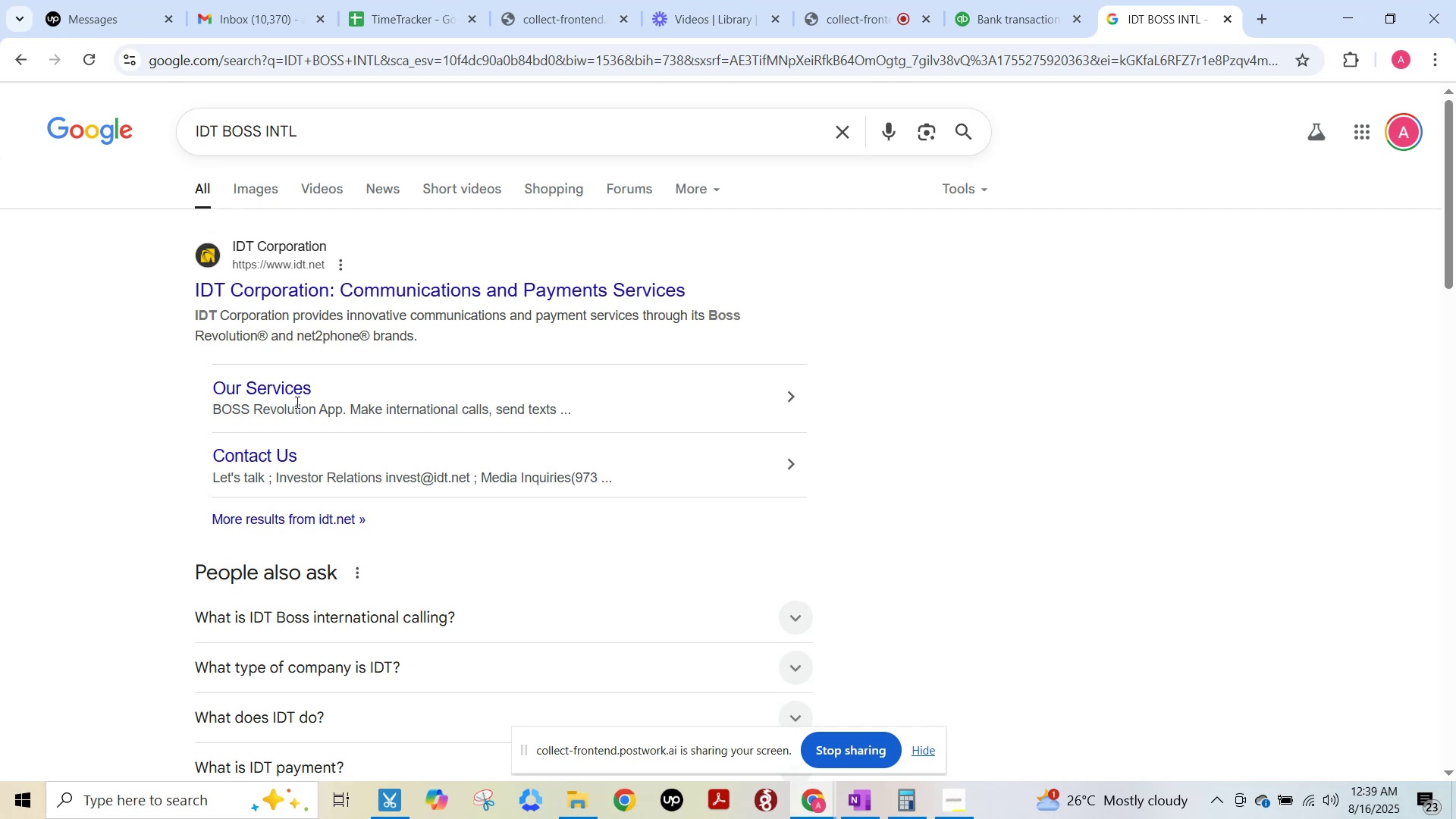 
left_click([353, 292])
 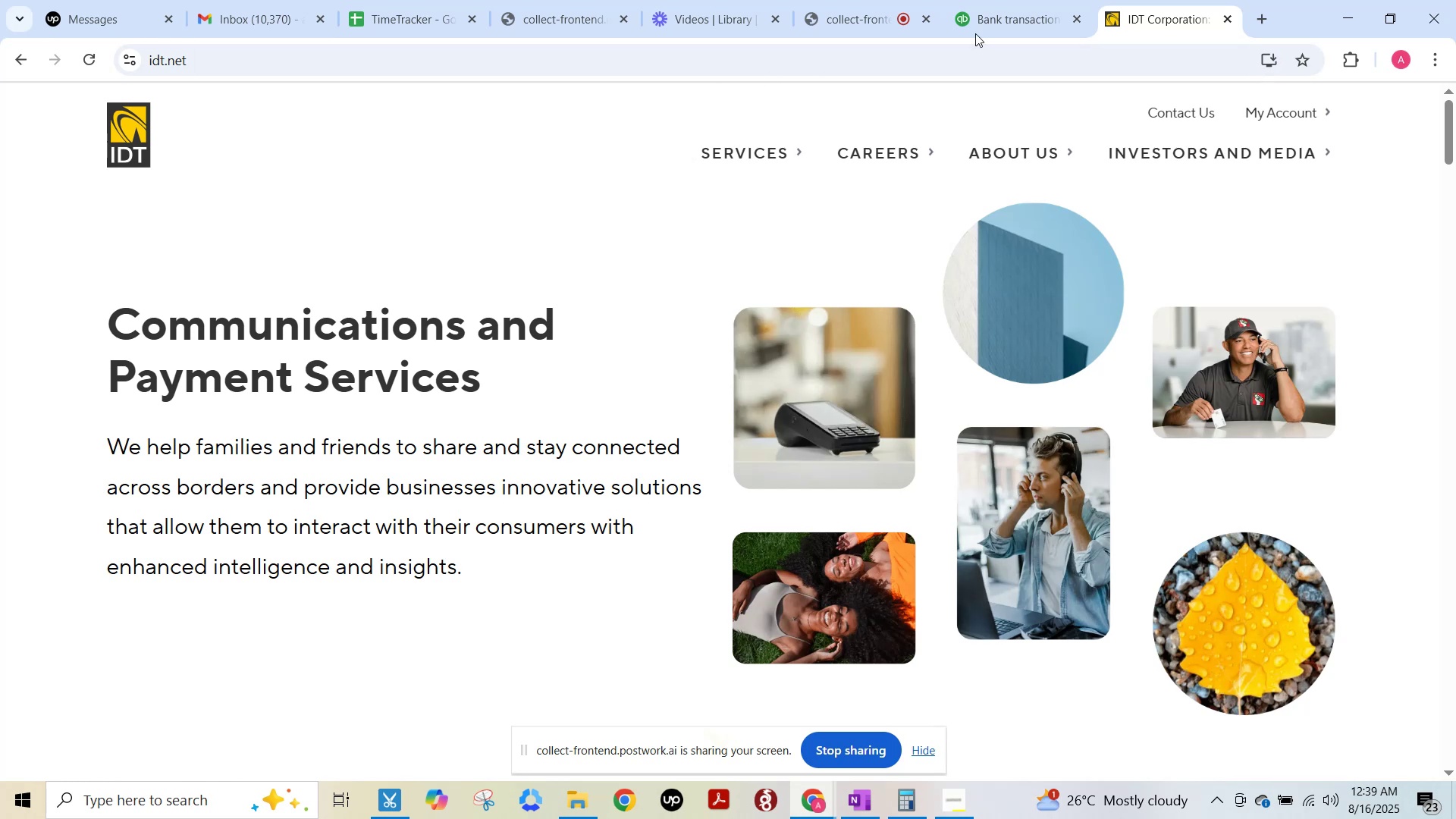 
wait(7.46)
 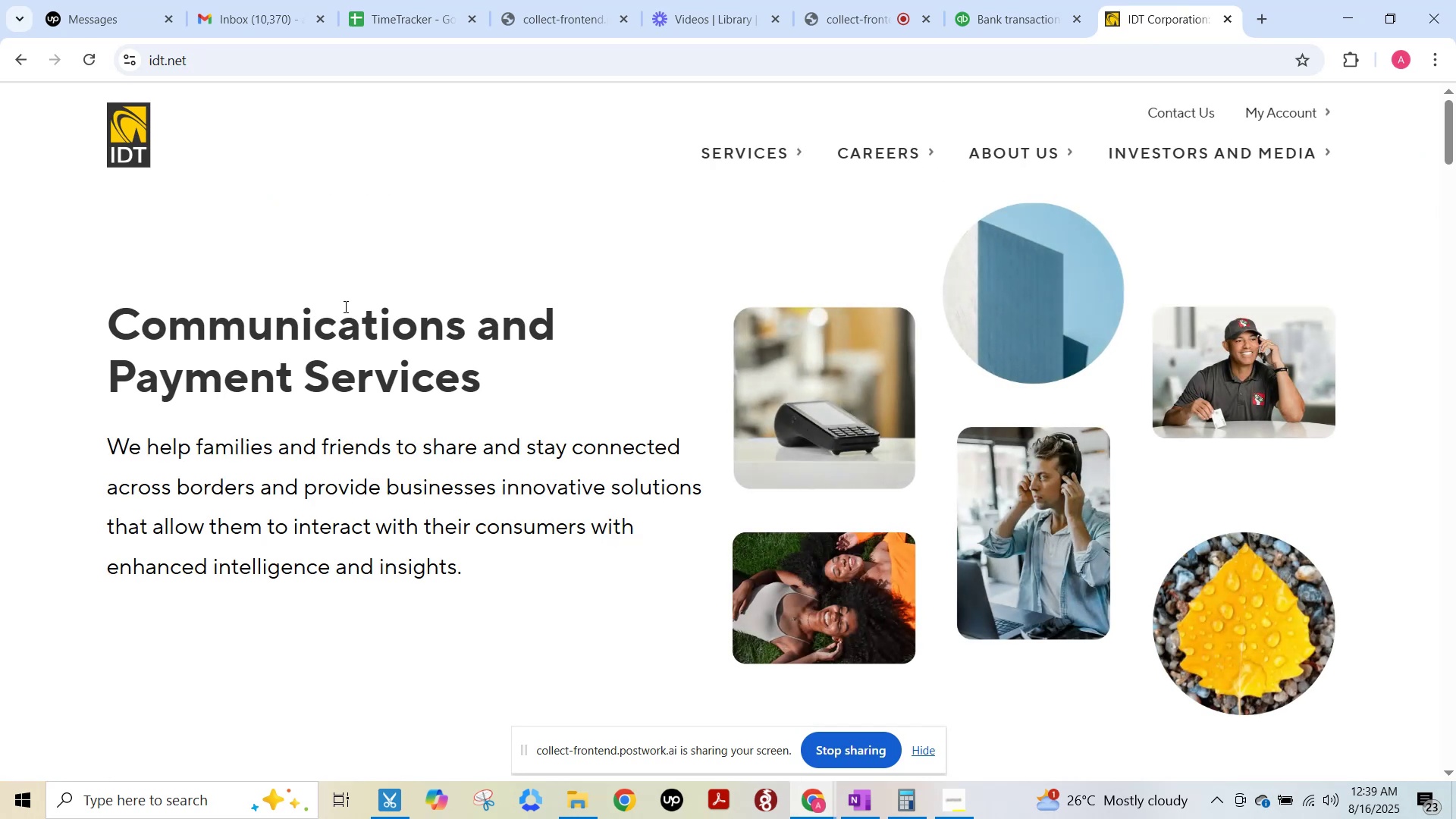 
left_click([14, 64])
 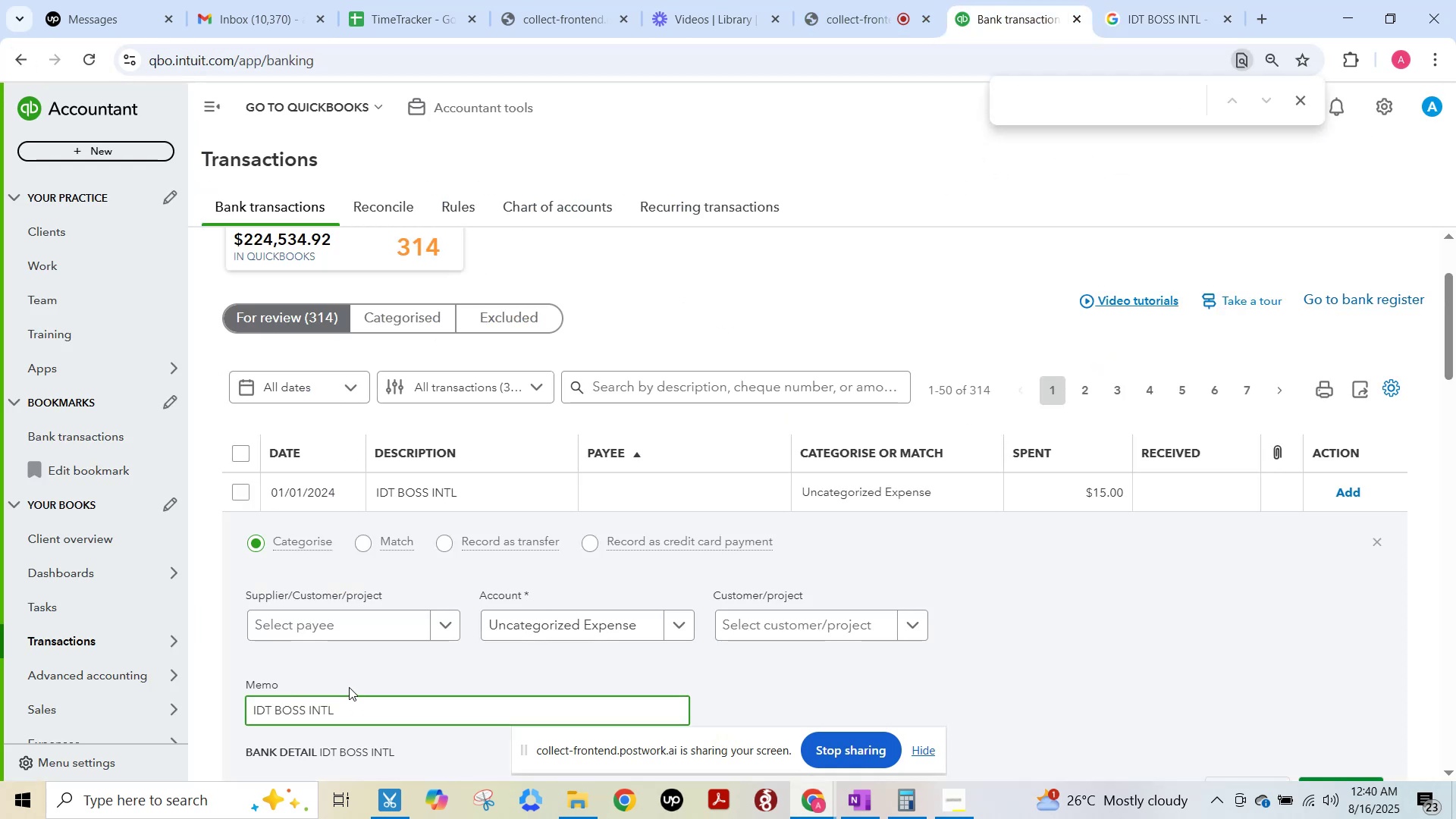 
double_click([256, 712])
 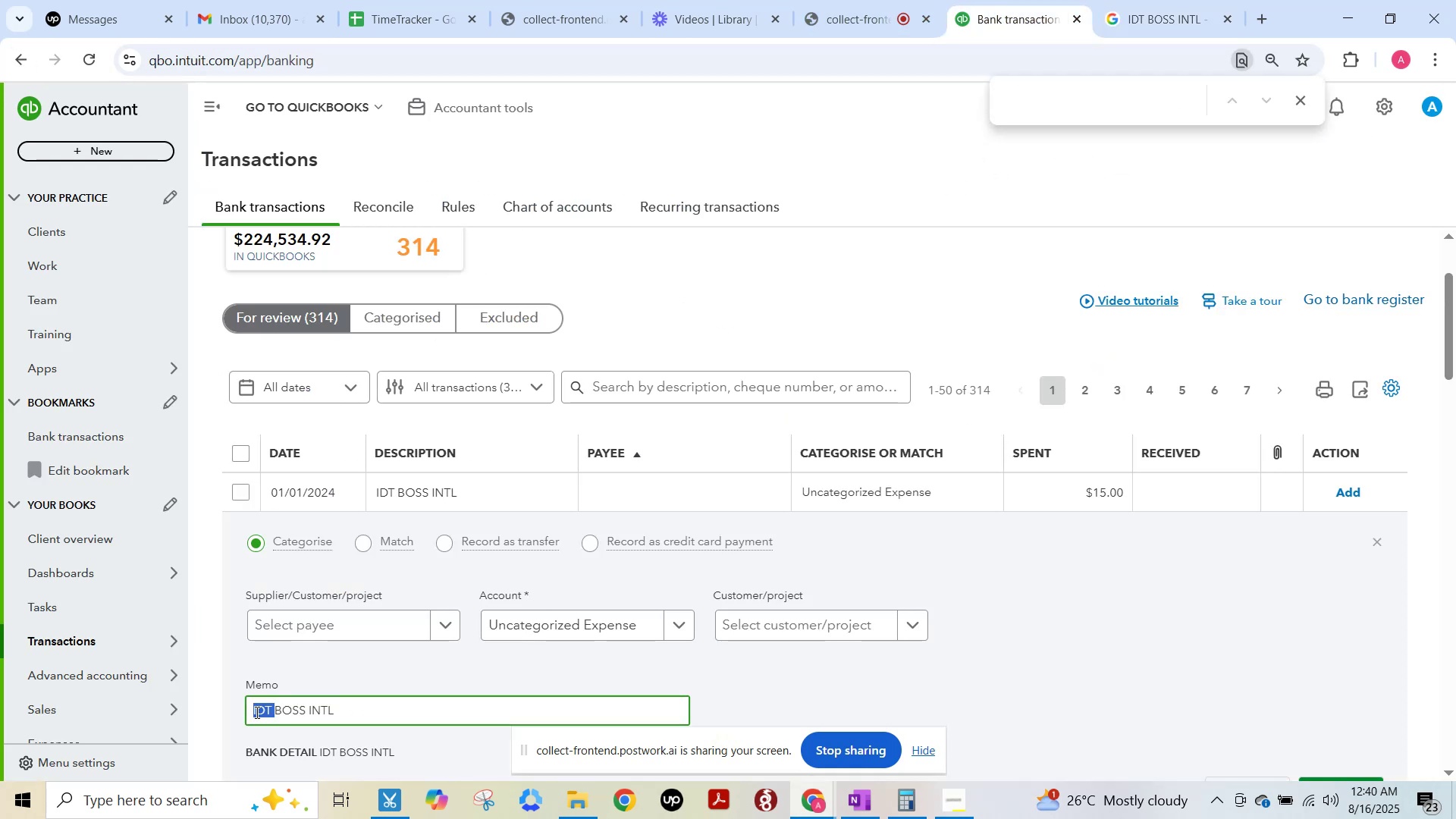 
key(Control+ControlLeft)
 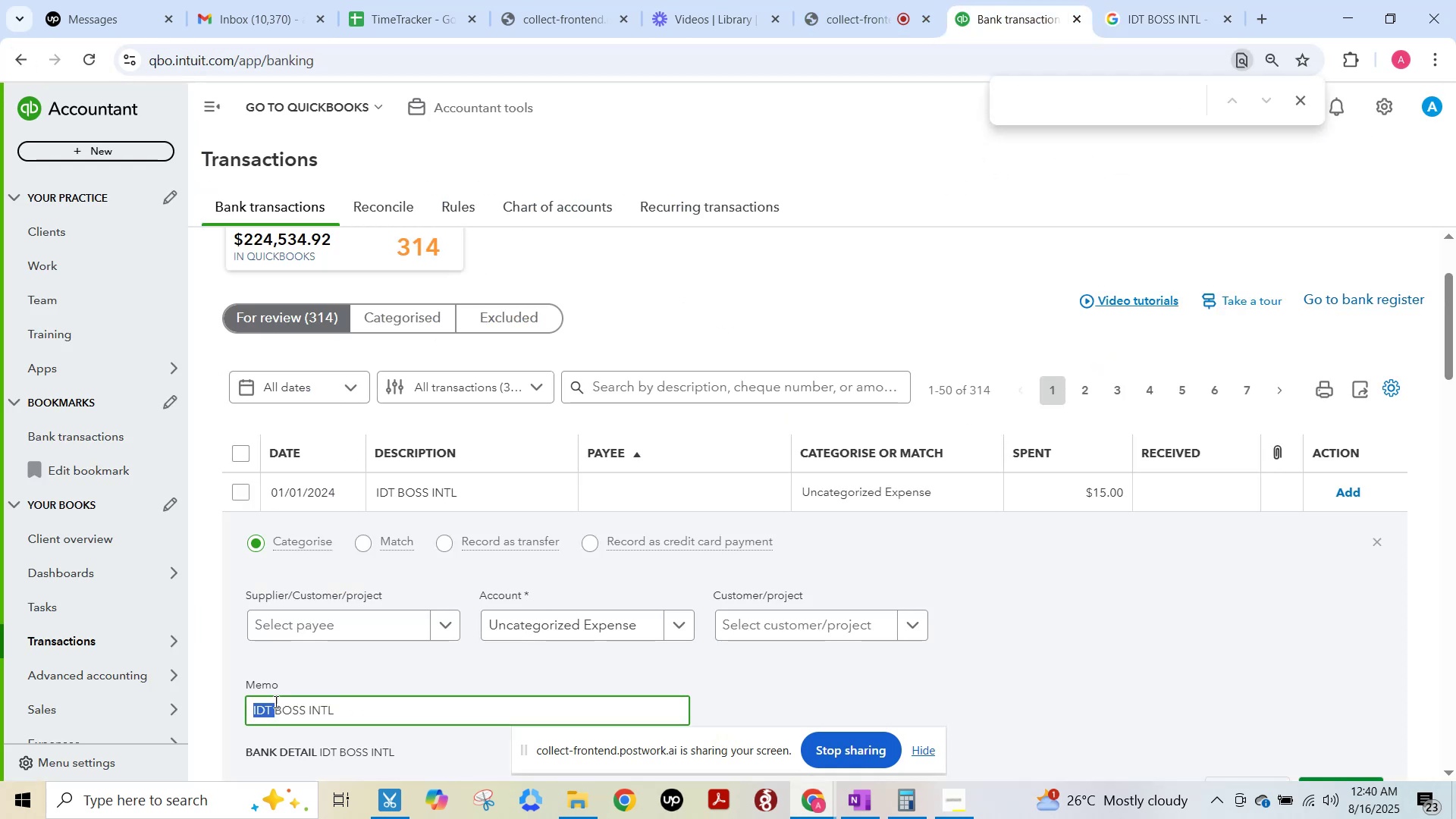 
key(Control+C)
 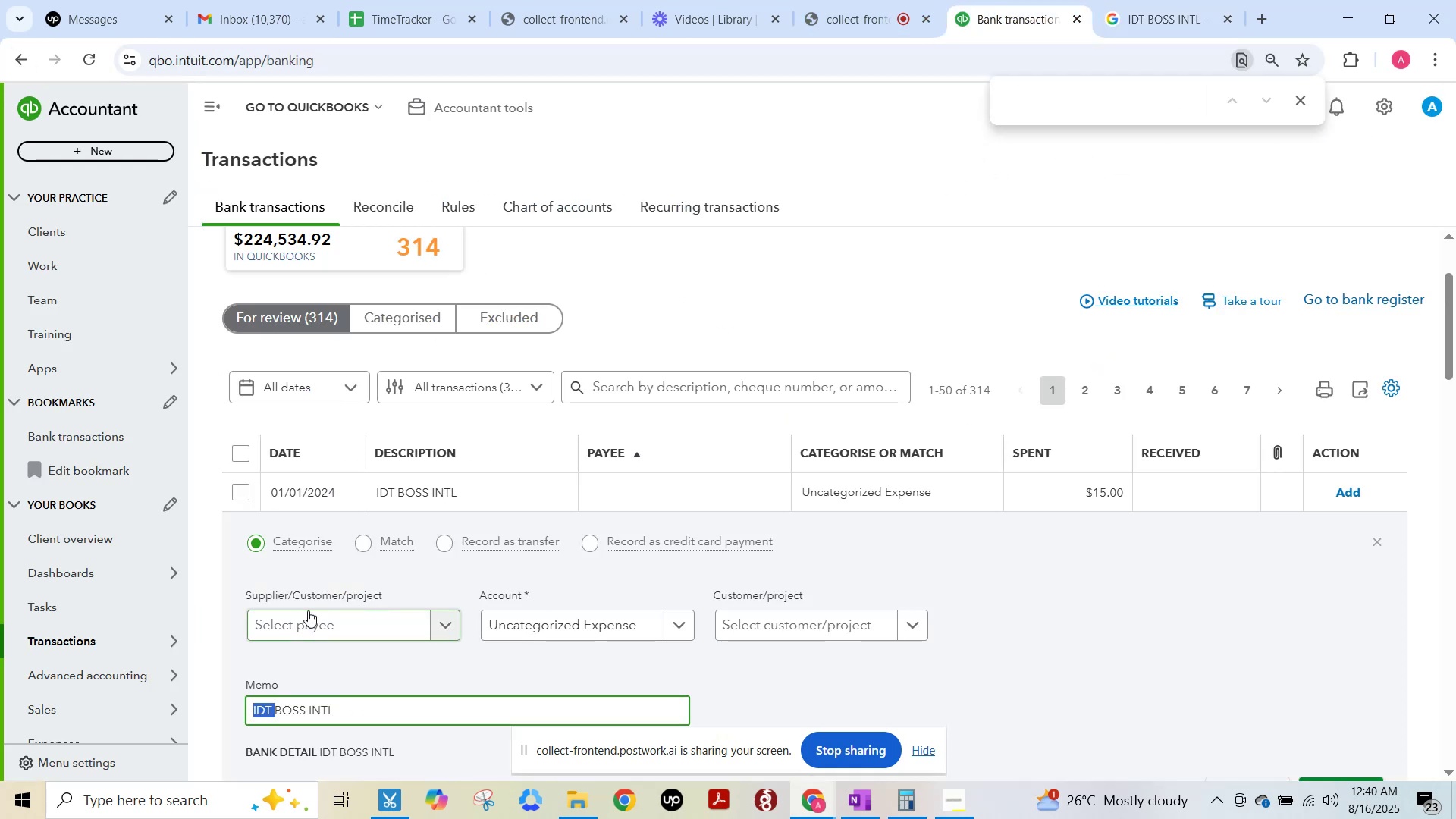 
left_click([308, 610])
 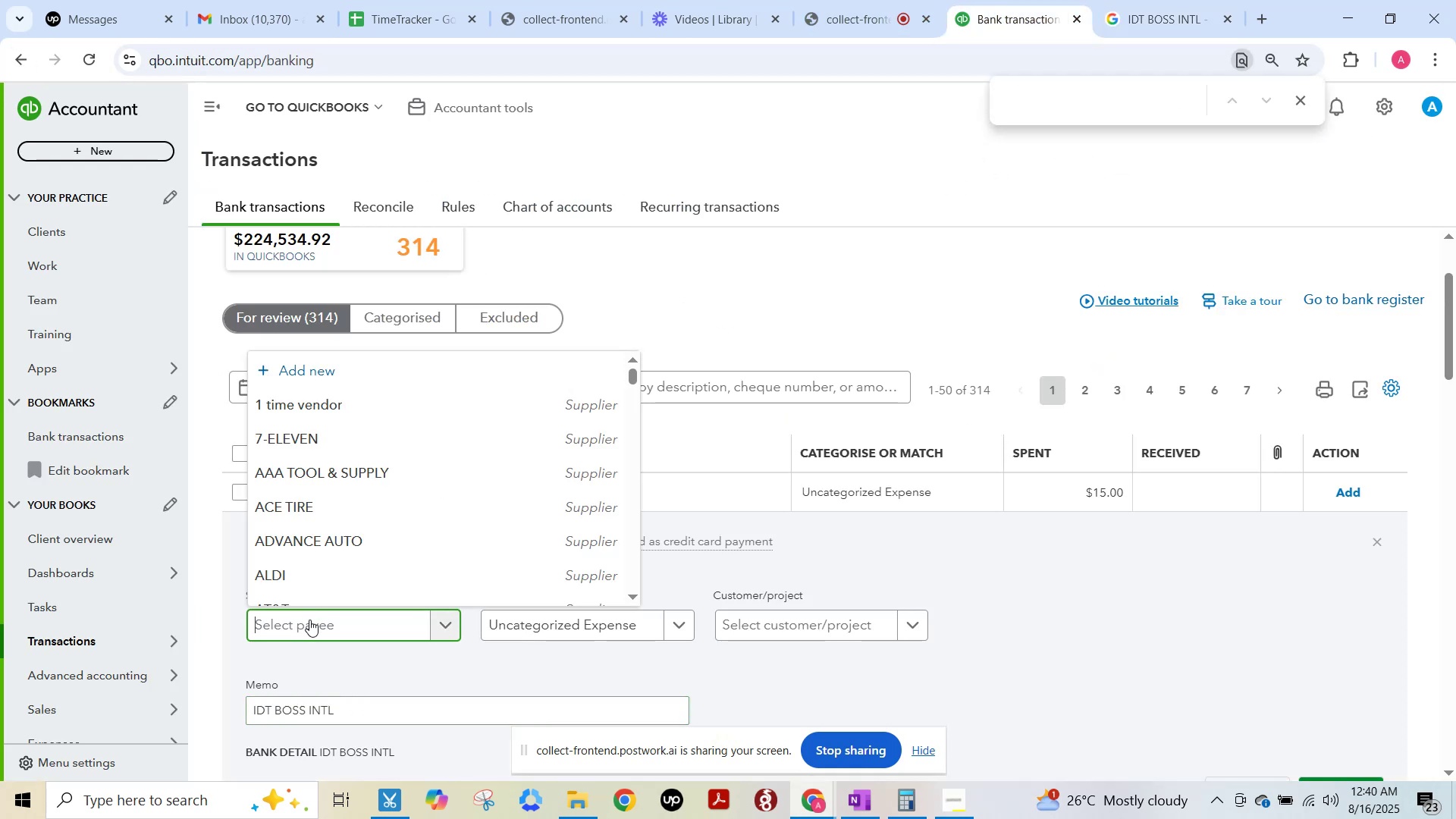 
key(Control+ControlLeft)
 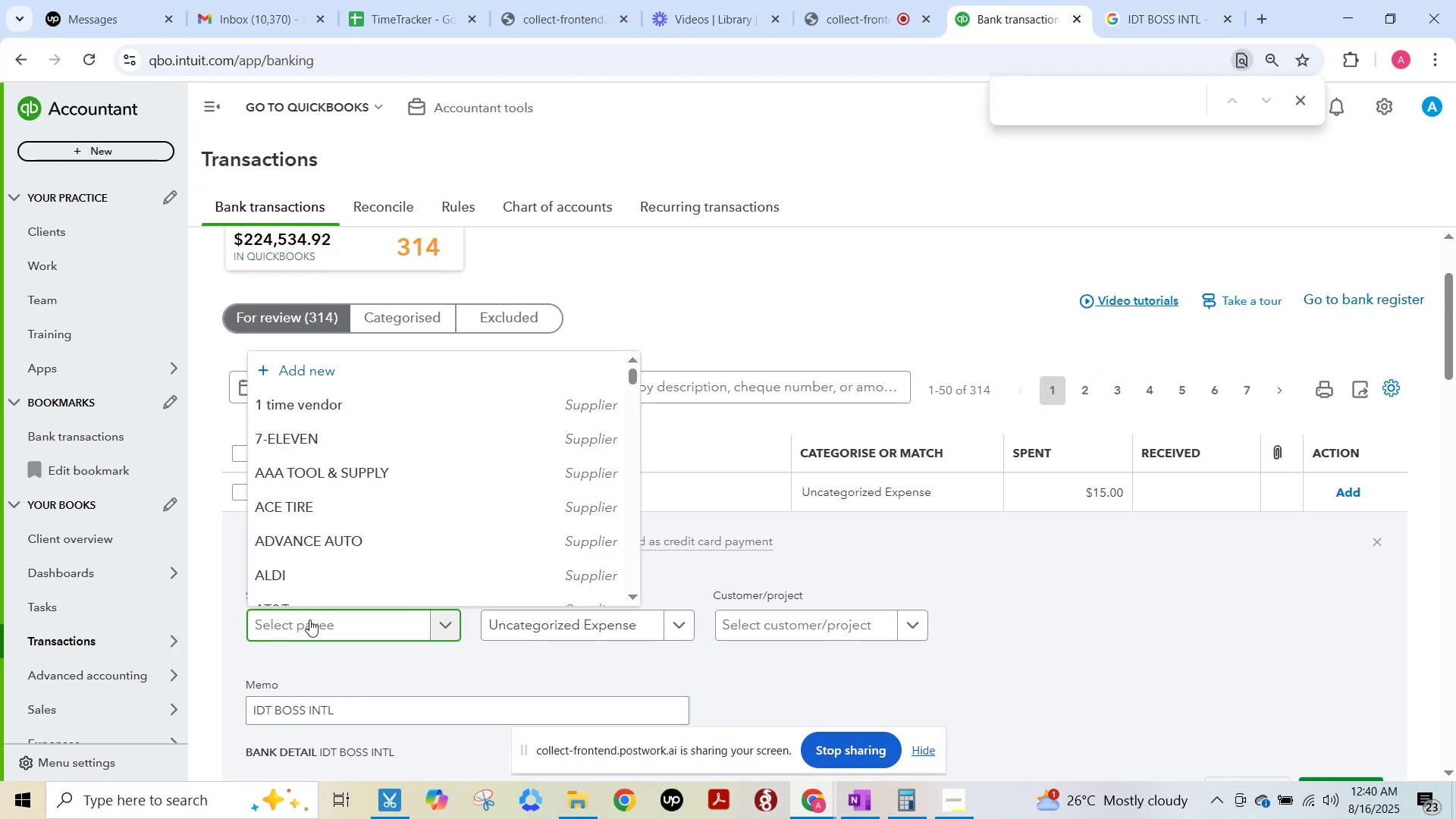 
key(Control+V)
 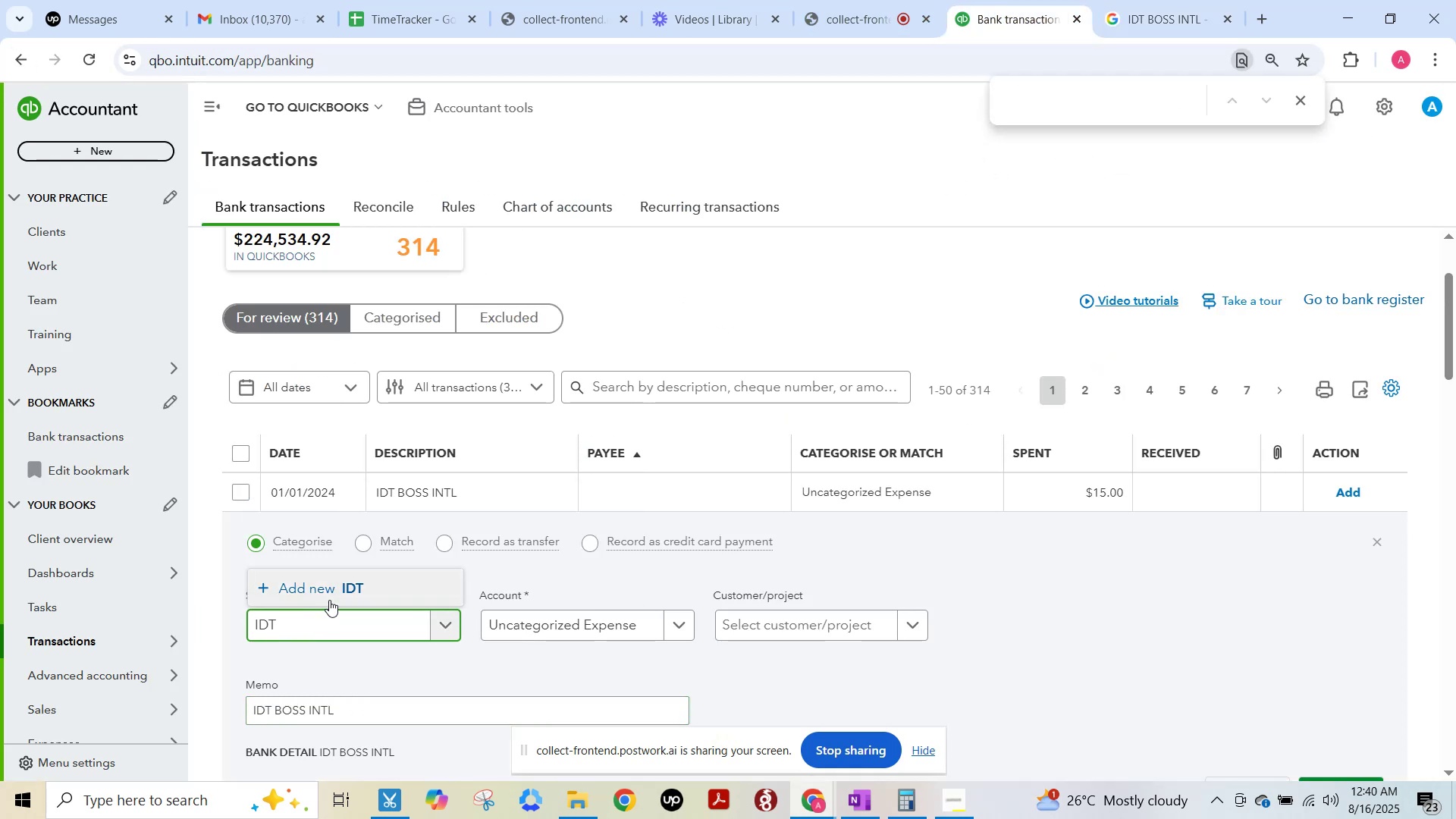 
key(Backspace)
 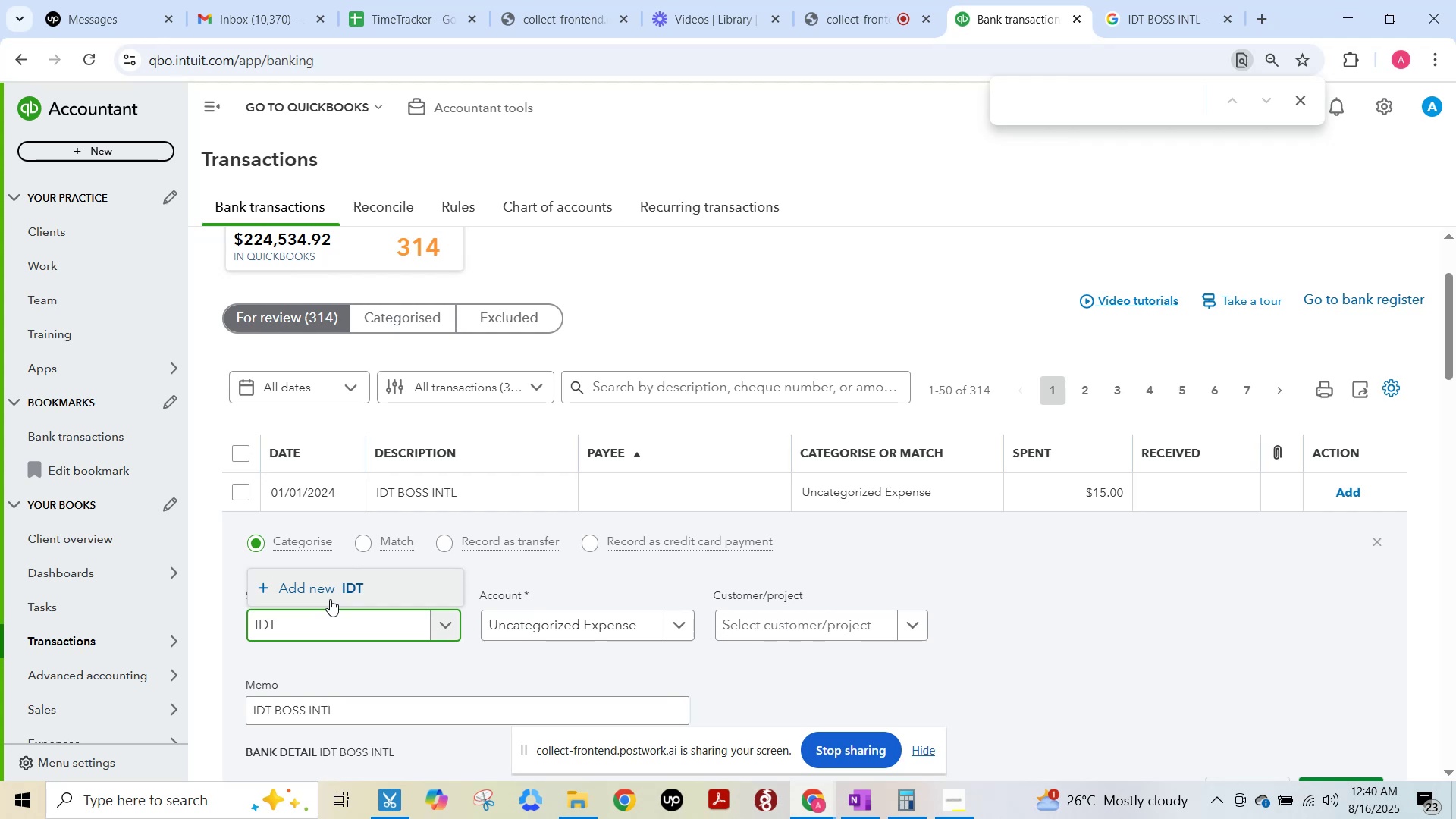 
left_click([330, 599])
 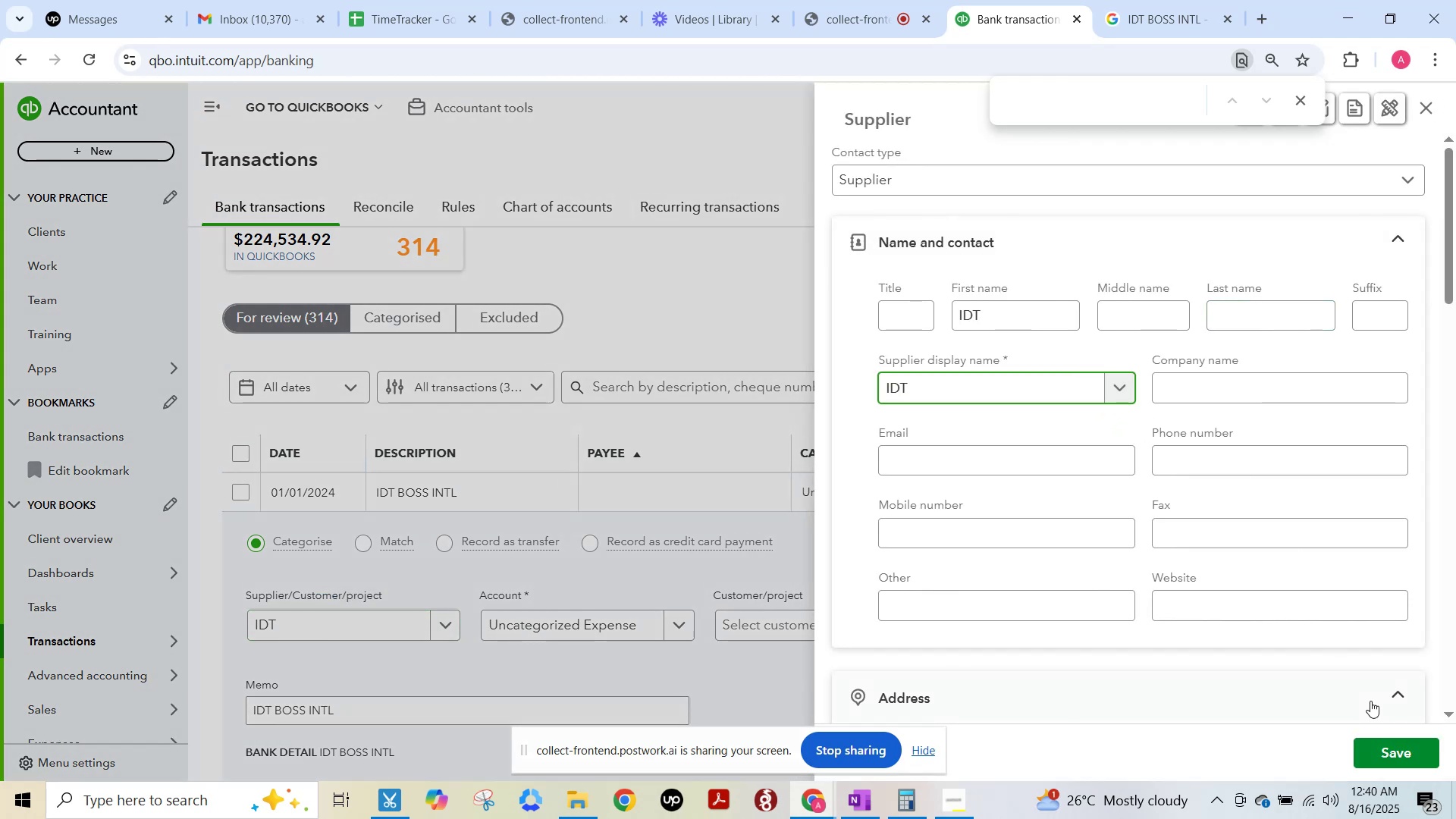 
left_click([1392, 749])
 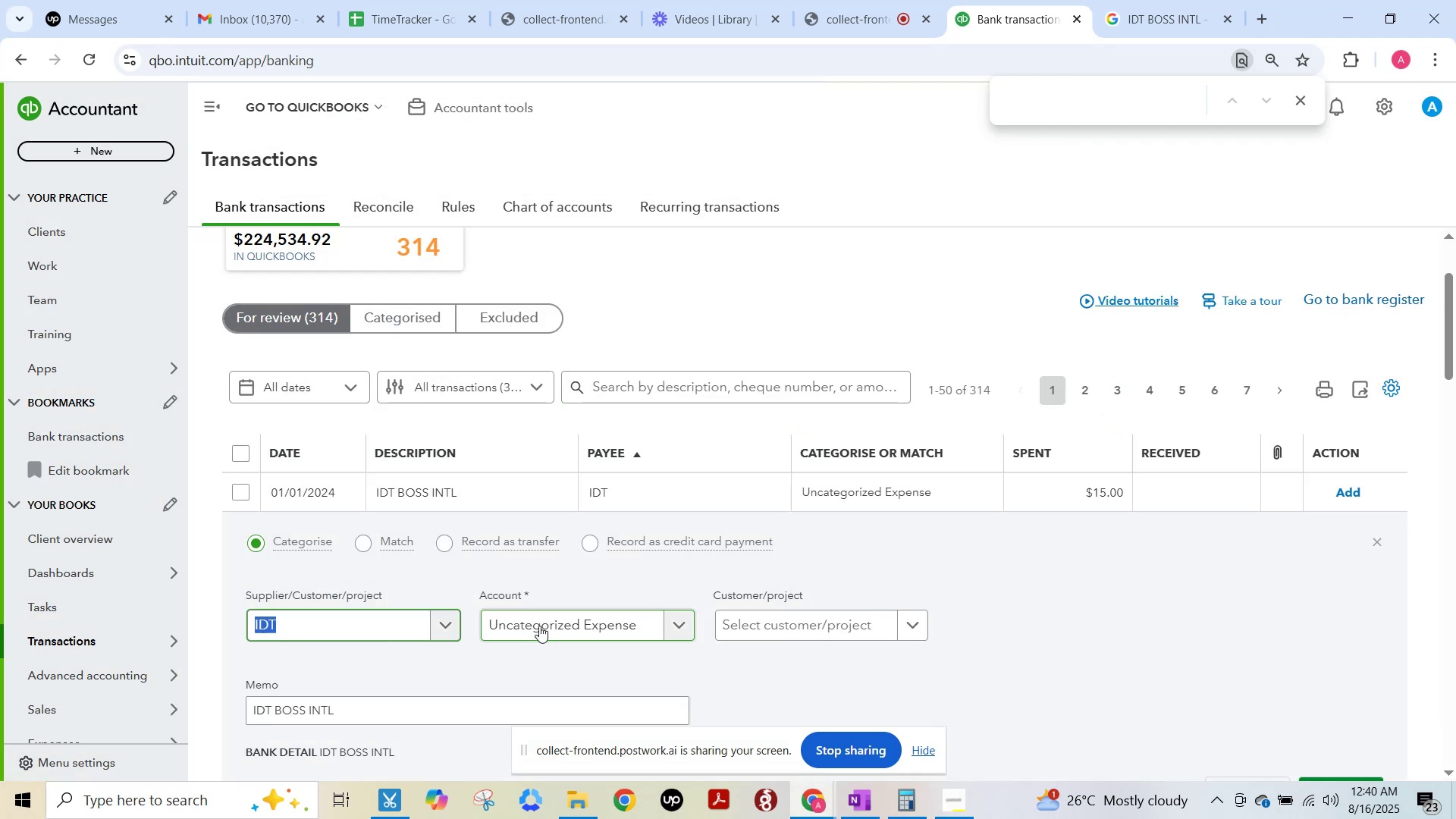 
left_click([539, 626])
 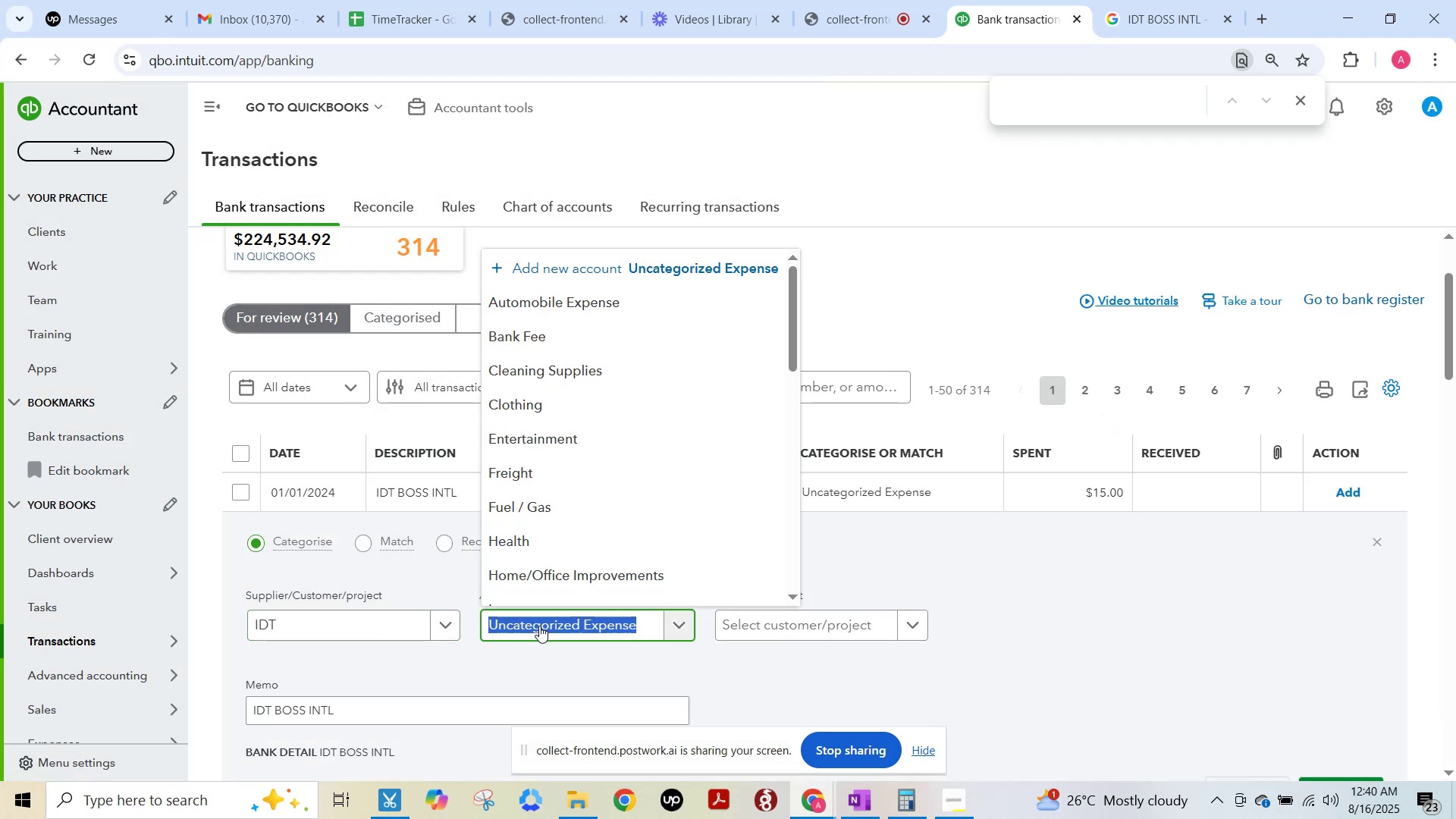 
hold_key(key=F15, duration=11.01)
 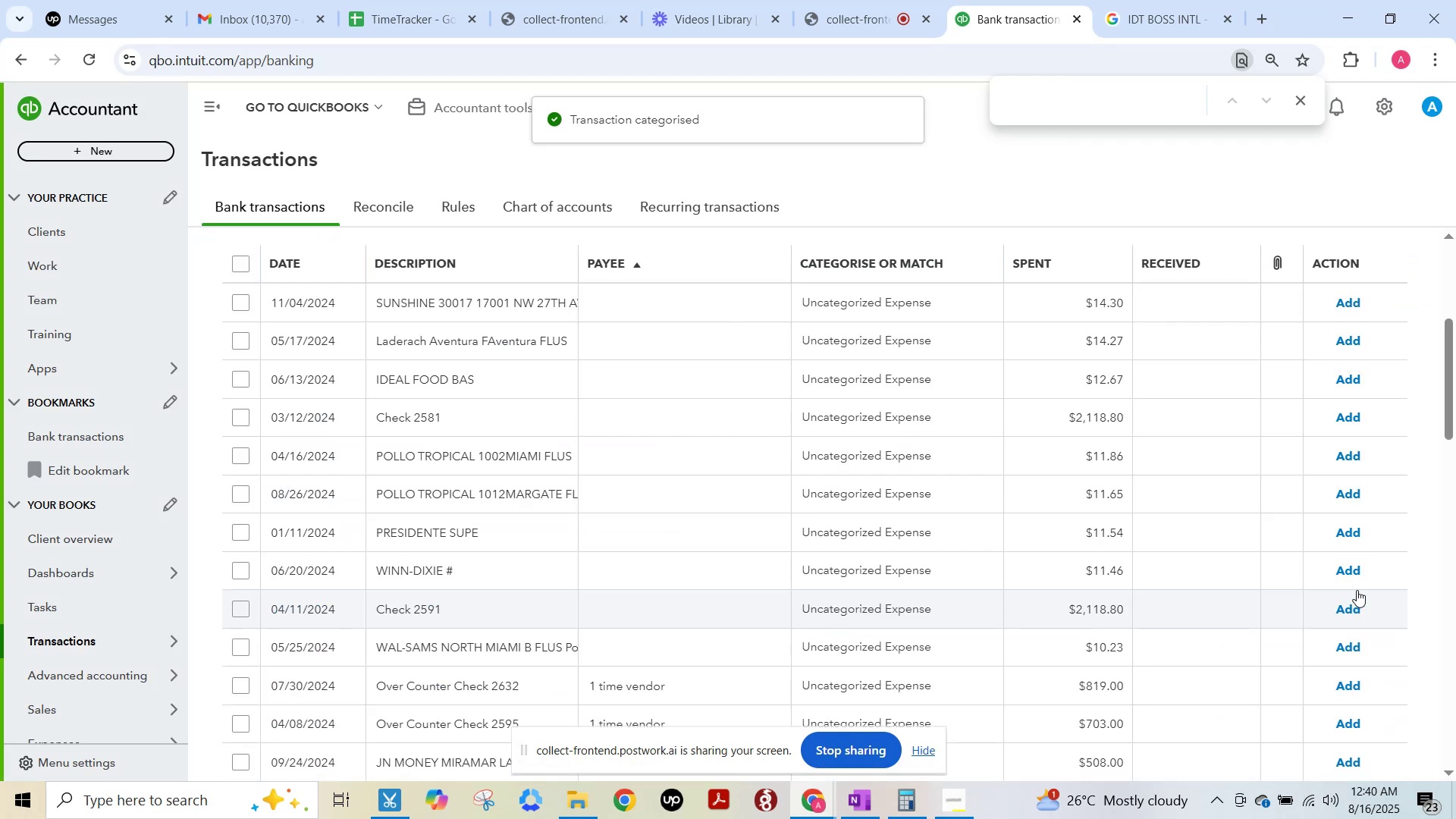 
type(TELE)
 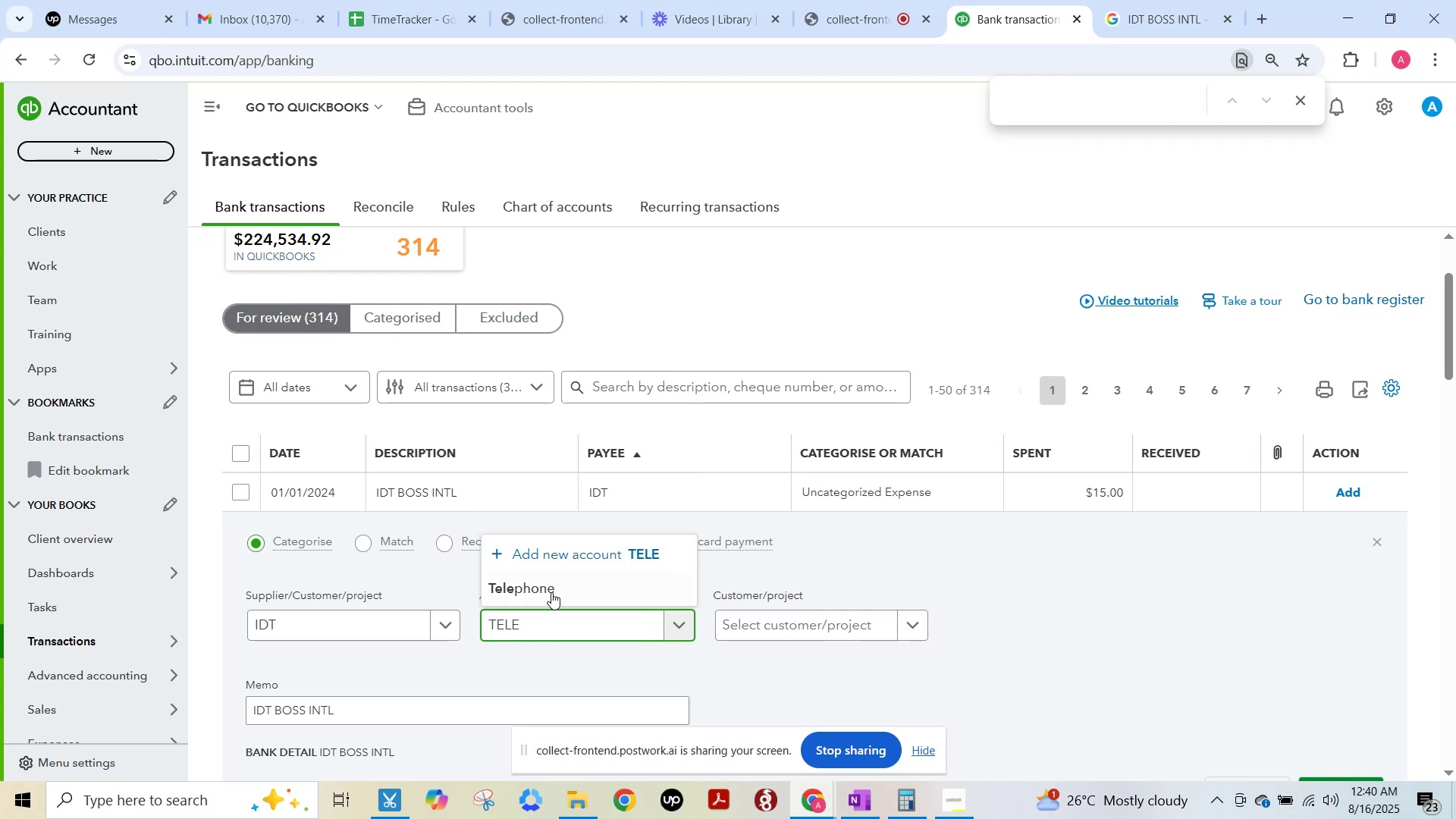 
left_click([551, 590])
 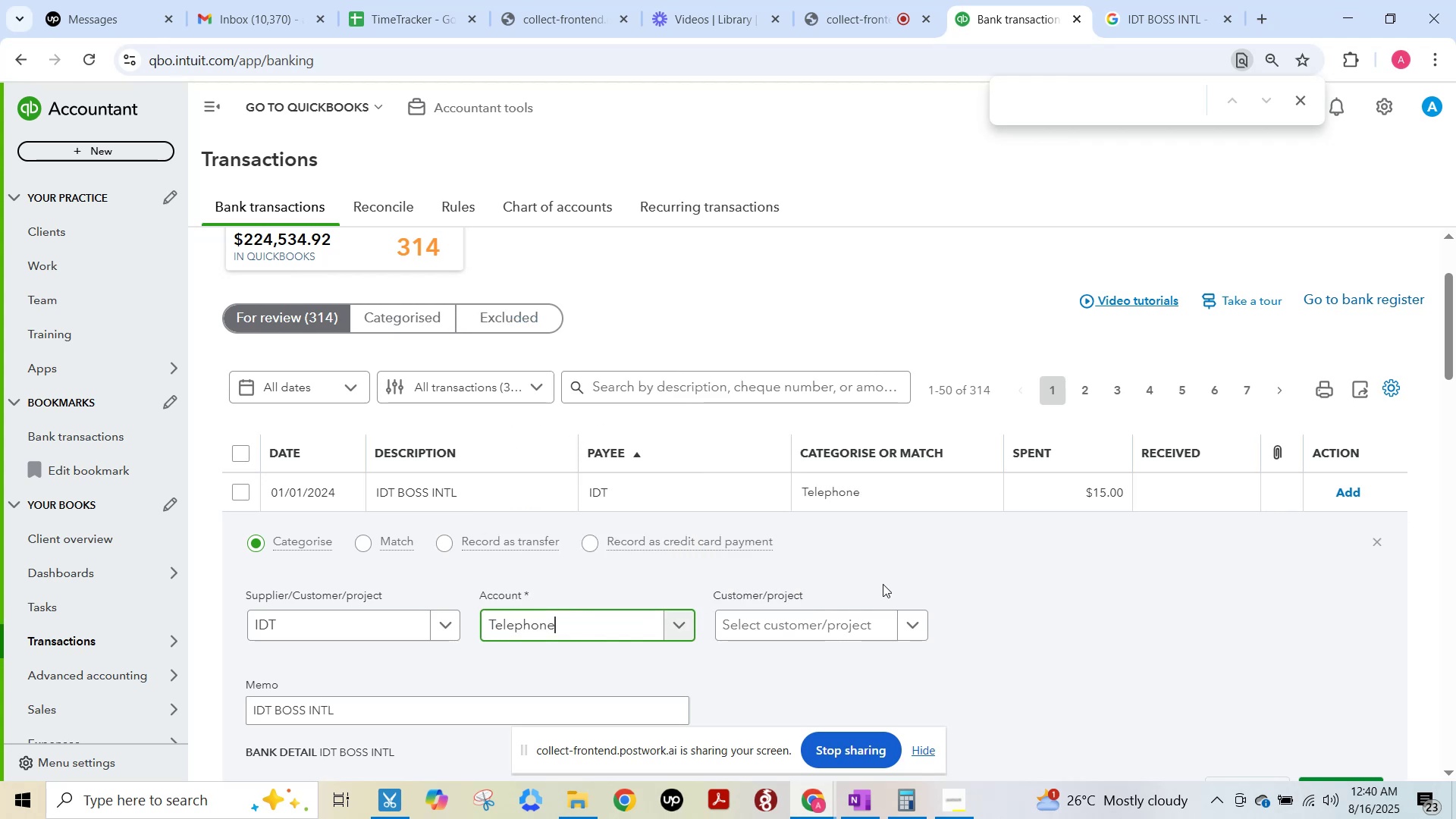 
scroll: coordinate [886, 587], scroll_direction: down, amount: 2.0
 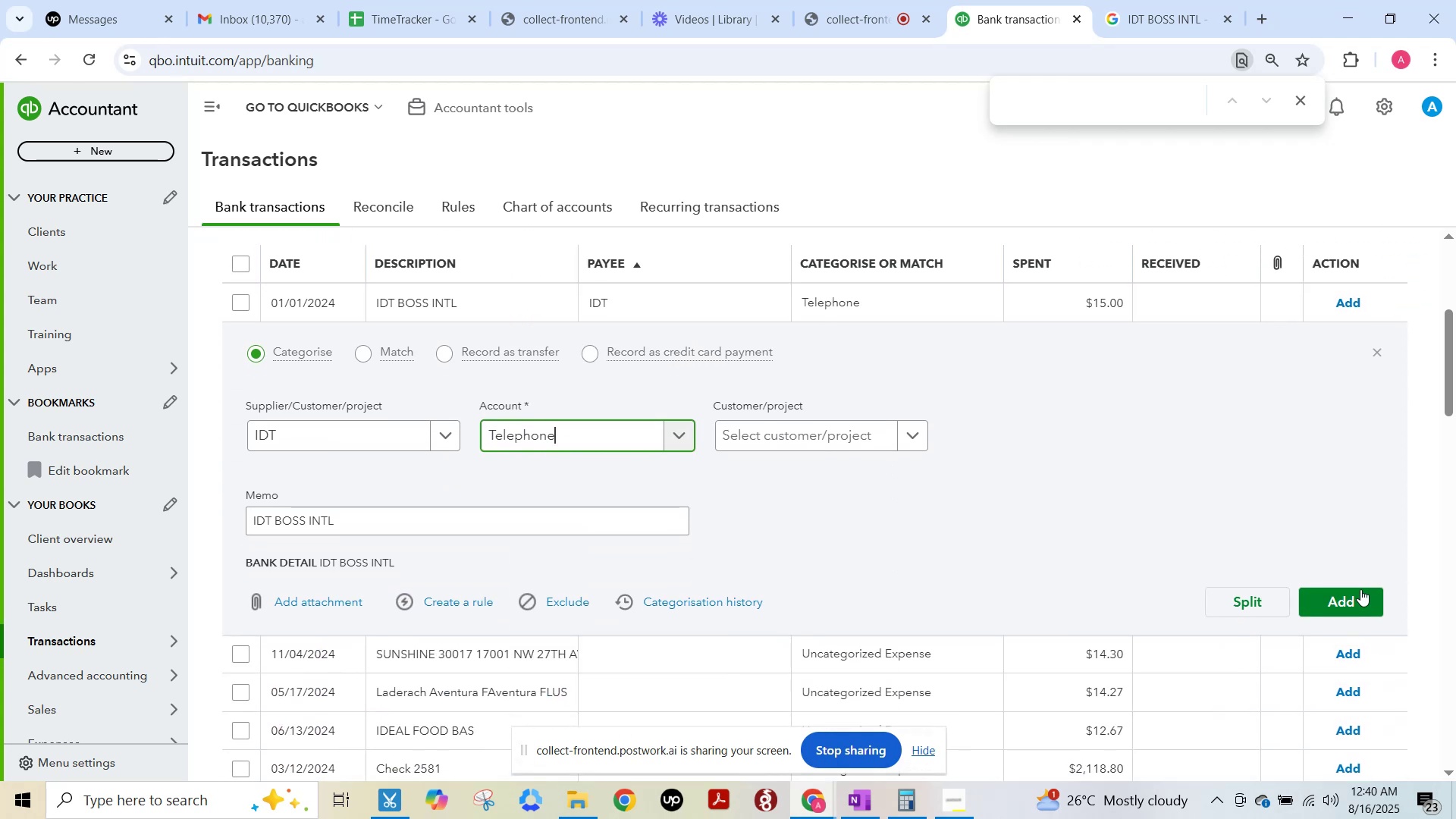 
left_click([1357, 589])
 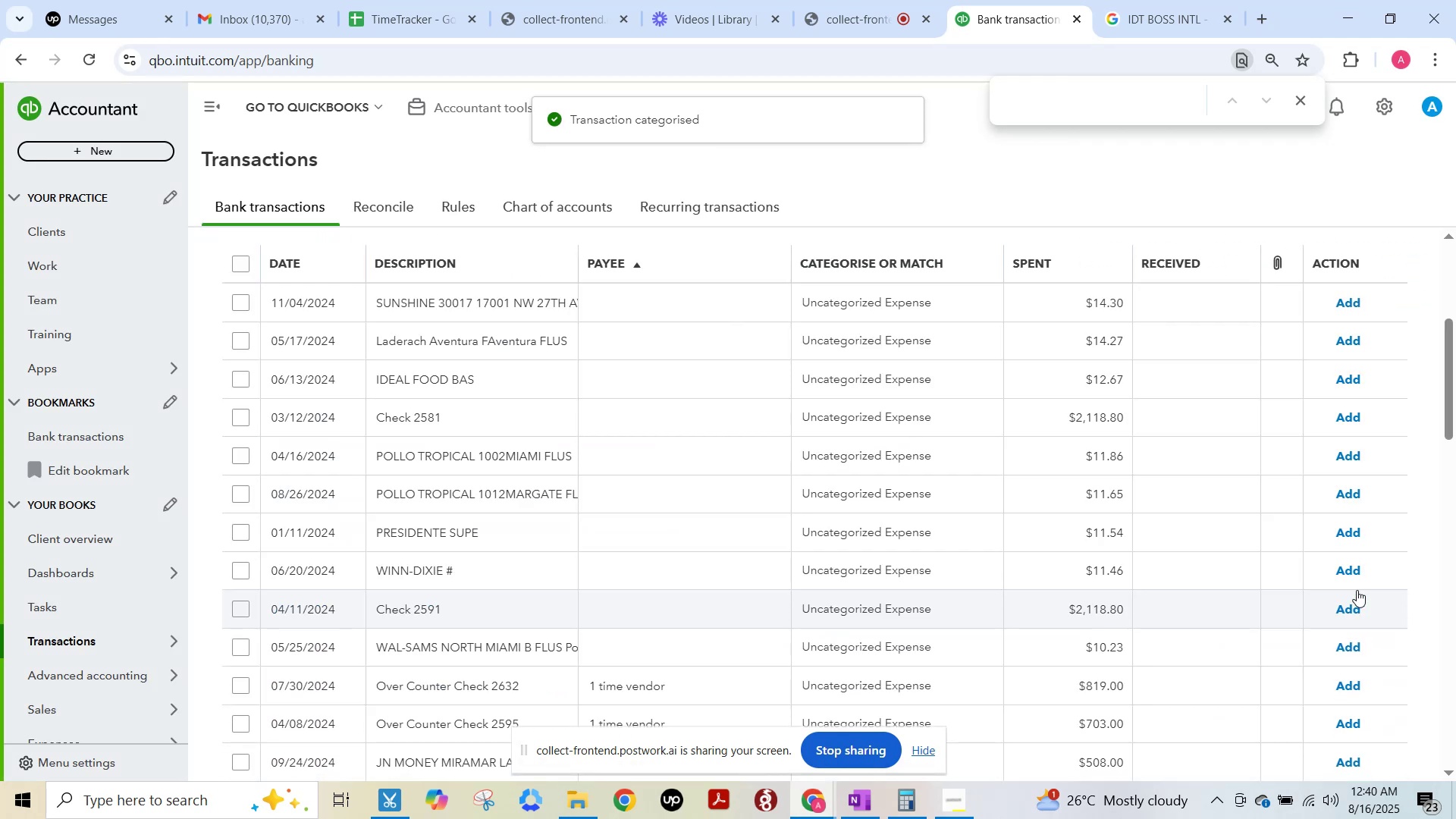 
hold_key(key=F15, duration=1.0)
 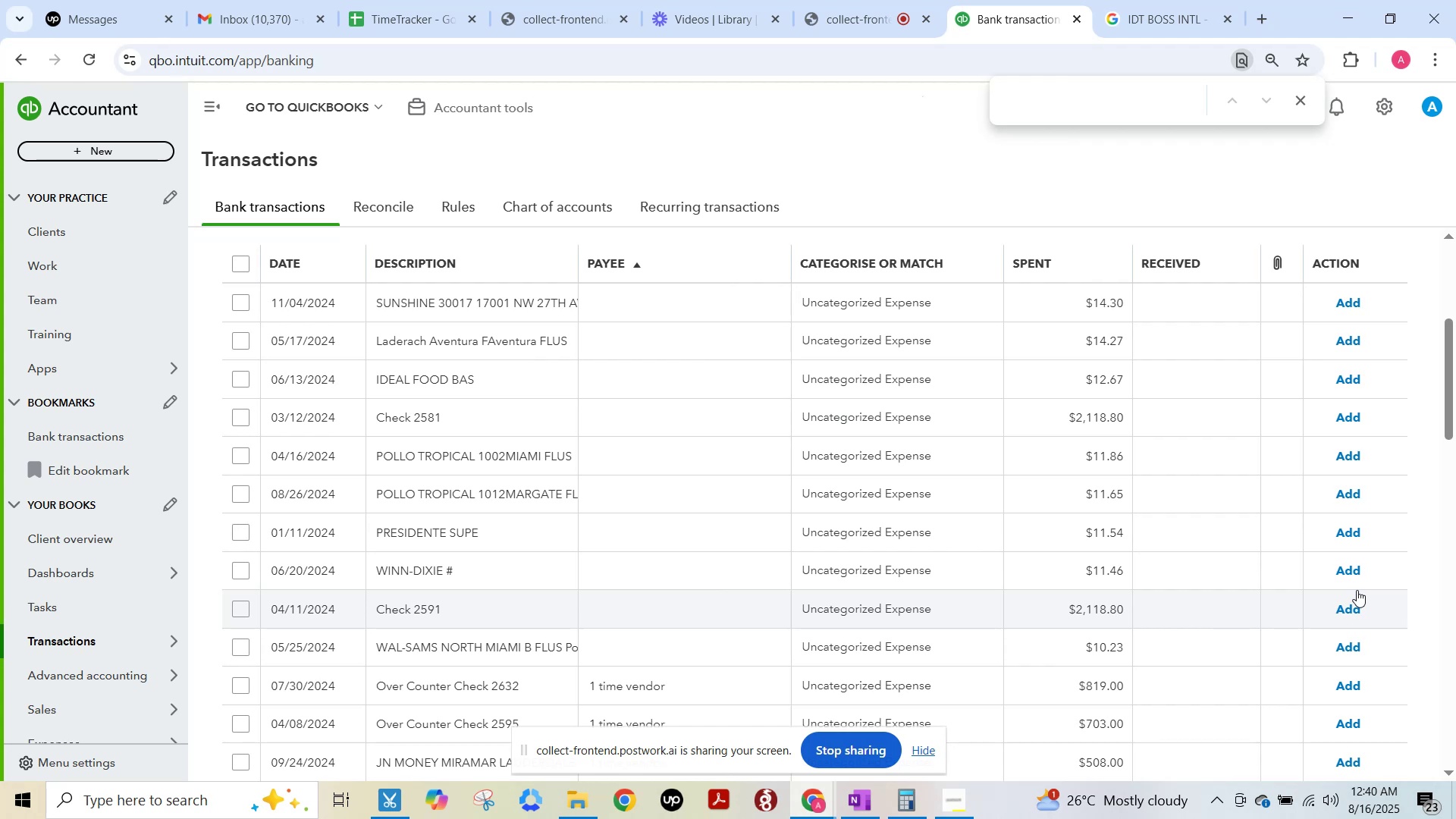 
wait(12.63)
 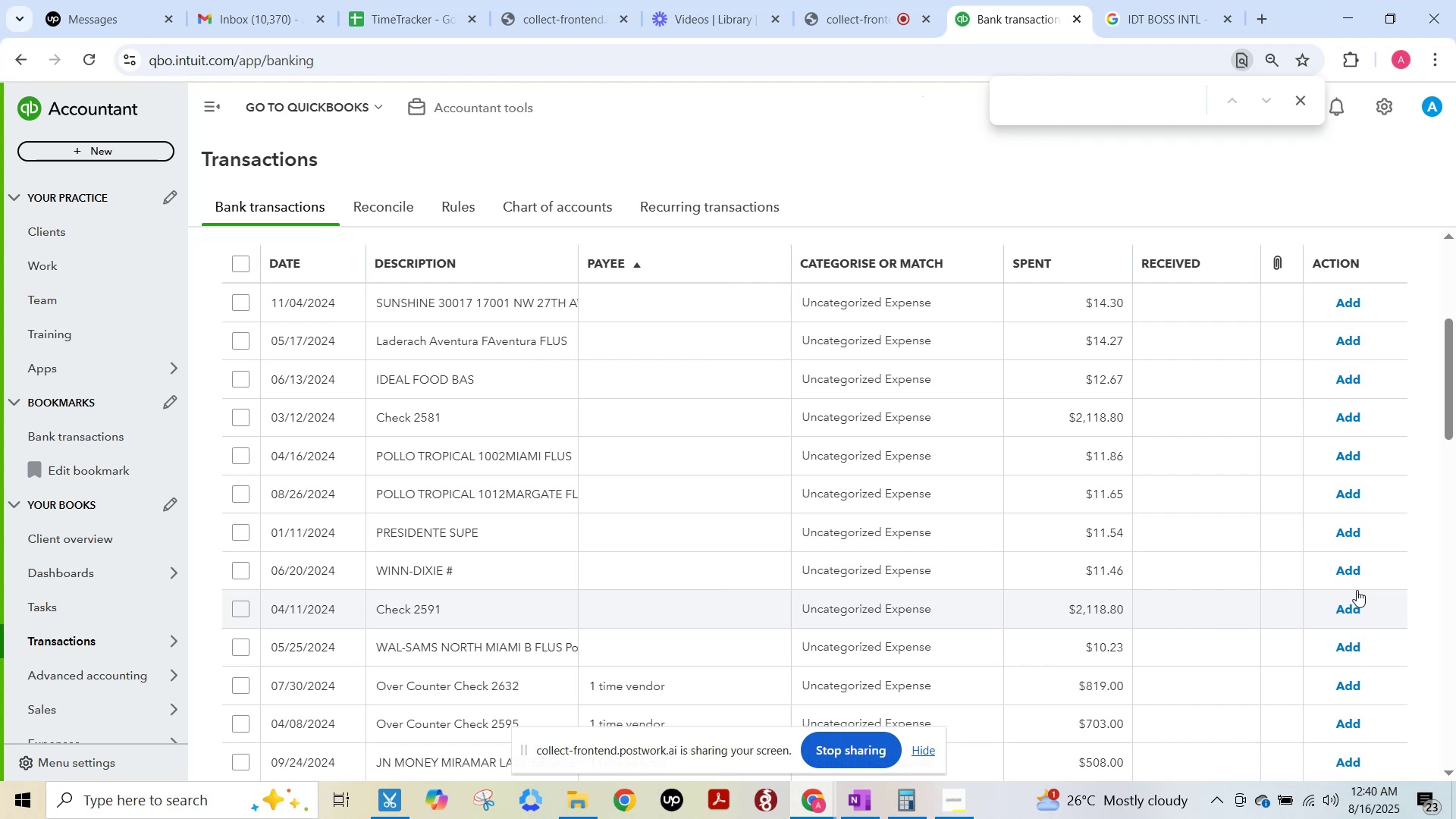 
left_click([519, 288])
 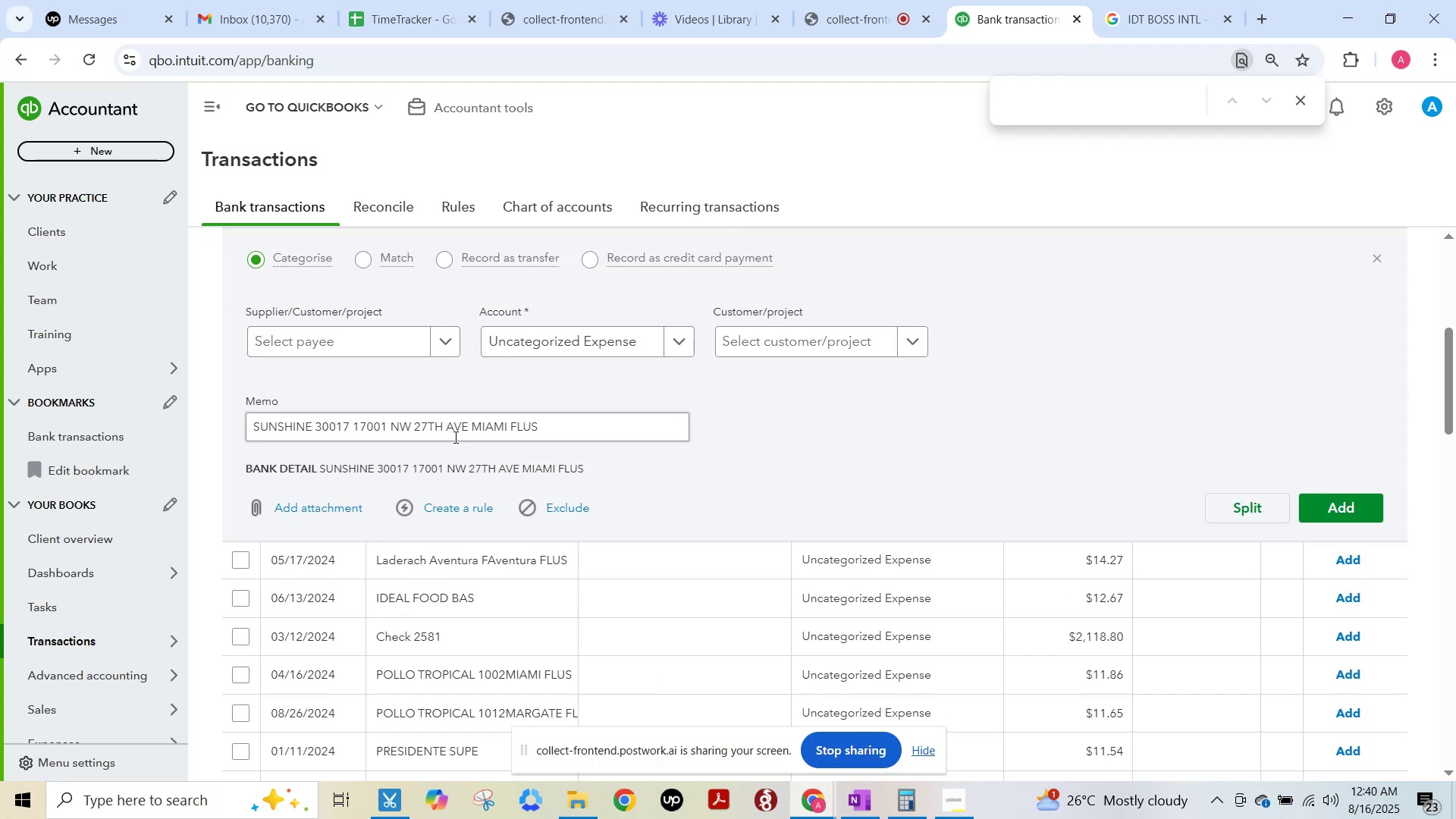 
left_click([453, 429])
 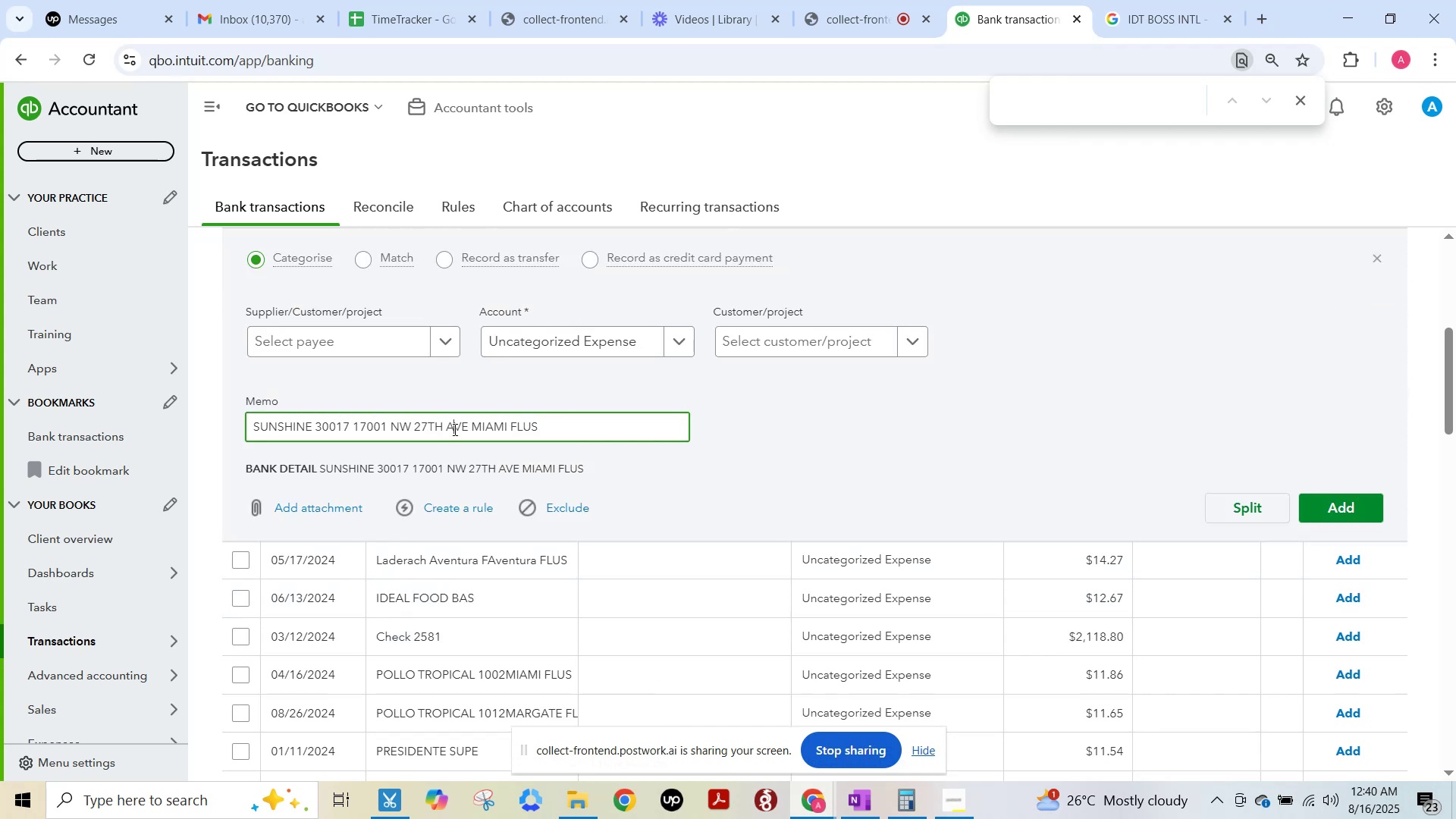 
key(Control+A)
 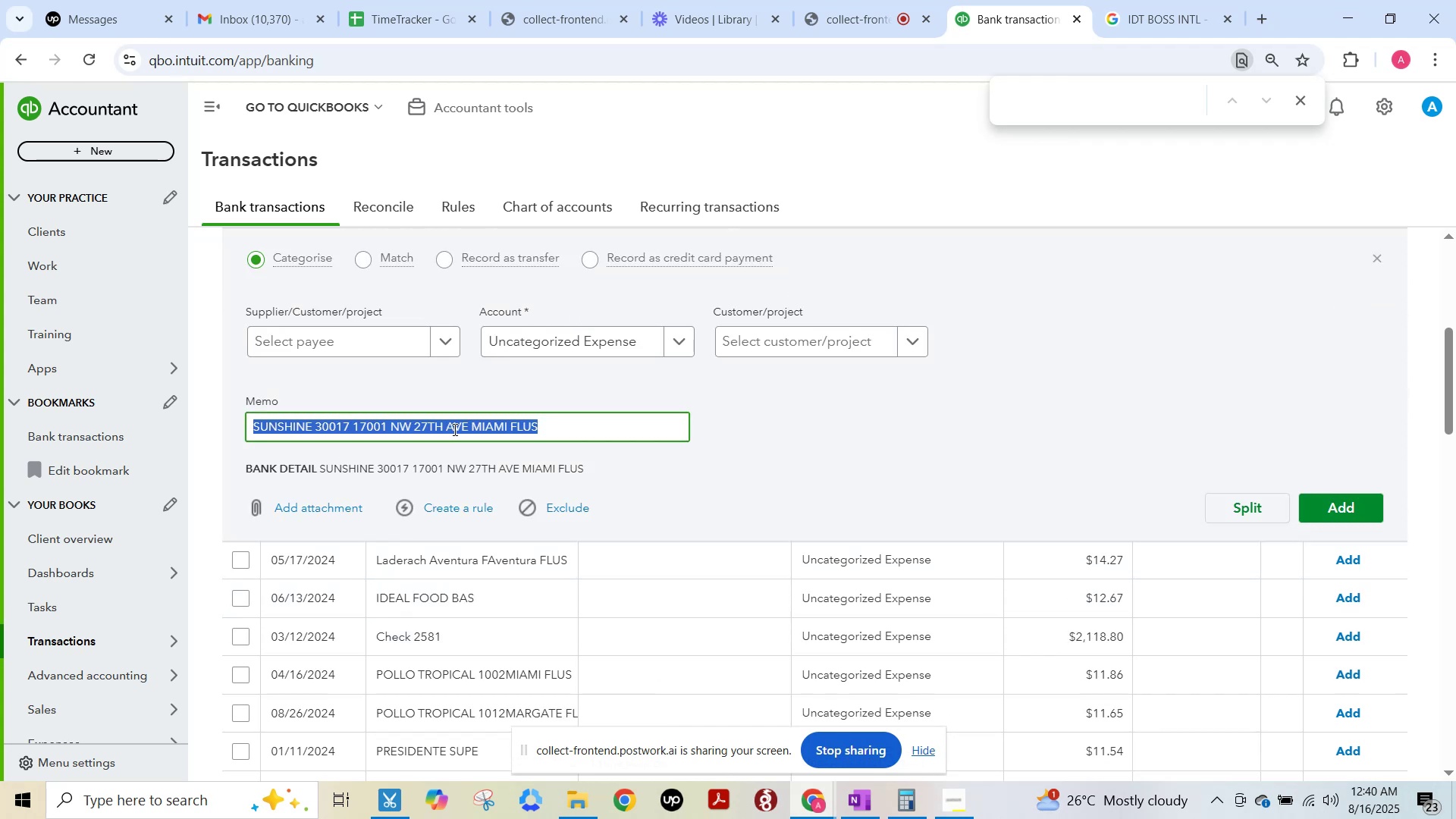 
key(Control+A)
 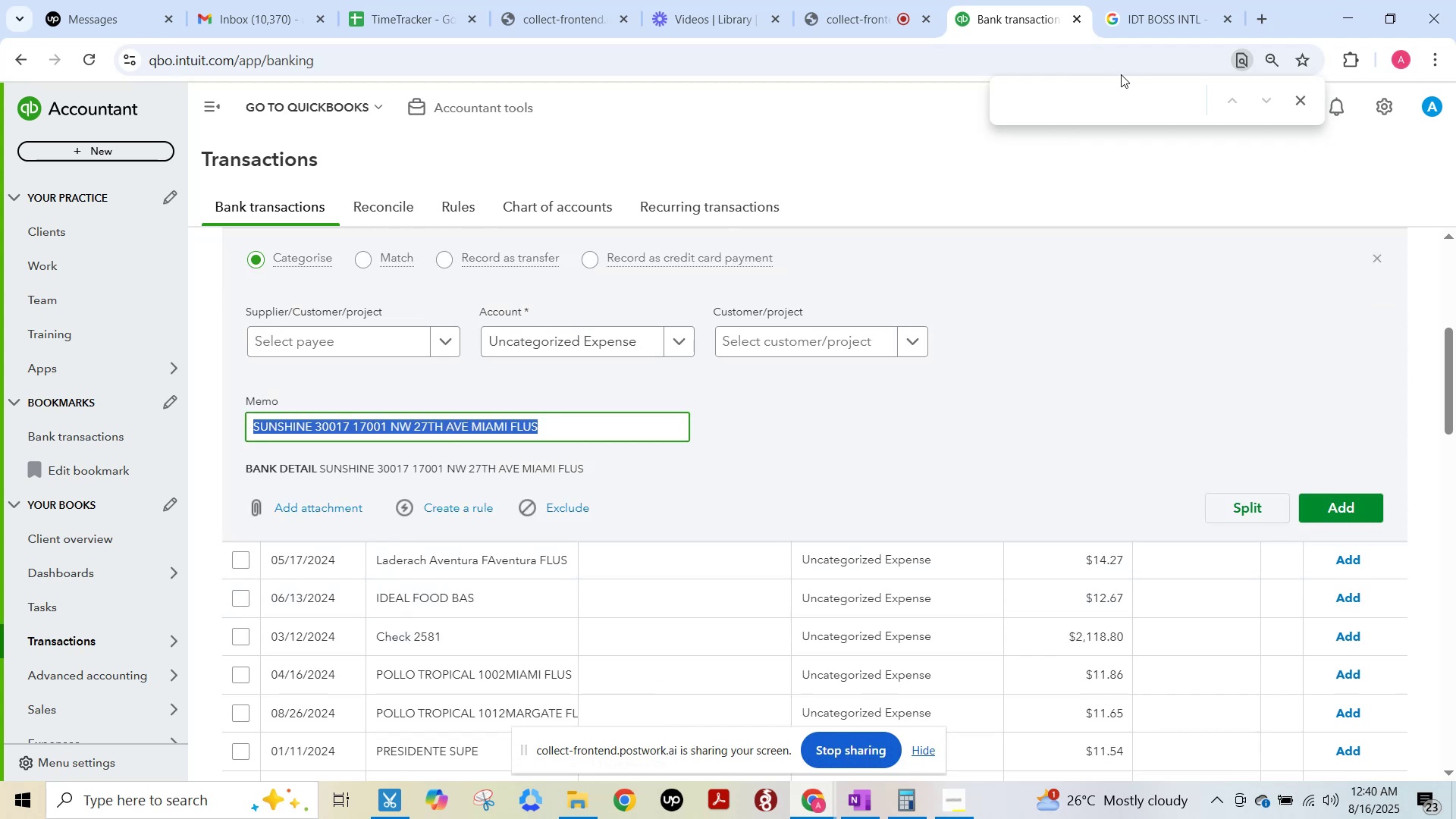 
key(Control+C)
 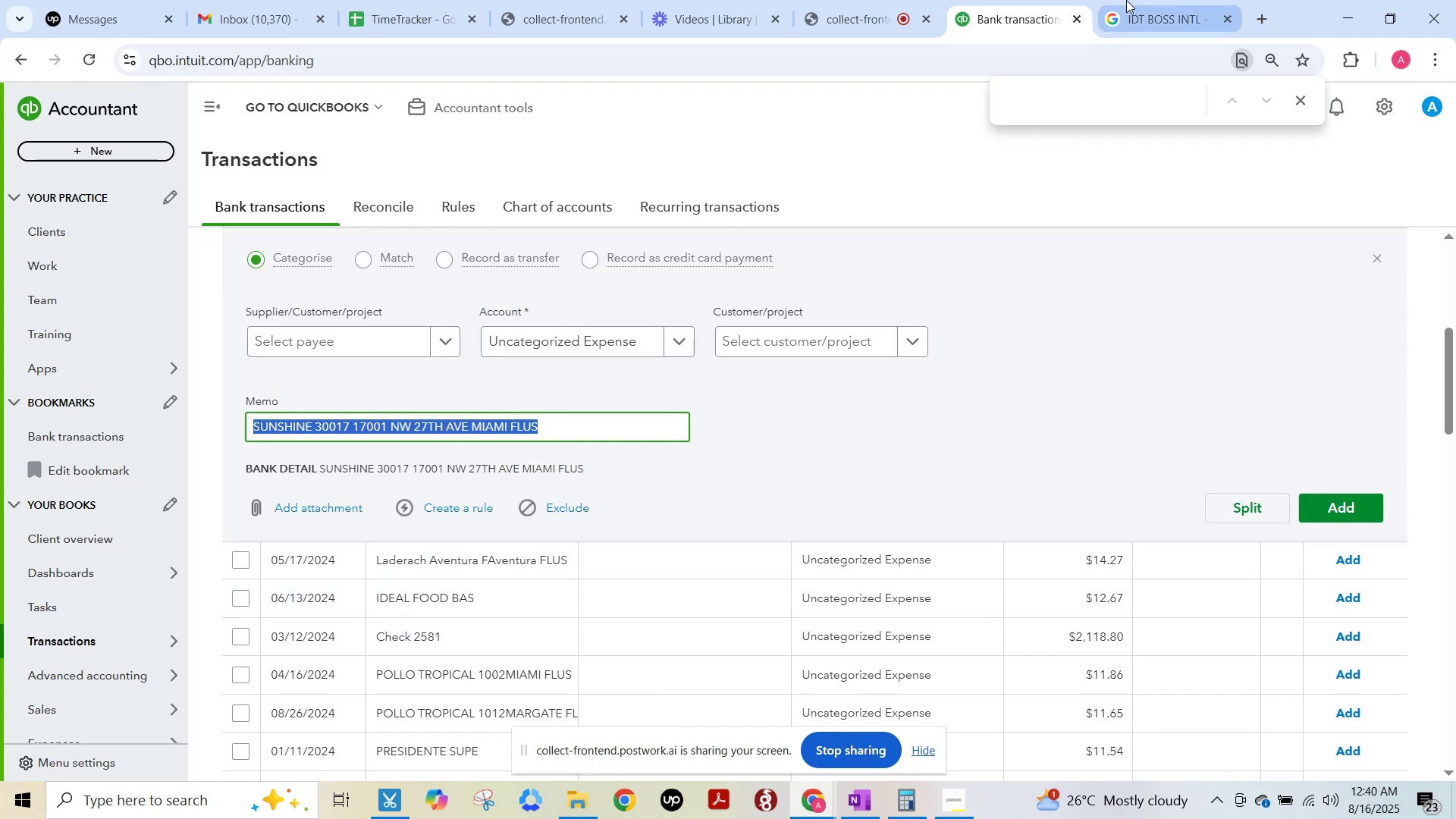 
left_click([1126, 0])
 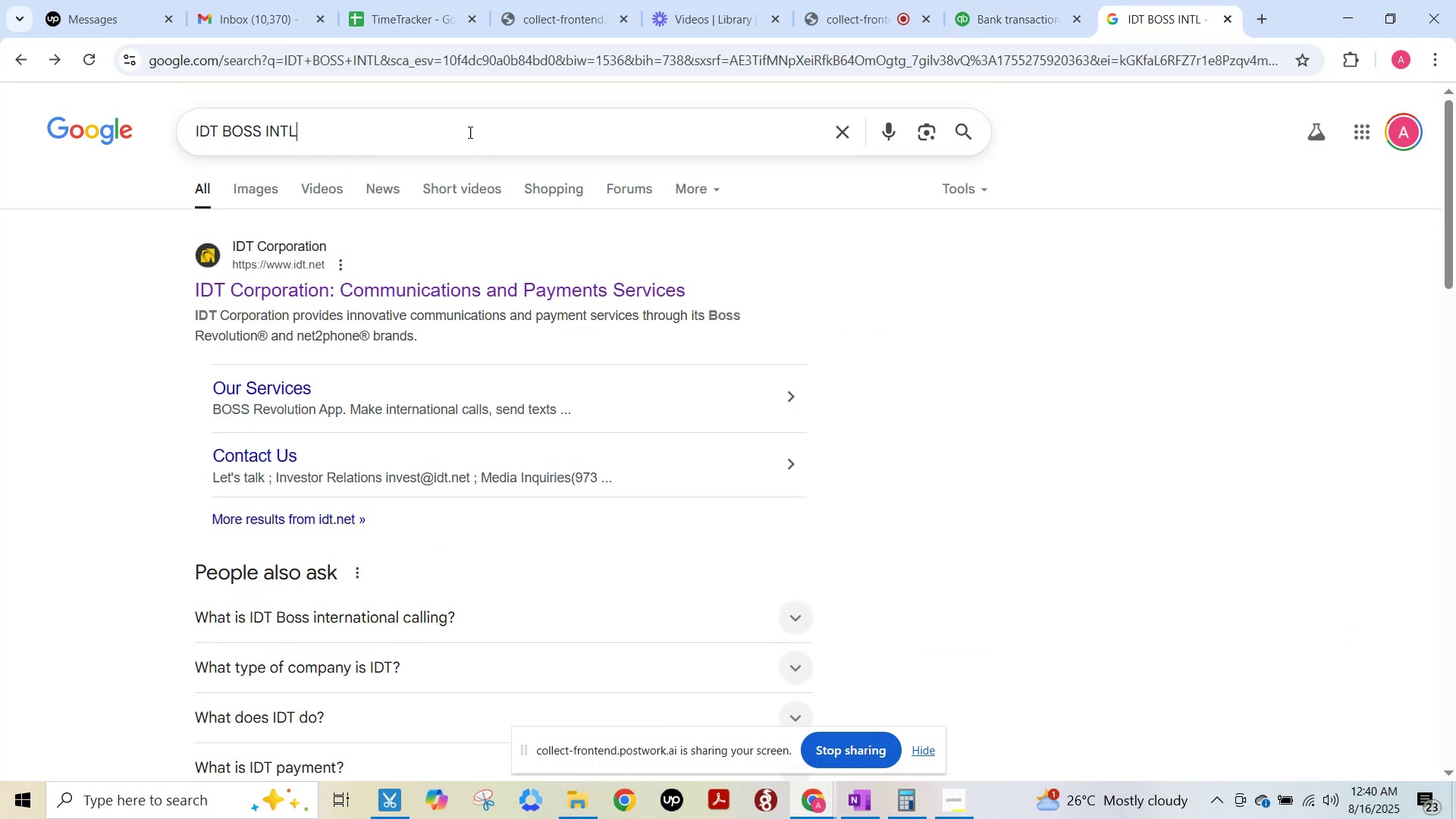 
key(Control+ControlLeft)
 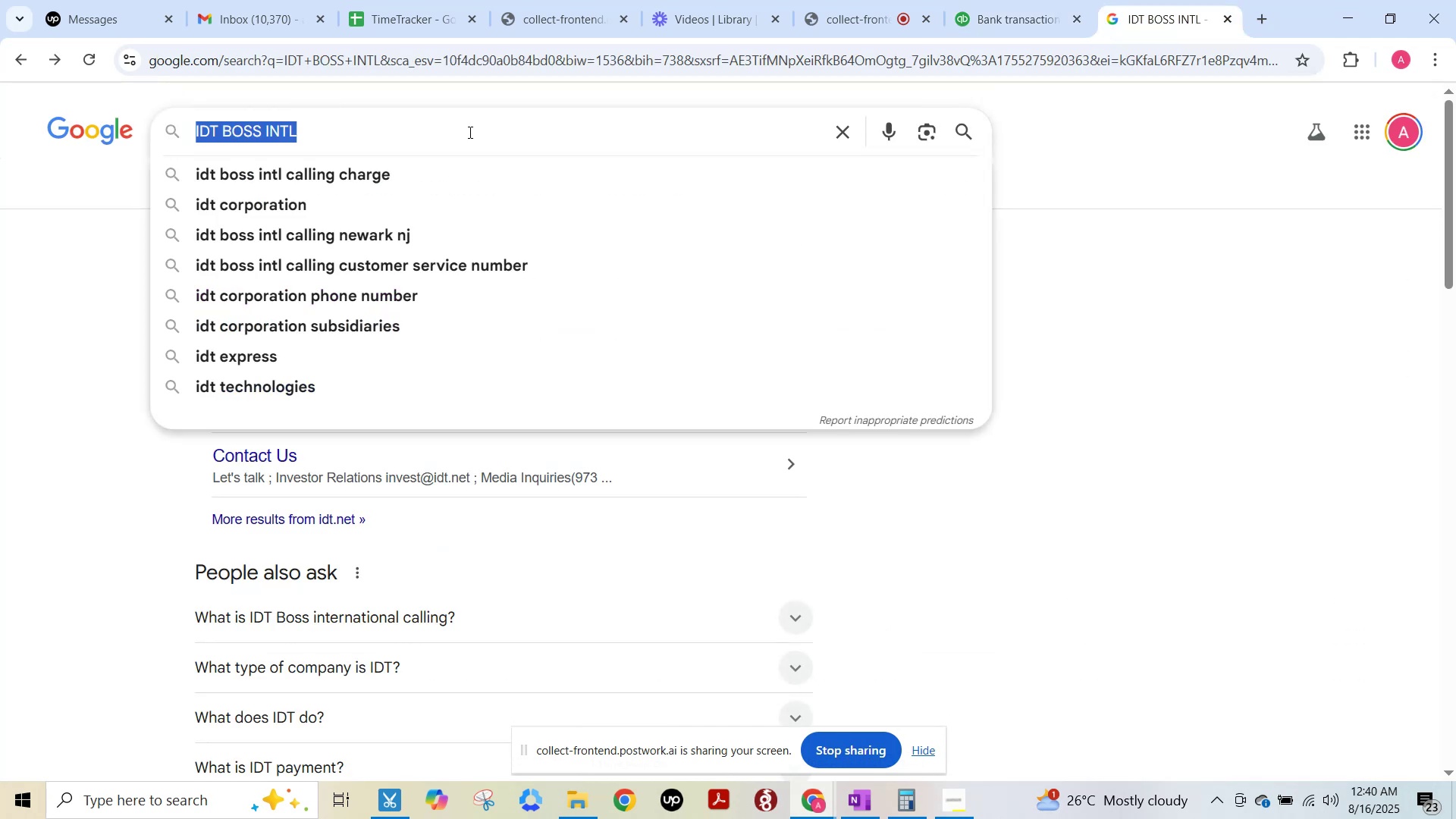 
key(Control+A)
 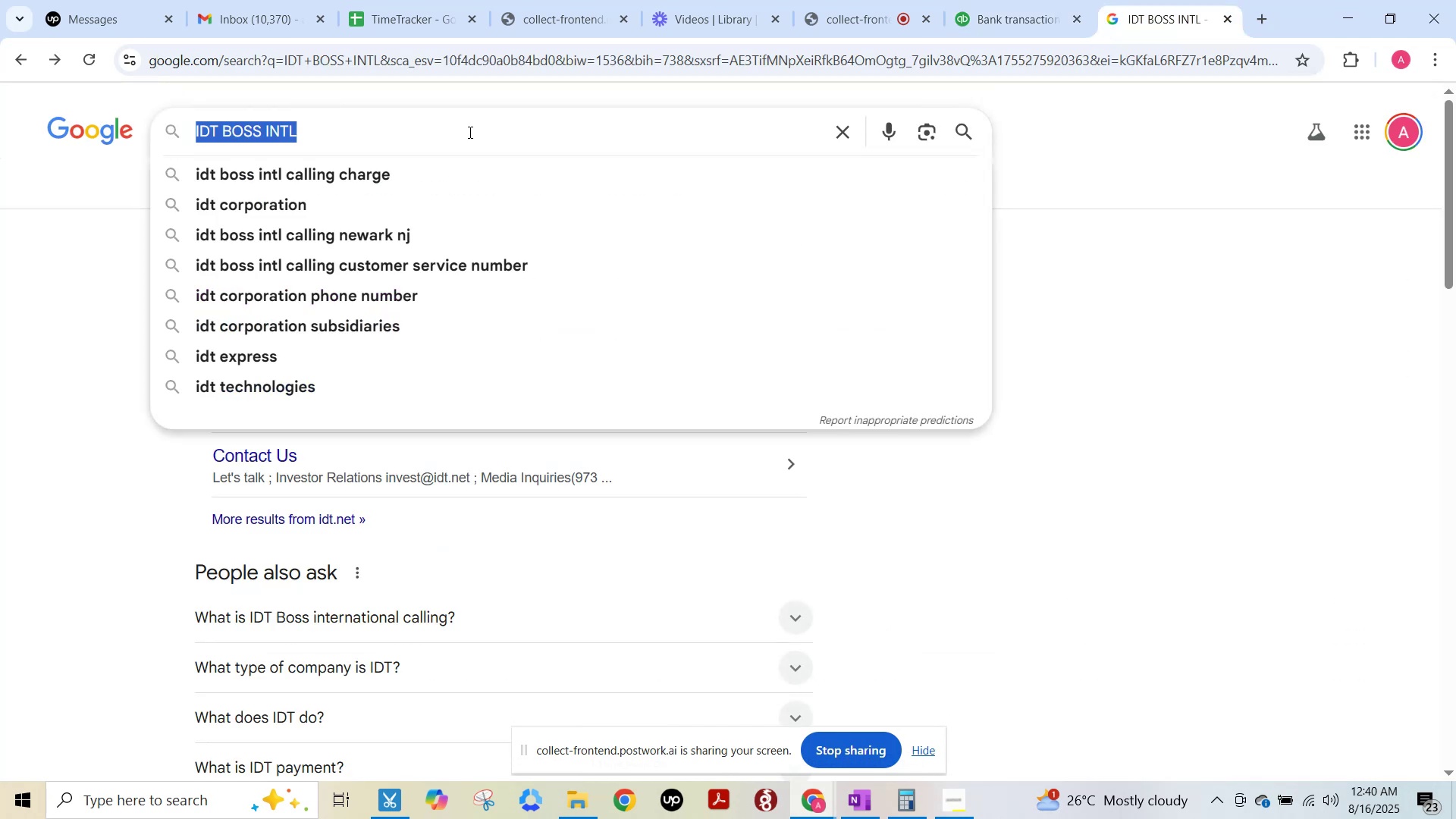 
key(Control+ControlLeft)
 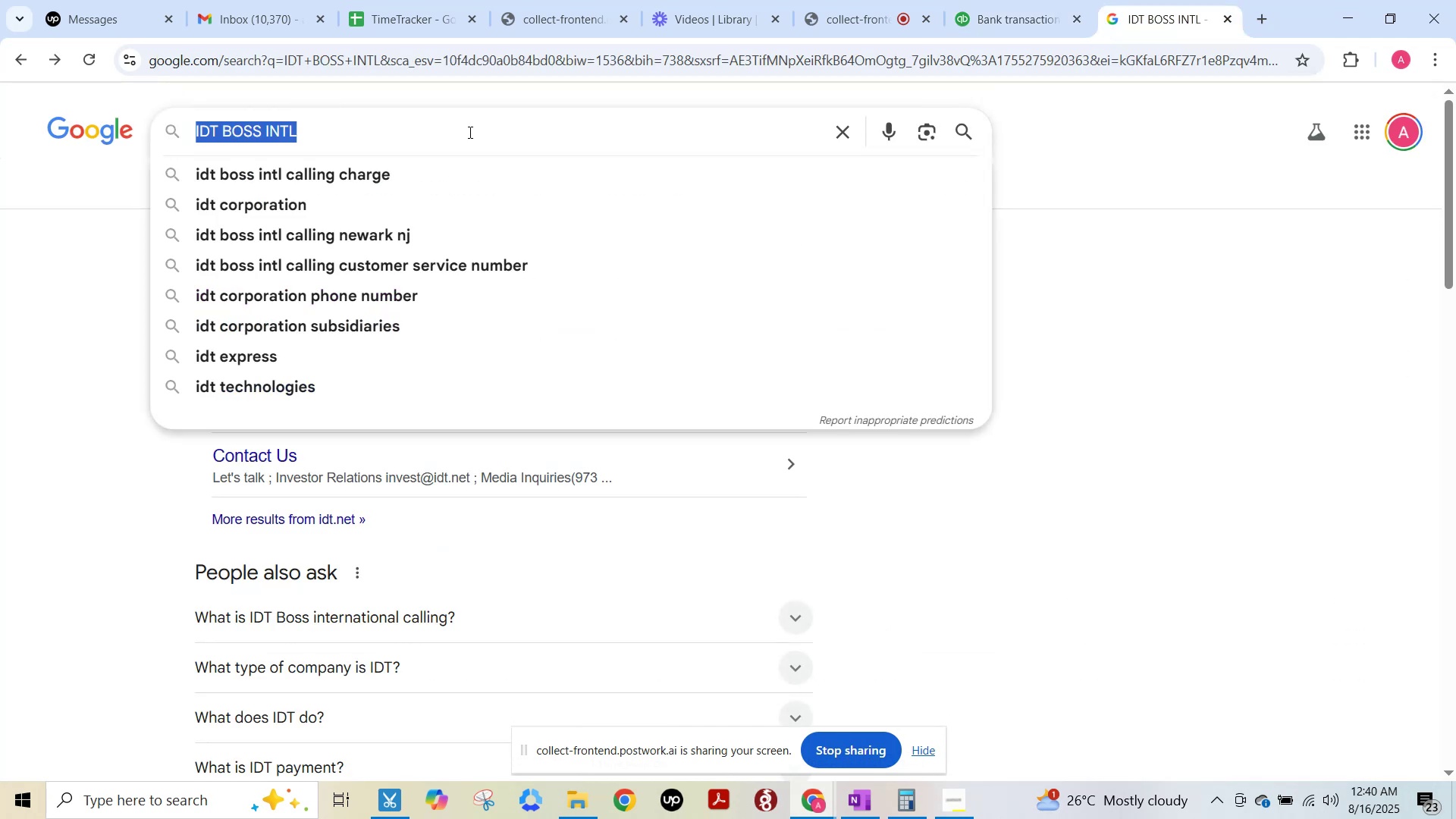 
key(Control+V)
 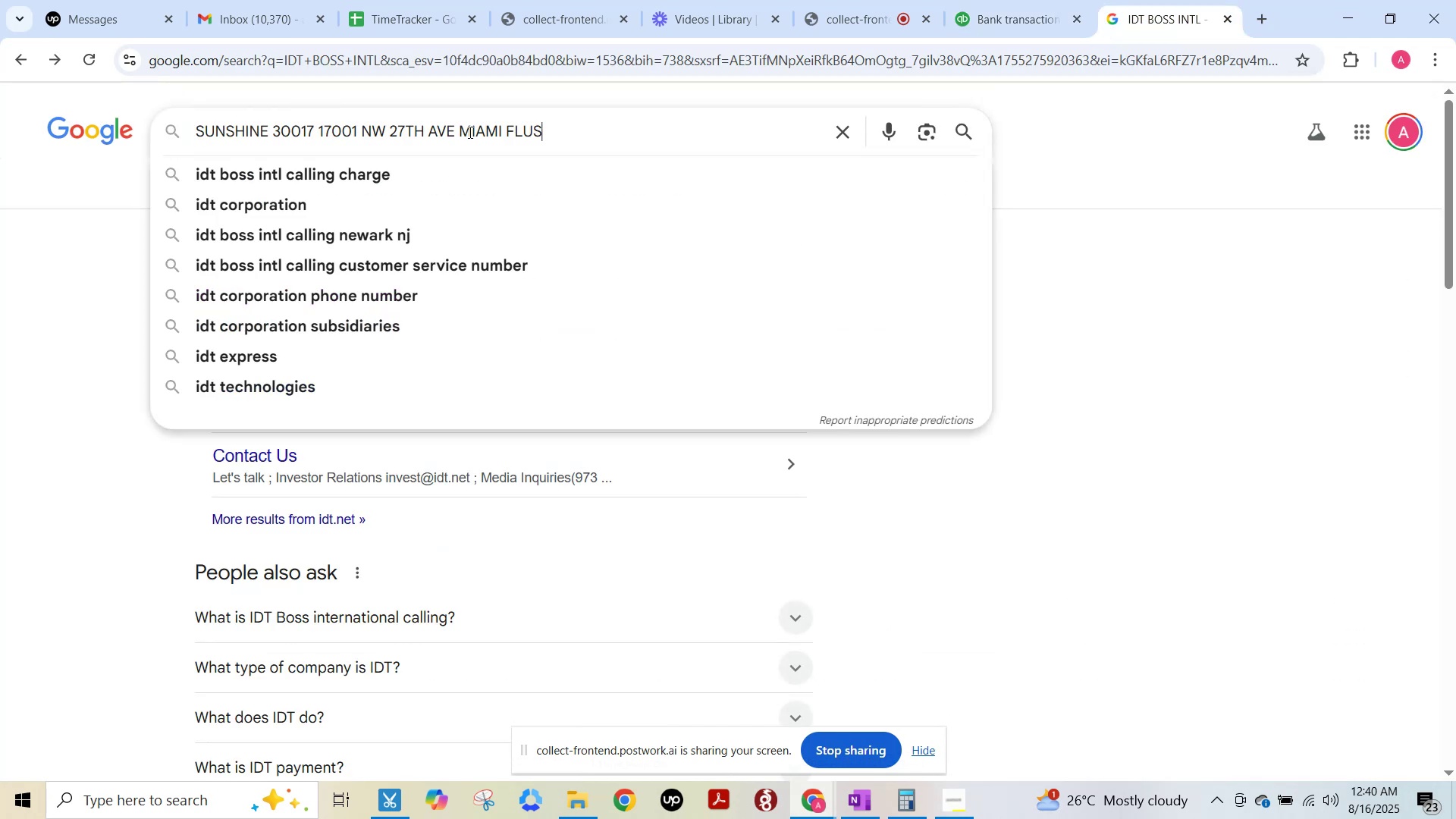 
key(NumpadEnter)
 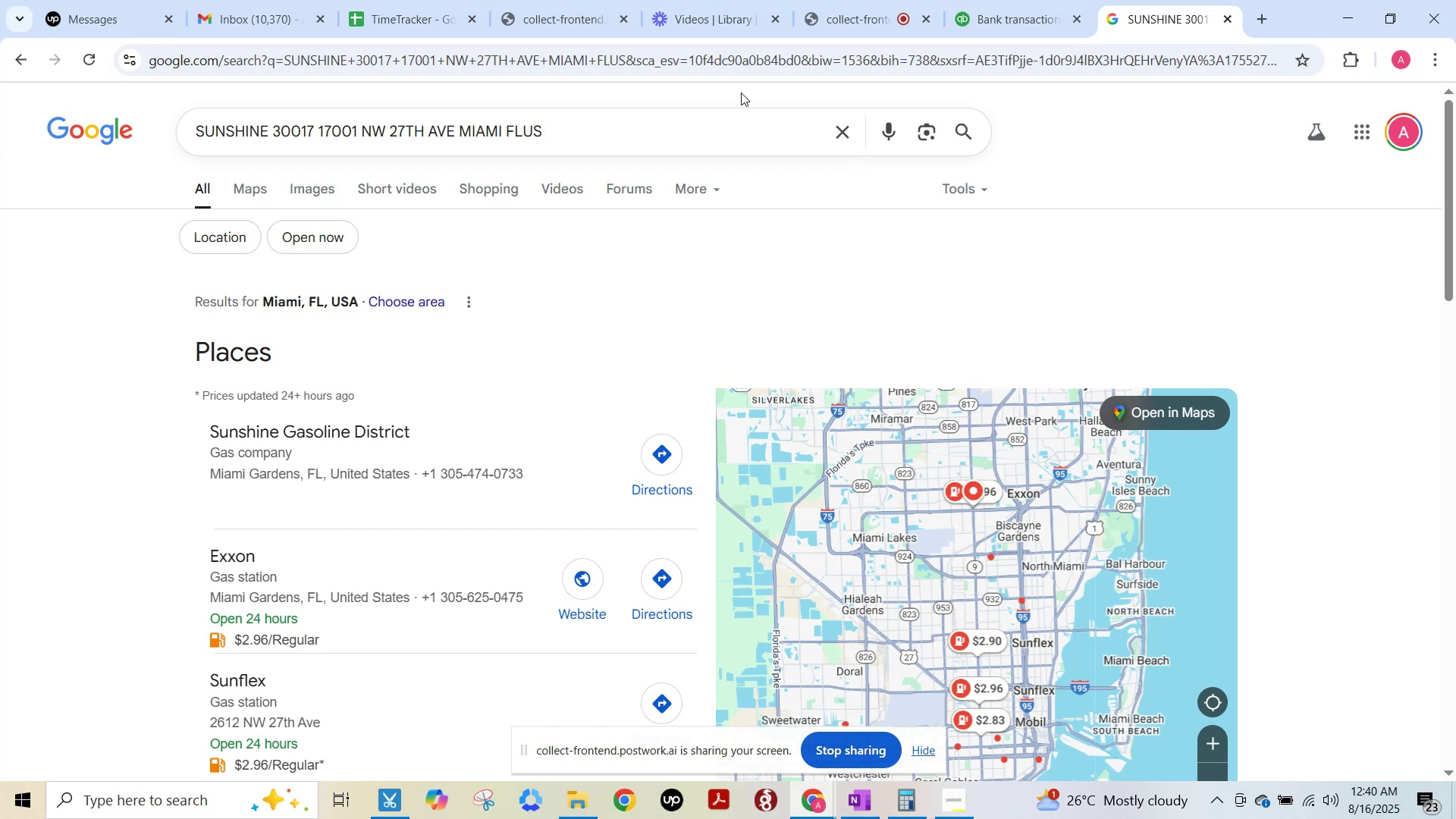 
wait(5.42)
 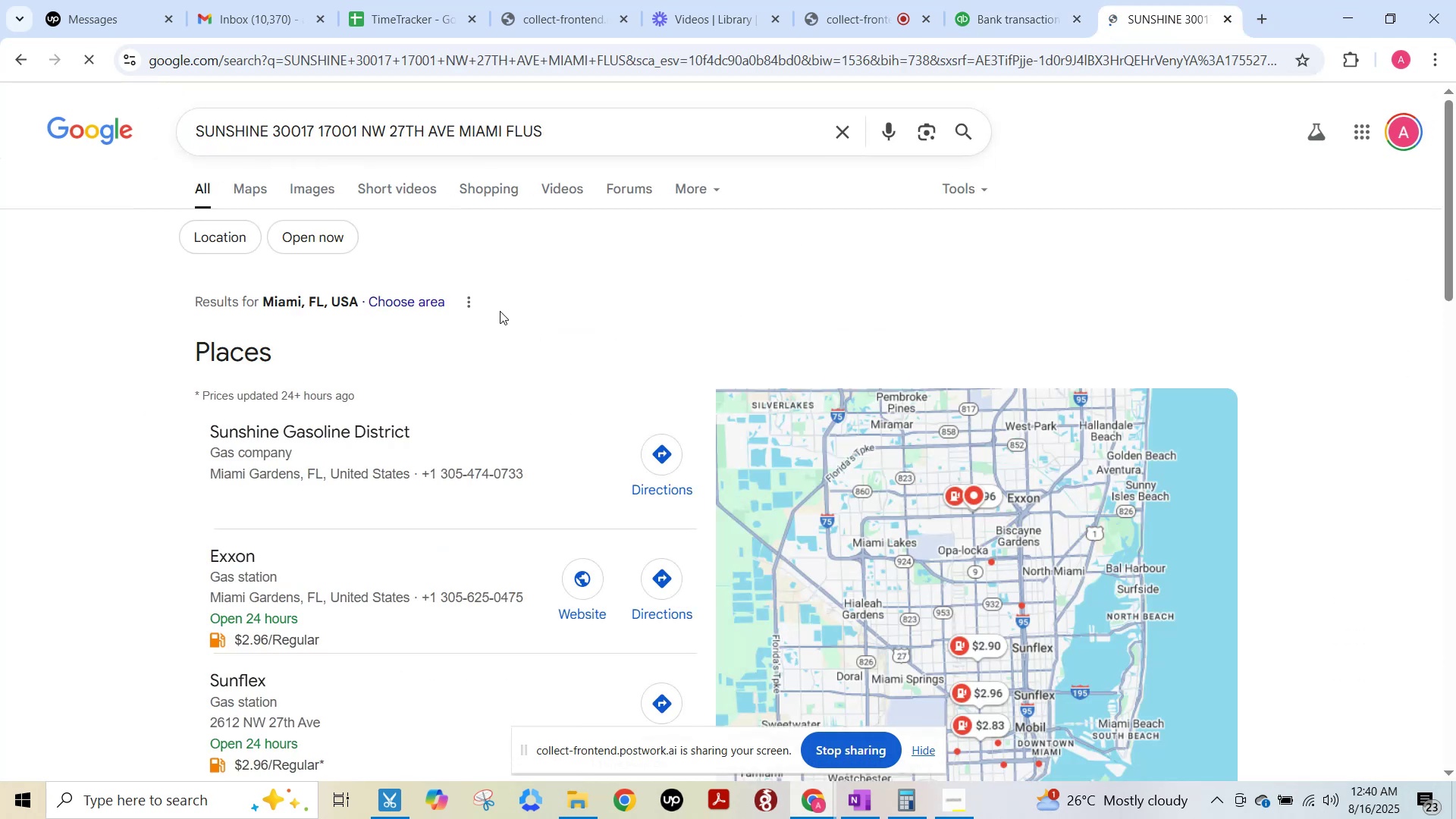 
left_click_drag(start_coordinate=[1078, 0], to_coordinate=[1071, 0])
 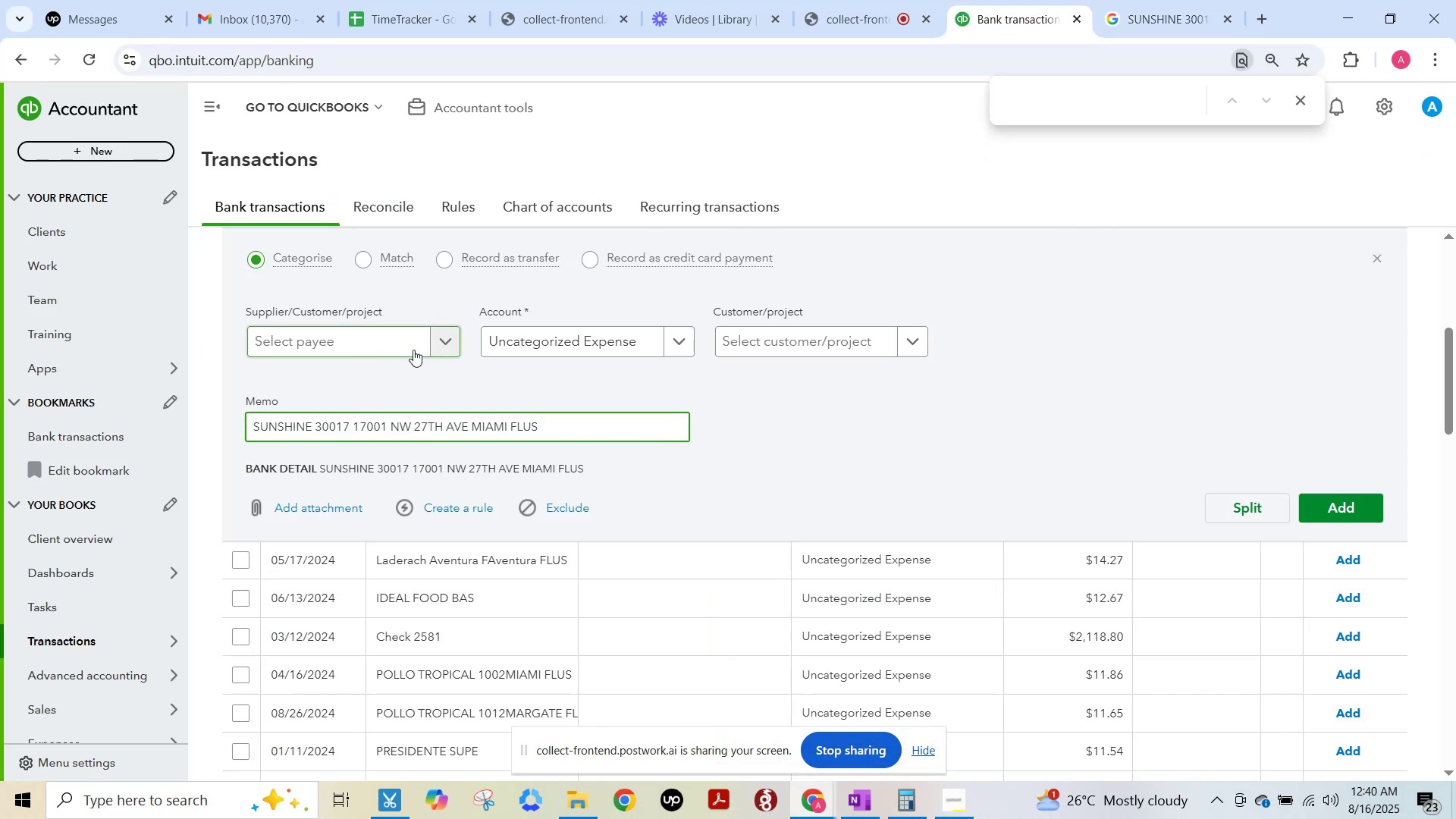 
left_click([416, 346])
 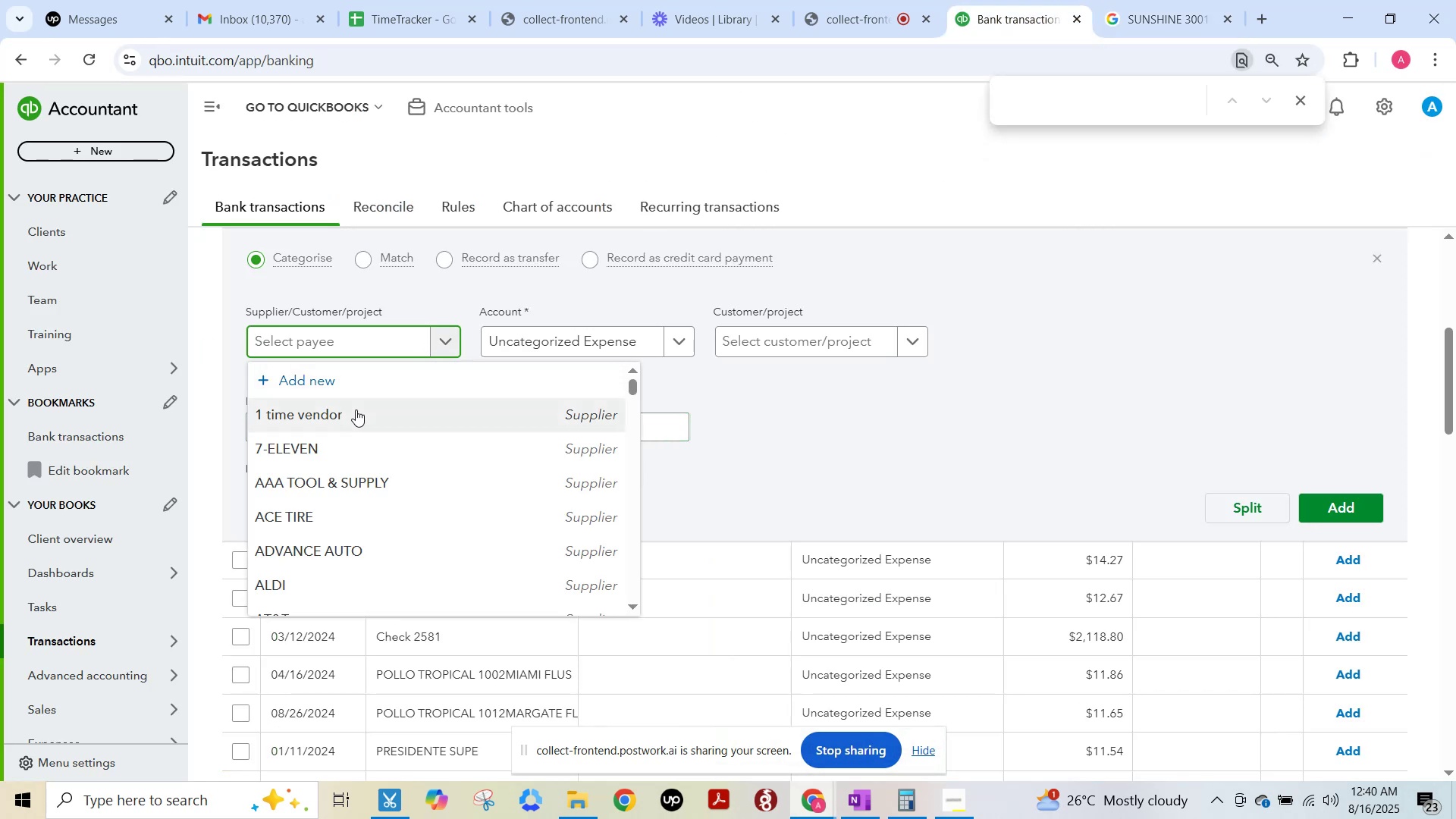 
left_click([356, 410])
 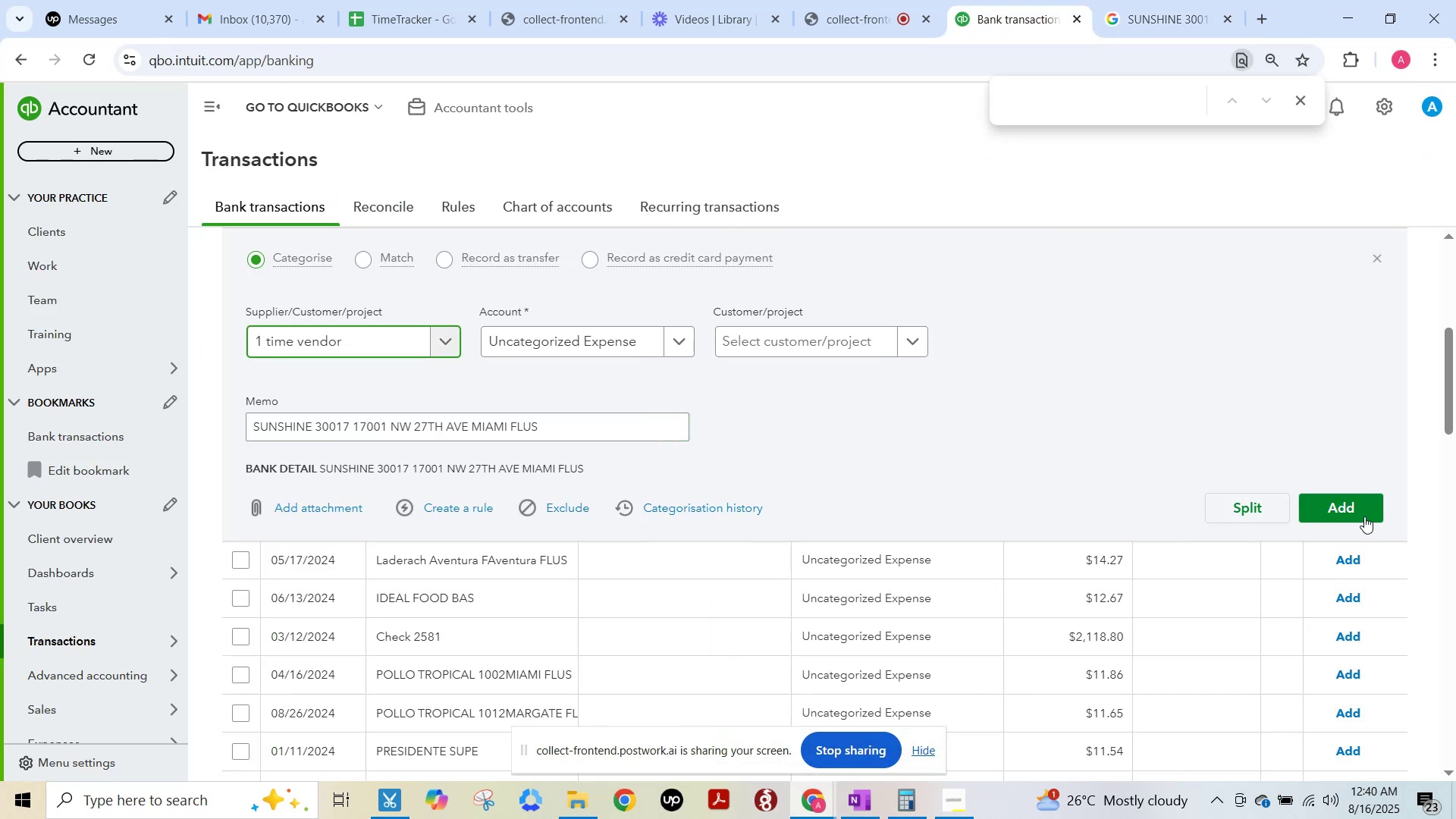 
left_click([1357, 510])
 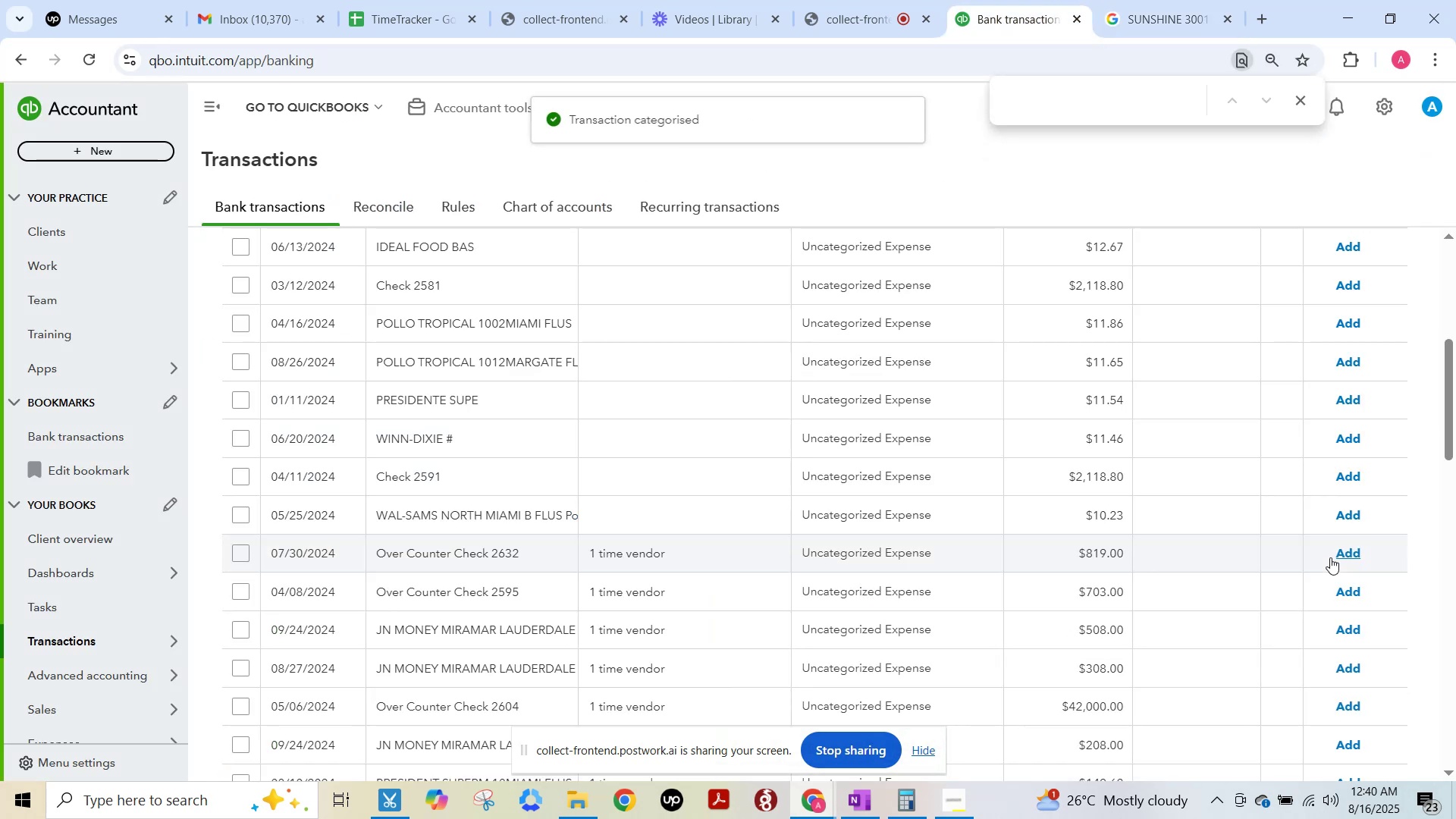 
scroll: coordinate [1021, 570], scroll_direction: up, amount: 7.0
 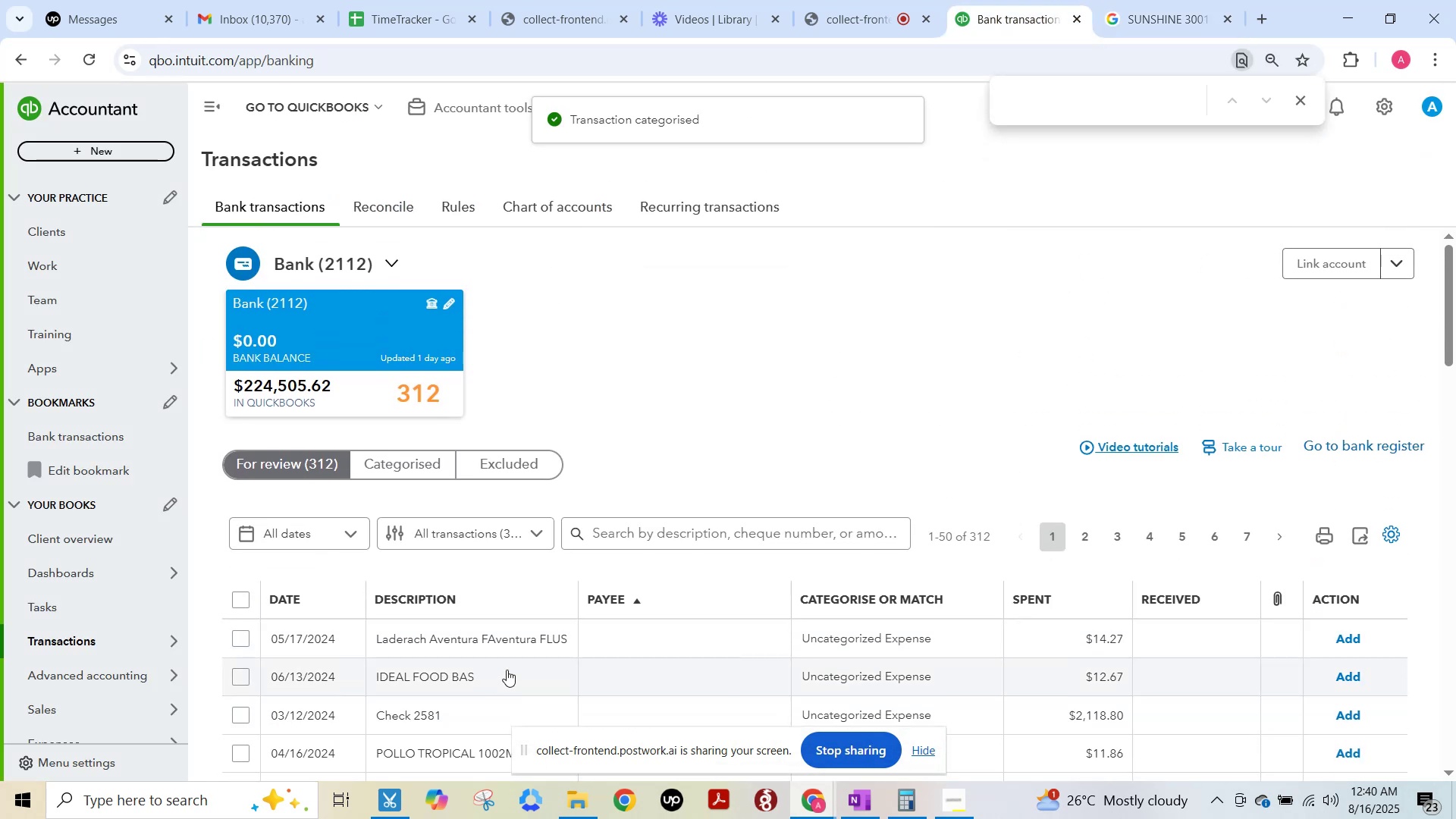 
left_click([507, 644])
 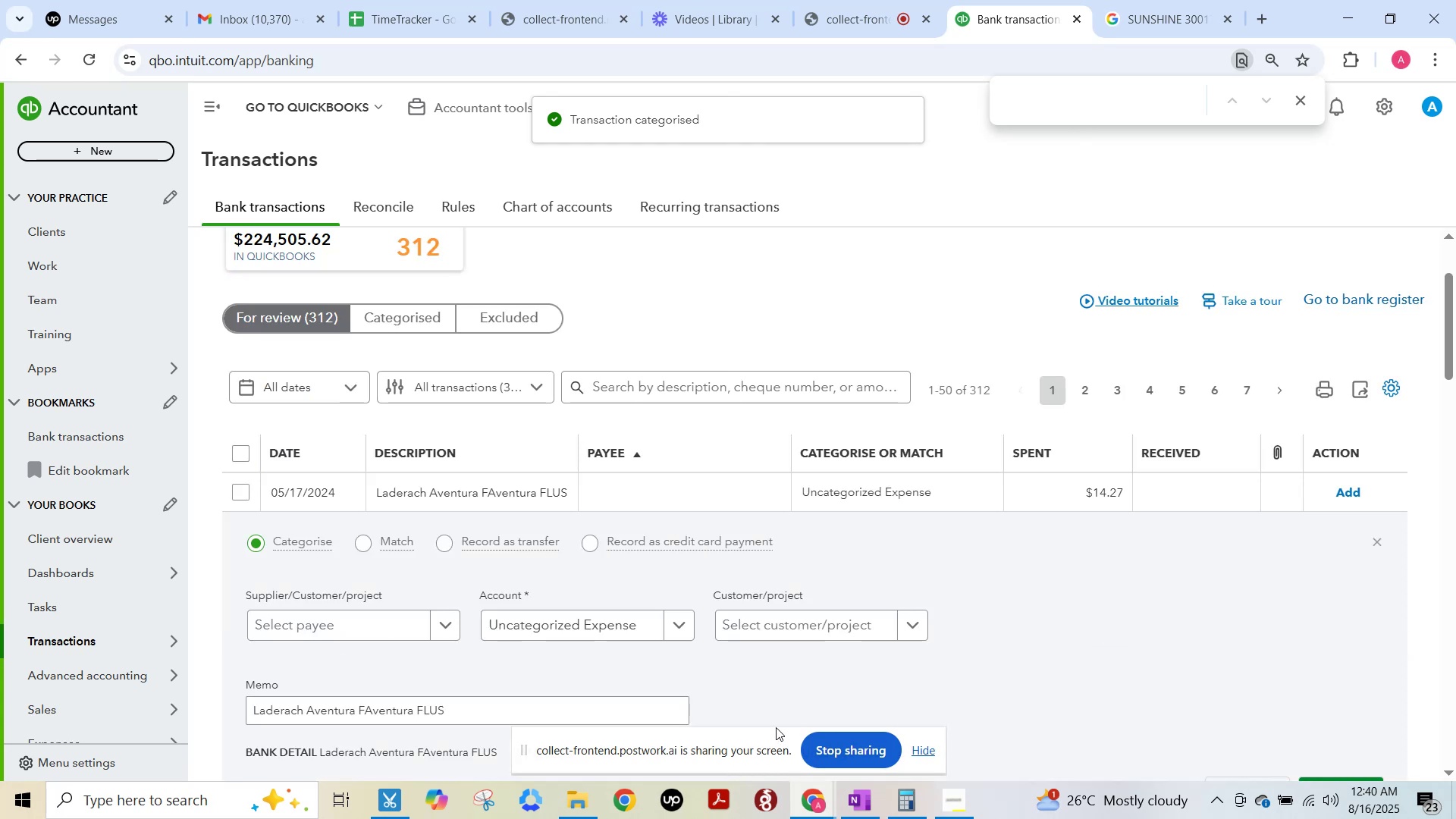 
scroll: coordinate [520, 720], scroll_direction: down, amount: 2.0
 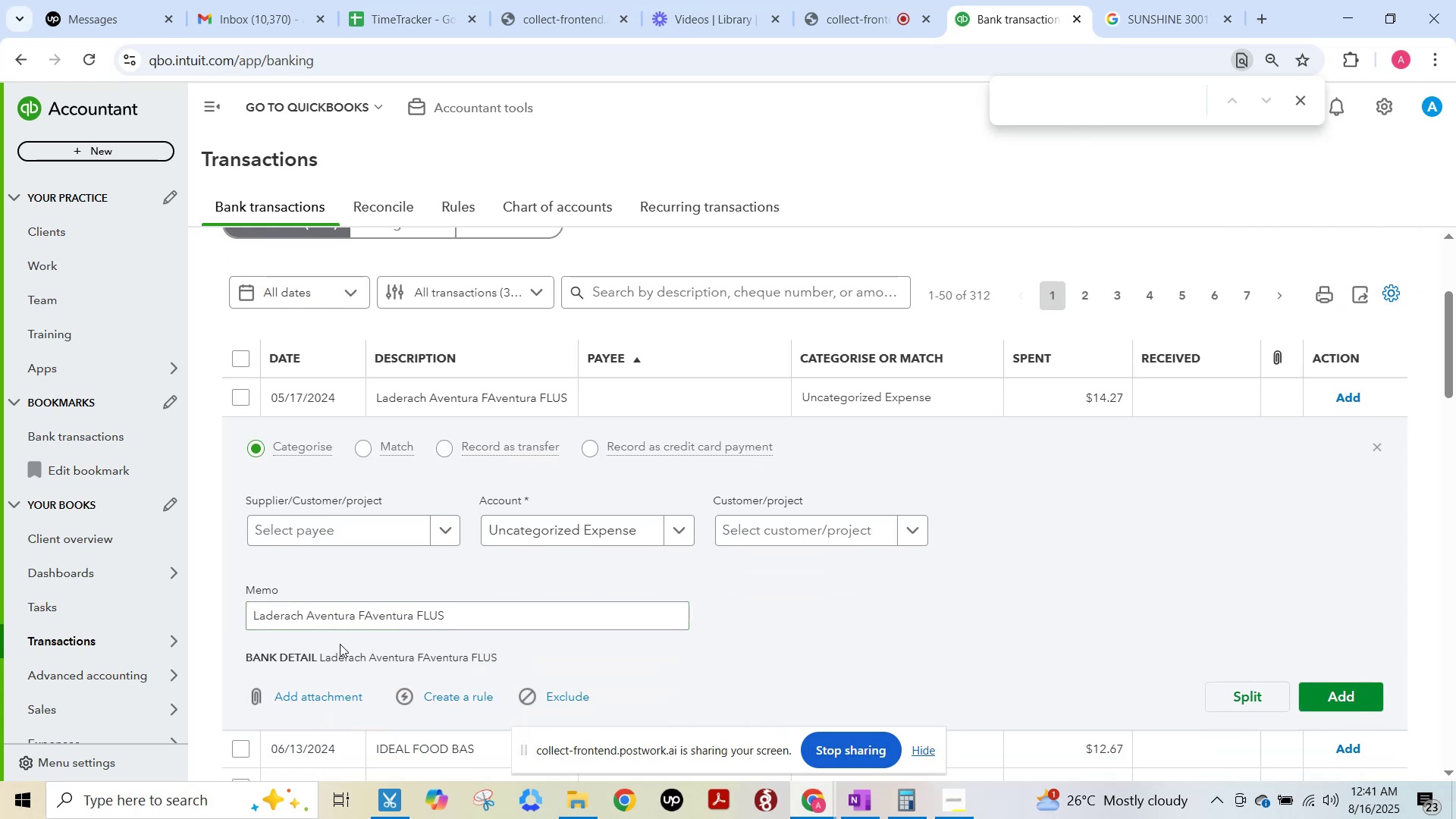 
left_click([317, 624])
 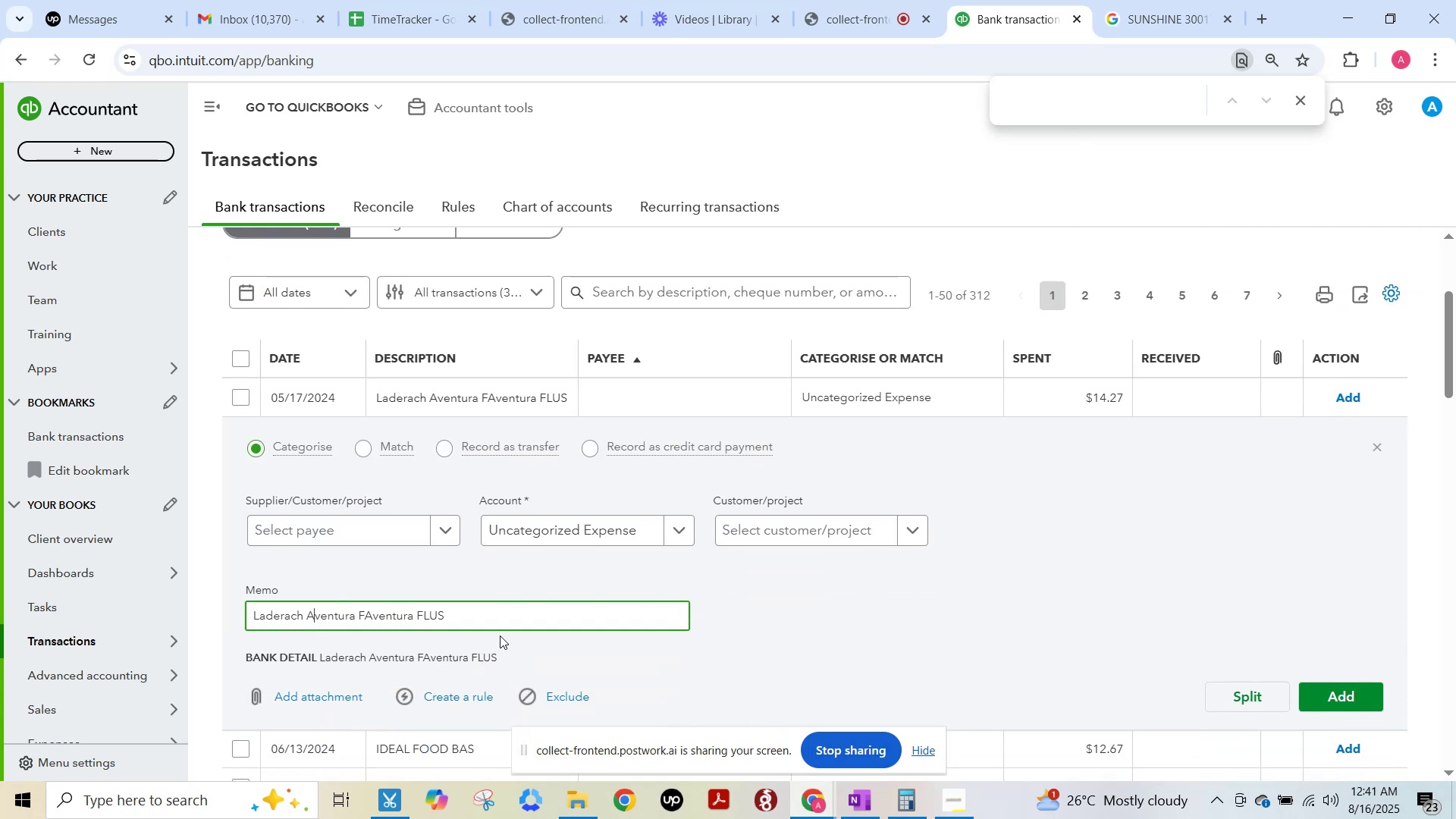 
key(Control+A)
 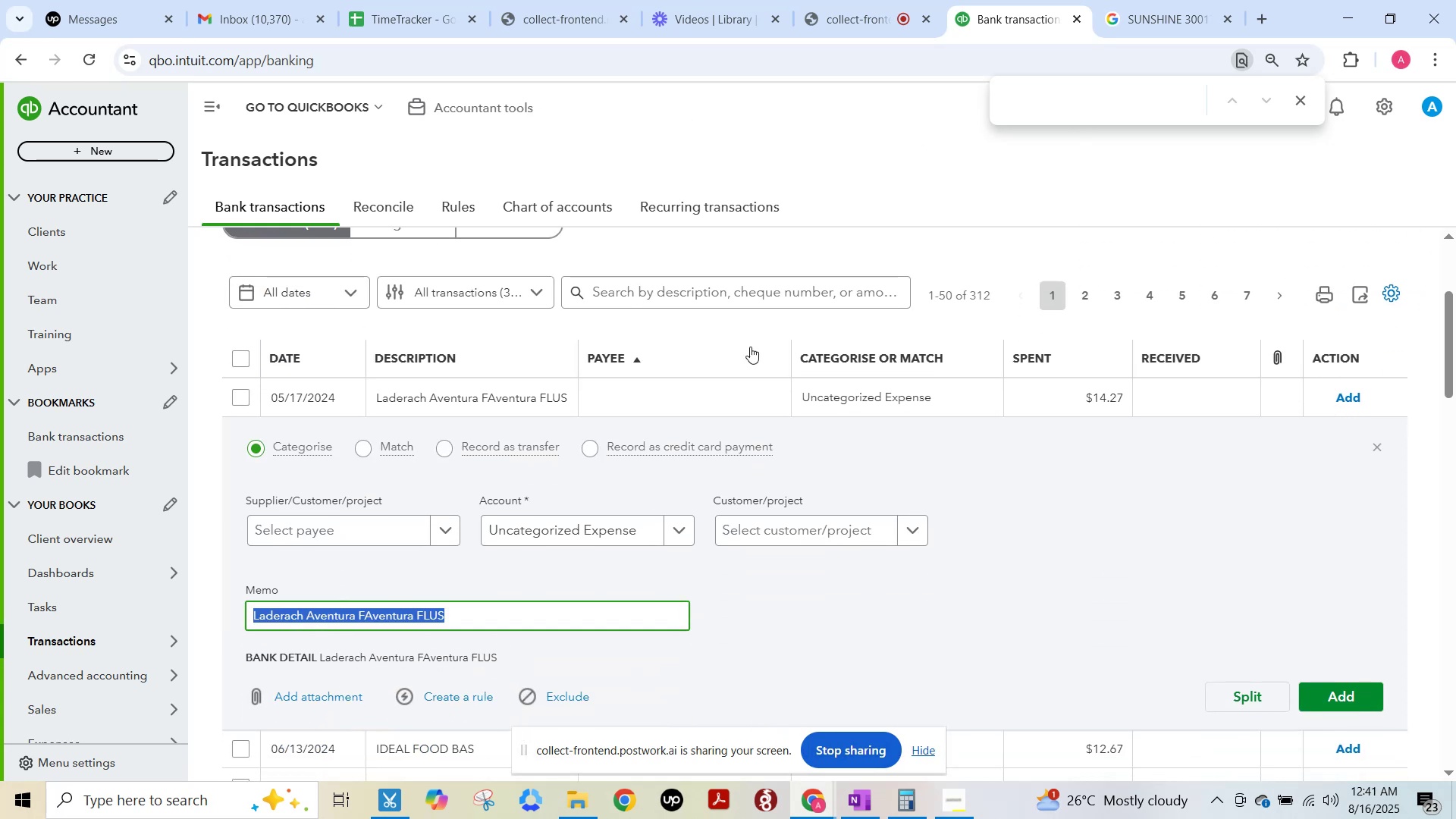 
key(Control+C)
 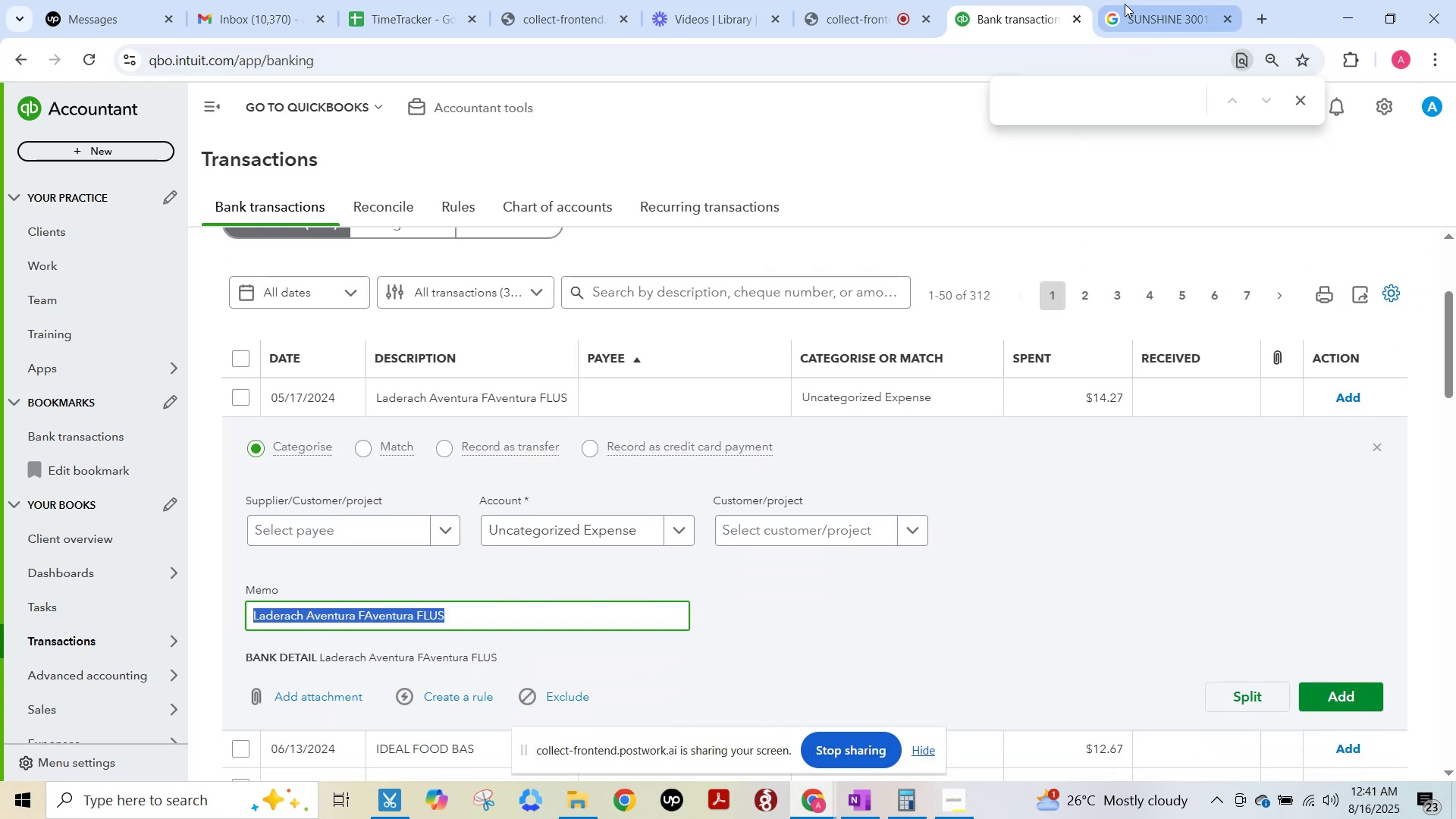 
left_click([1137, 0])
 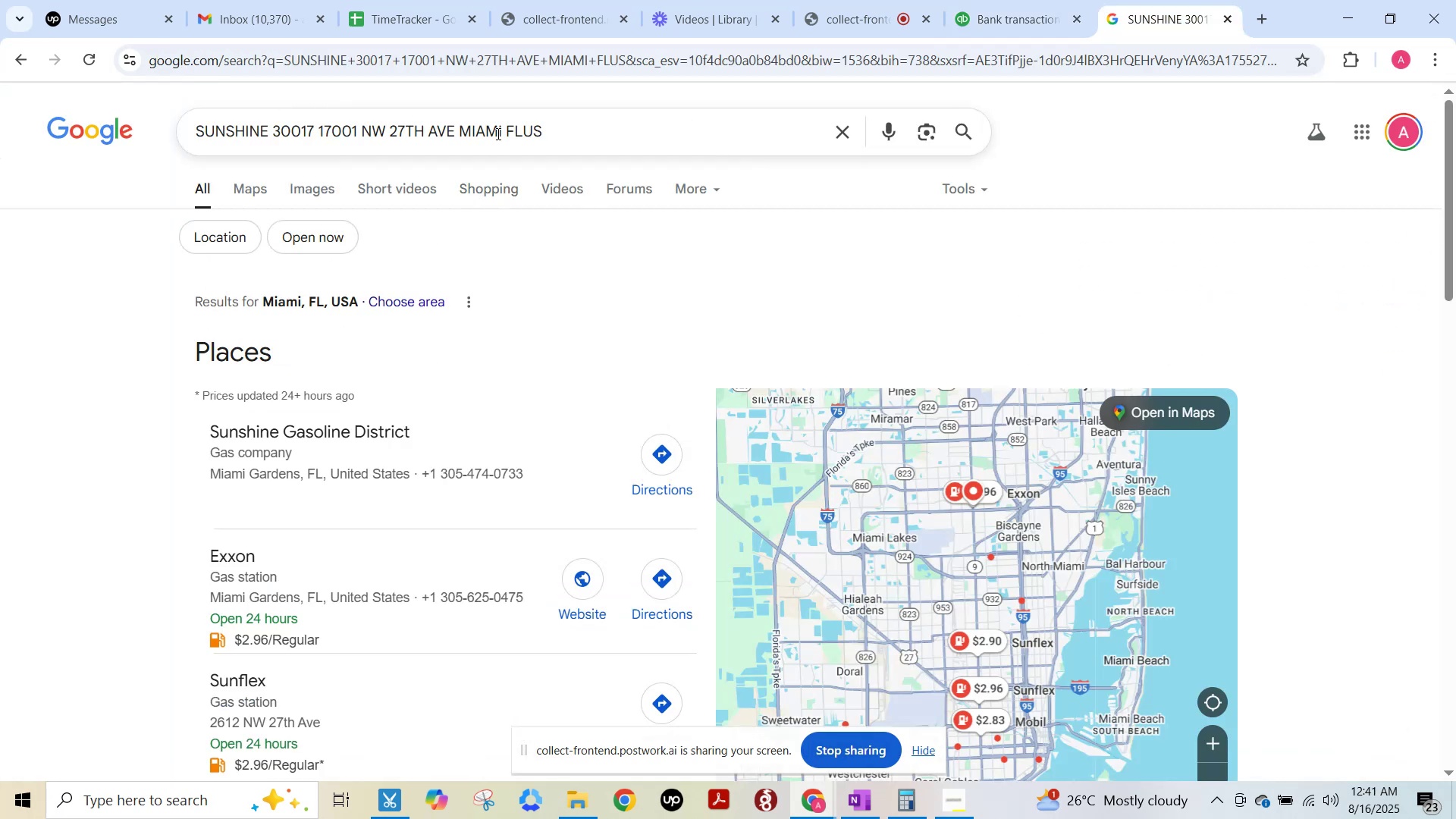 
key(Control+ControlLeft)
 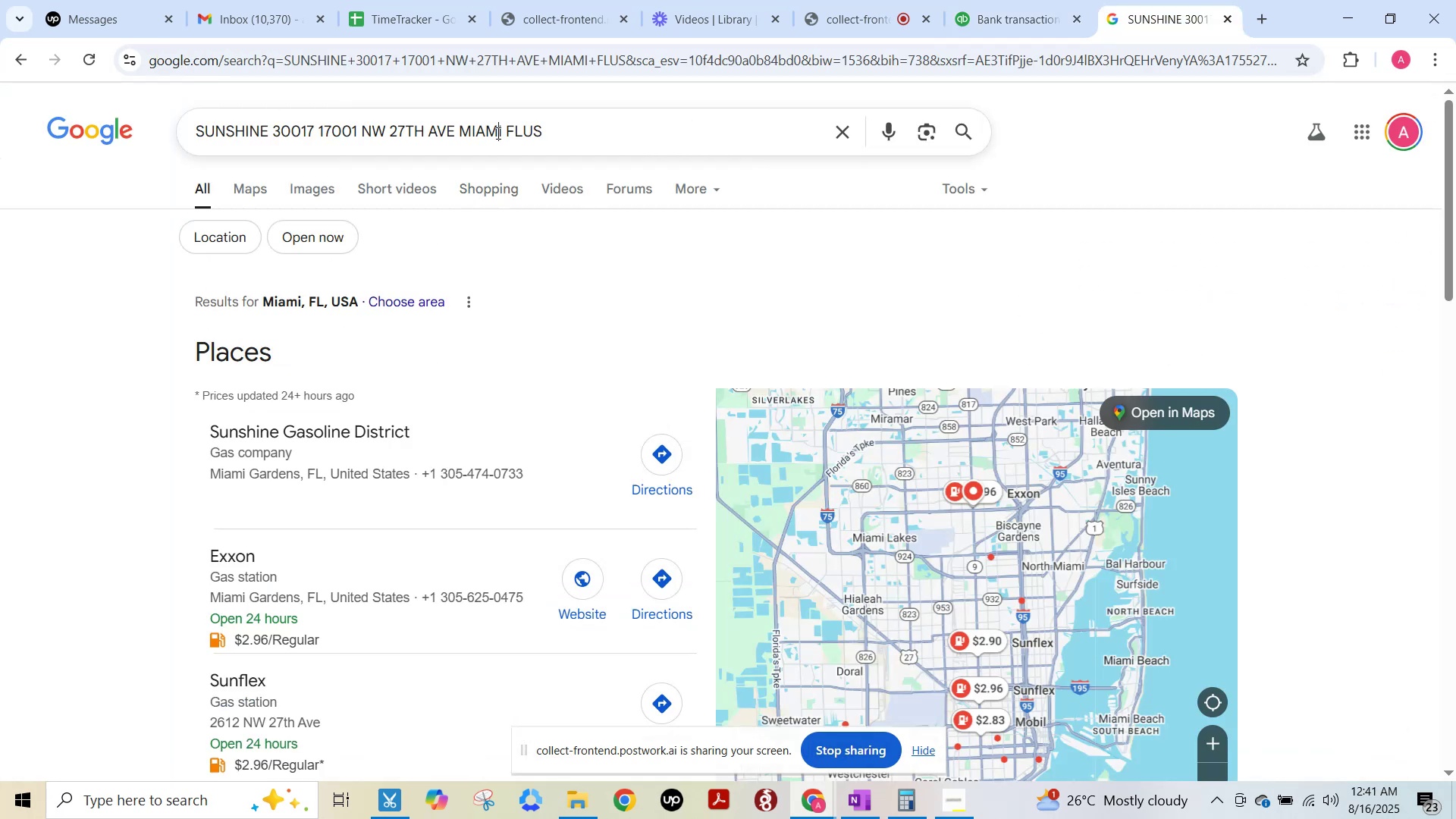 
key(Control+A)
 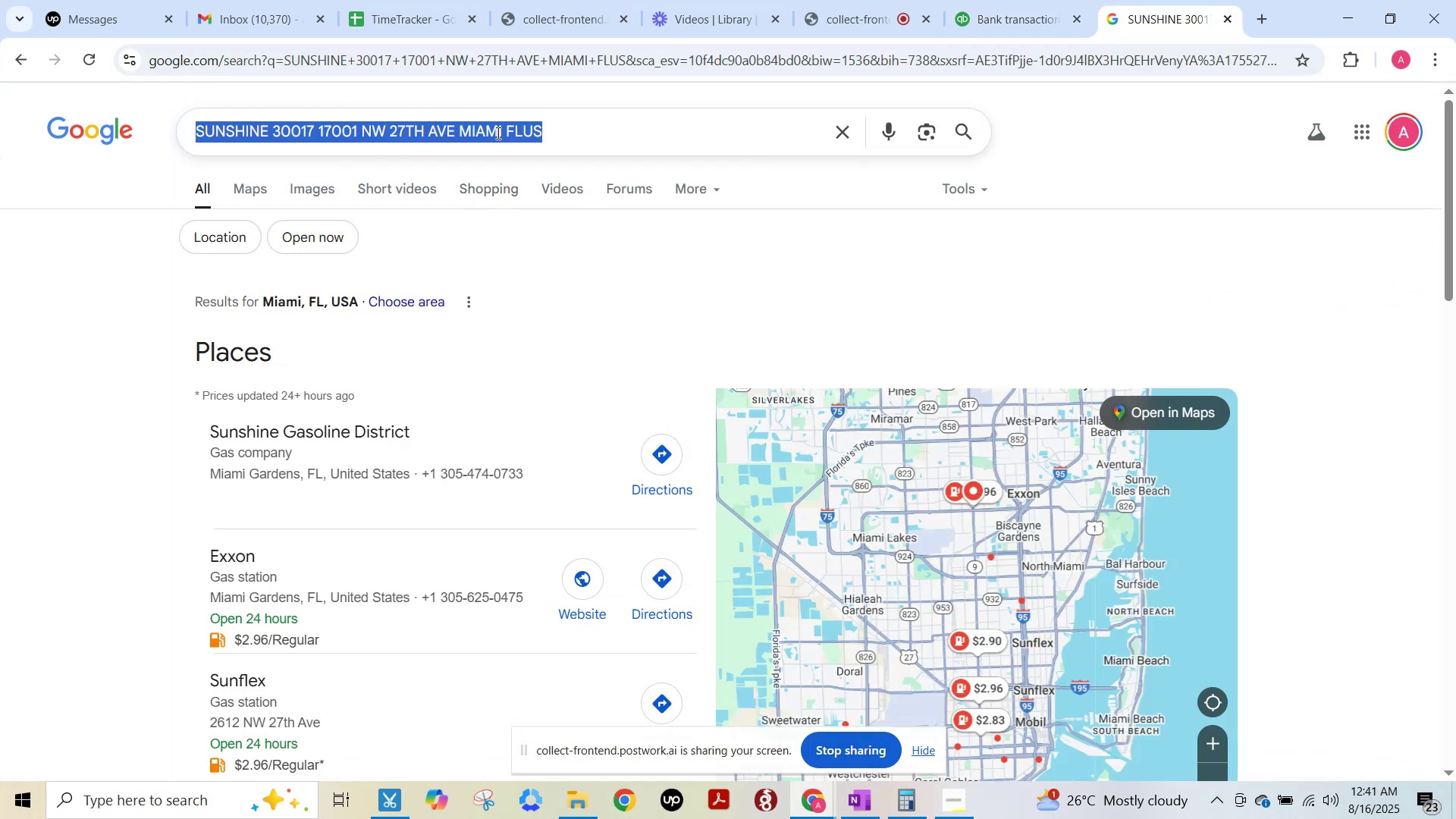 
key(Control+ControlLeft)
 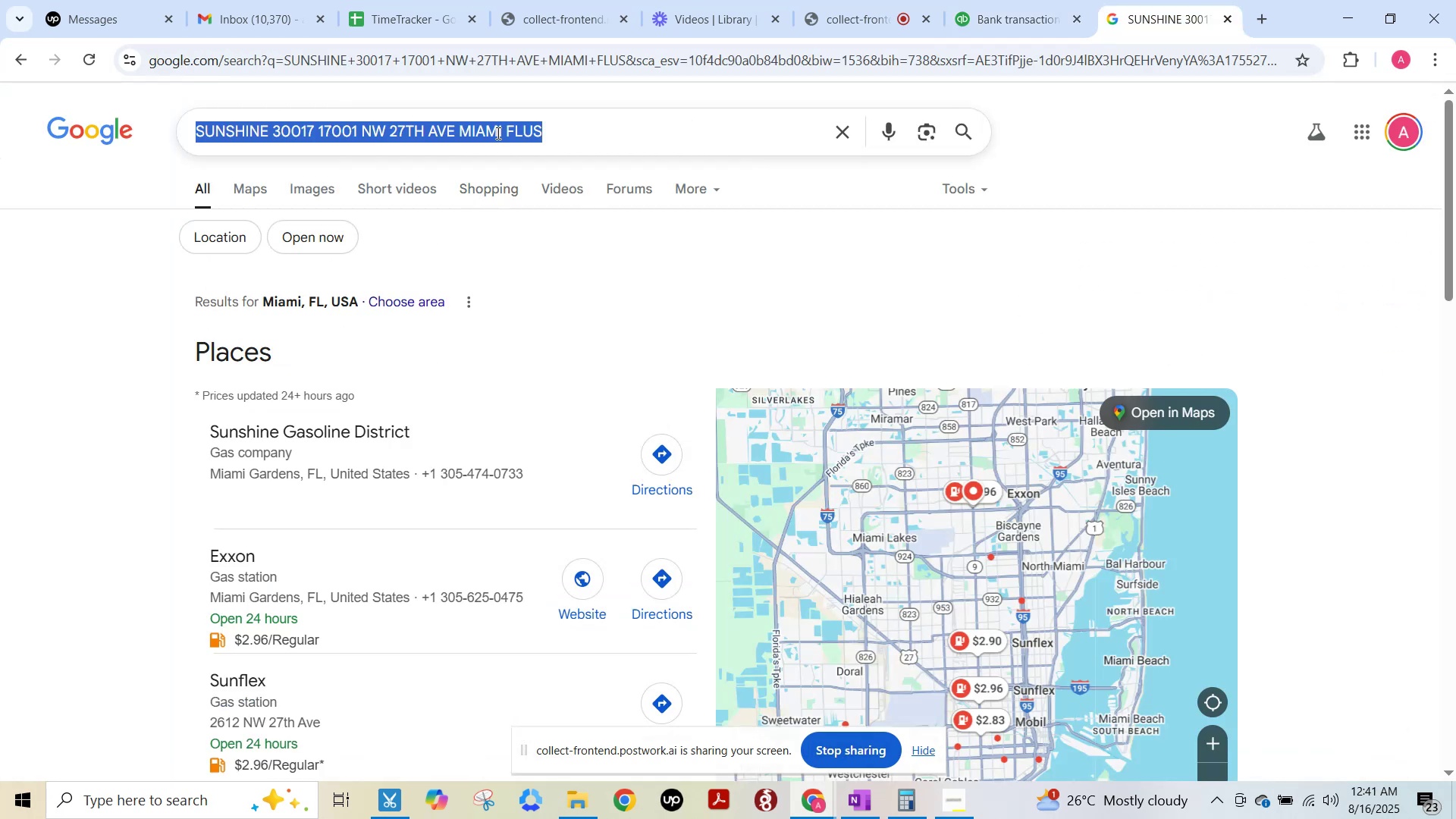 
key(Control+V)
 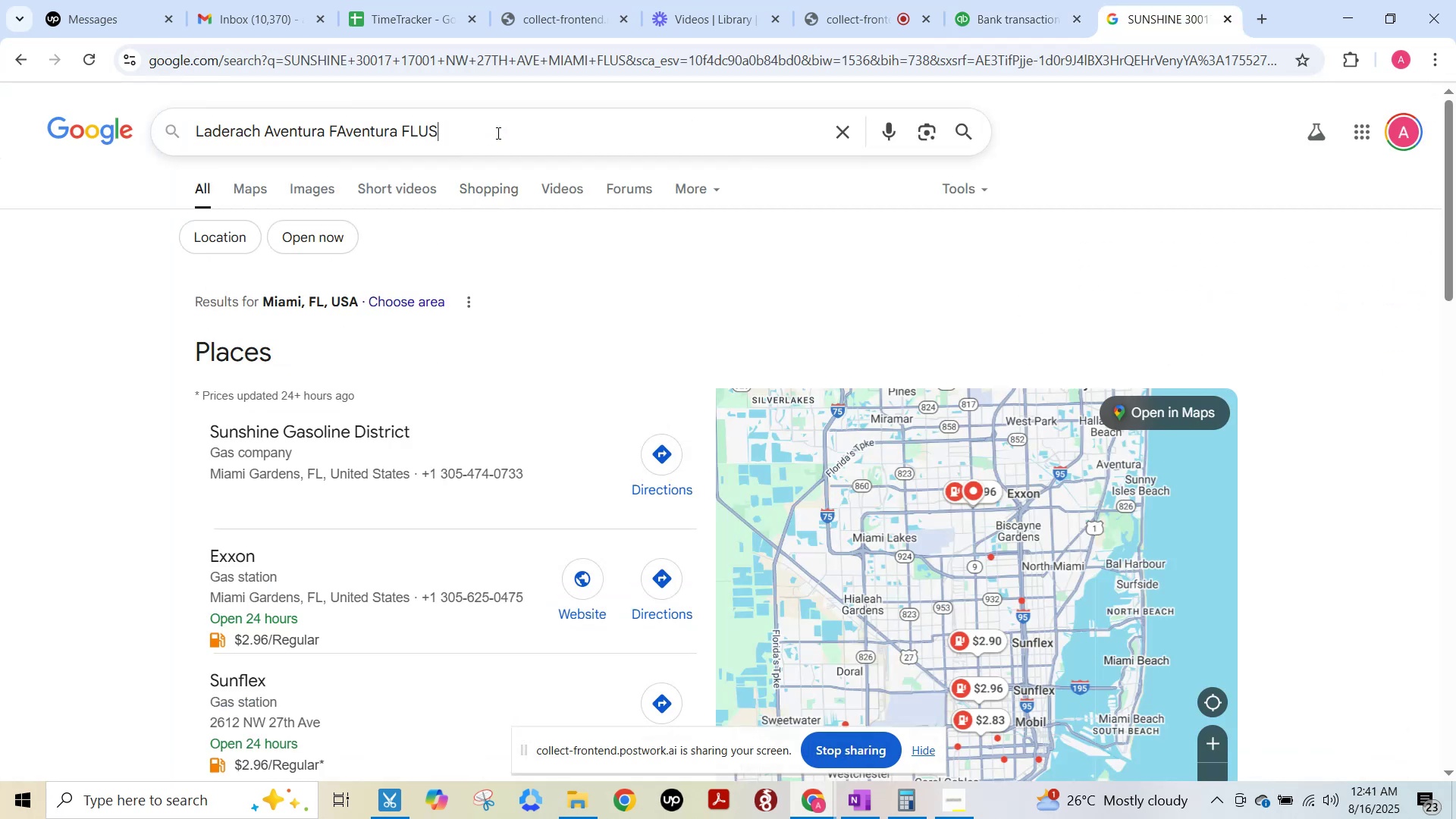 
key(NumpadEnter)
 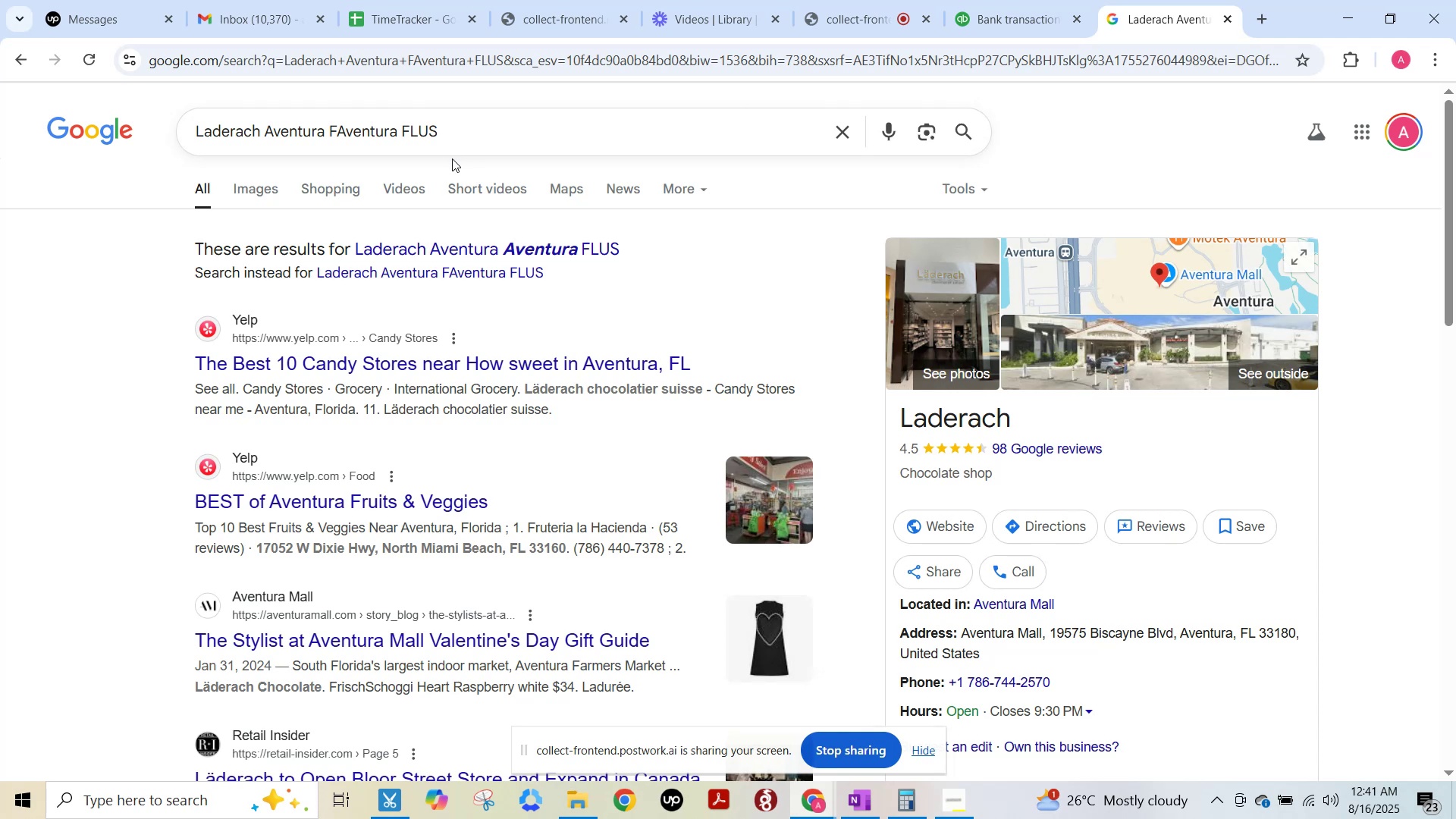 
scroll: coordinate [1108, 509], scroll_direction: down, amount: 2.0
 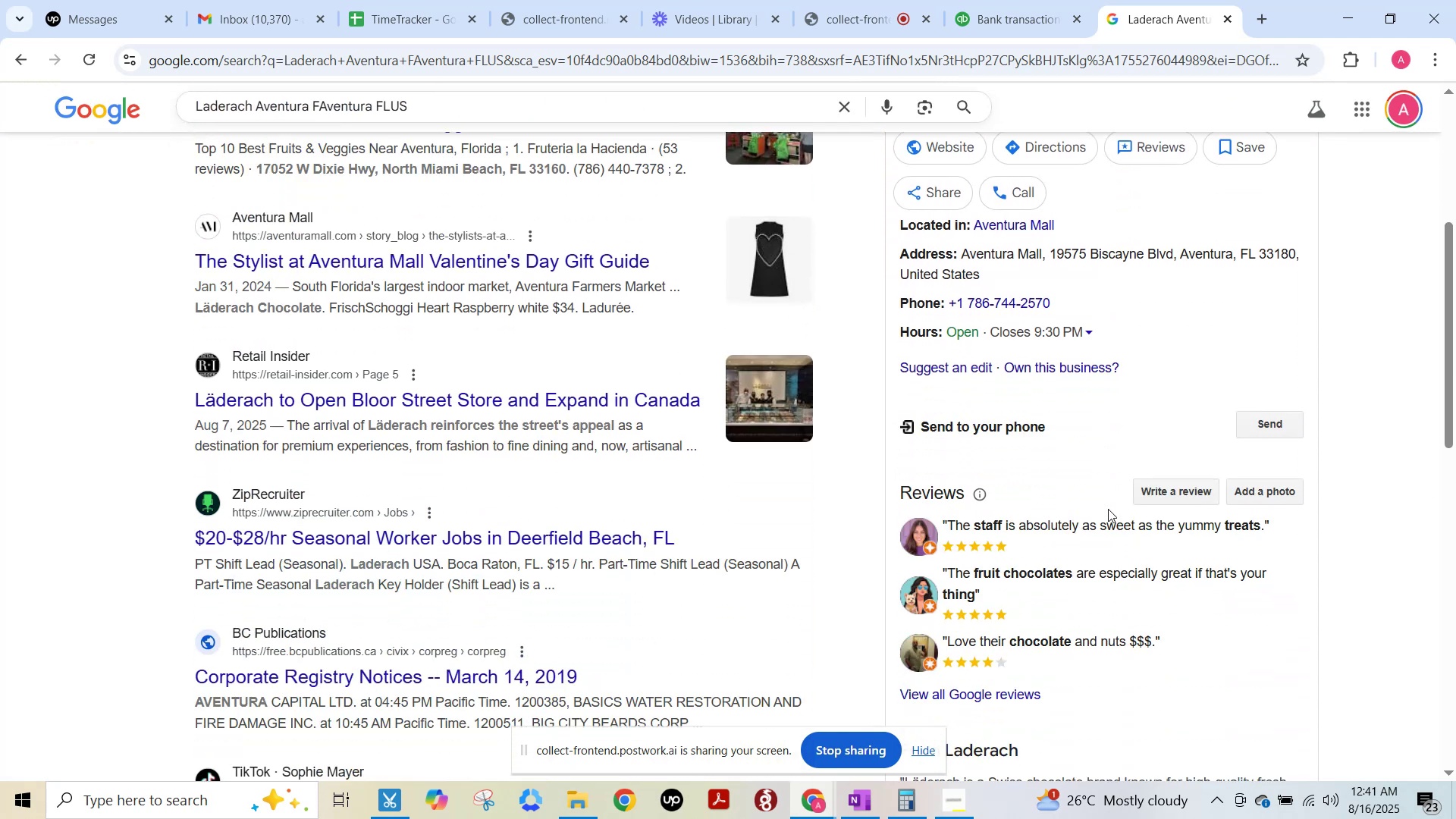 
scroll: coordinate [426, 393], scroll_direction: up, amount: 7.0
 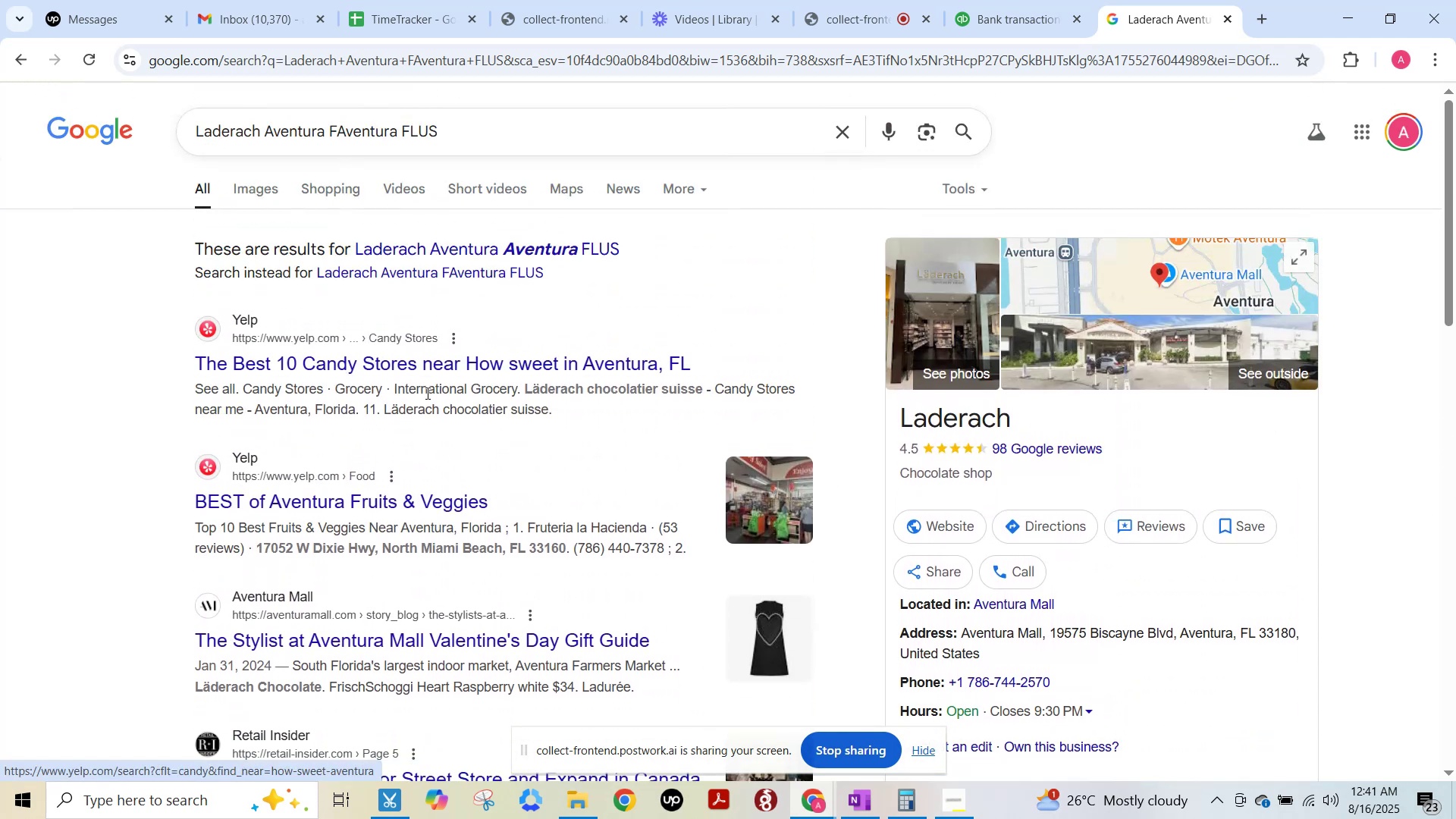 
key(F15)
 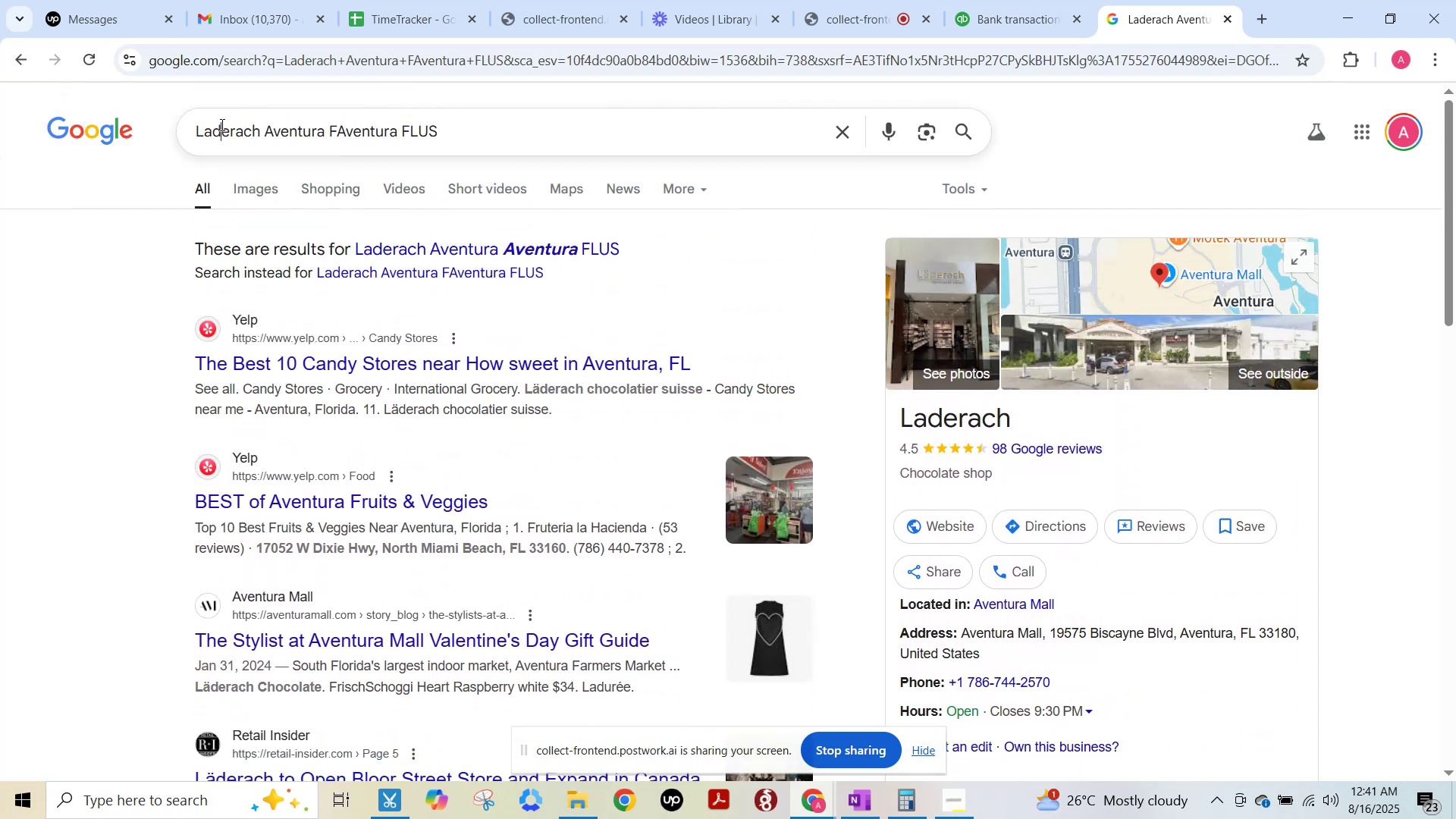 
double_click([221, 124])
 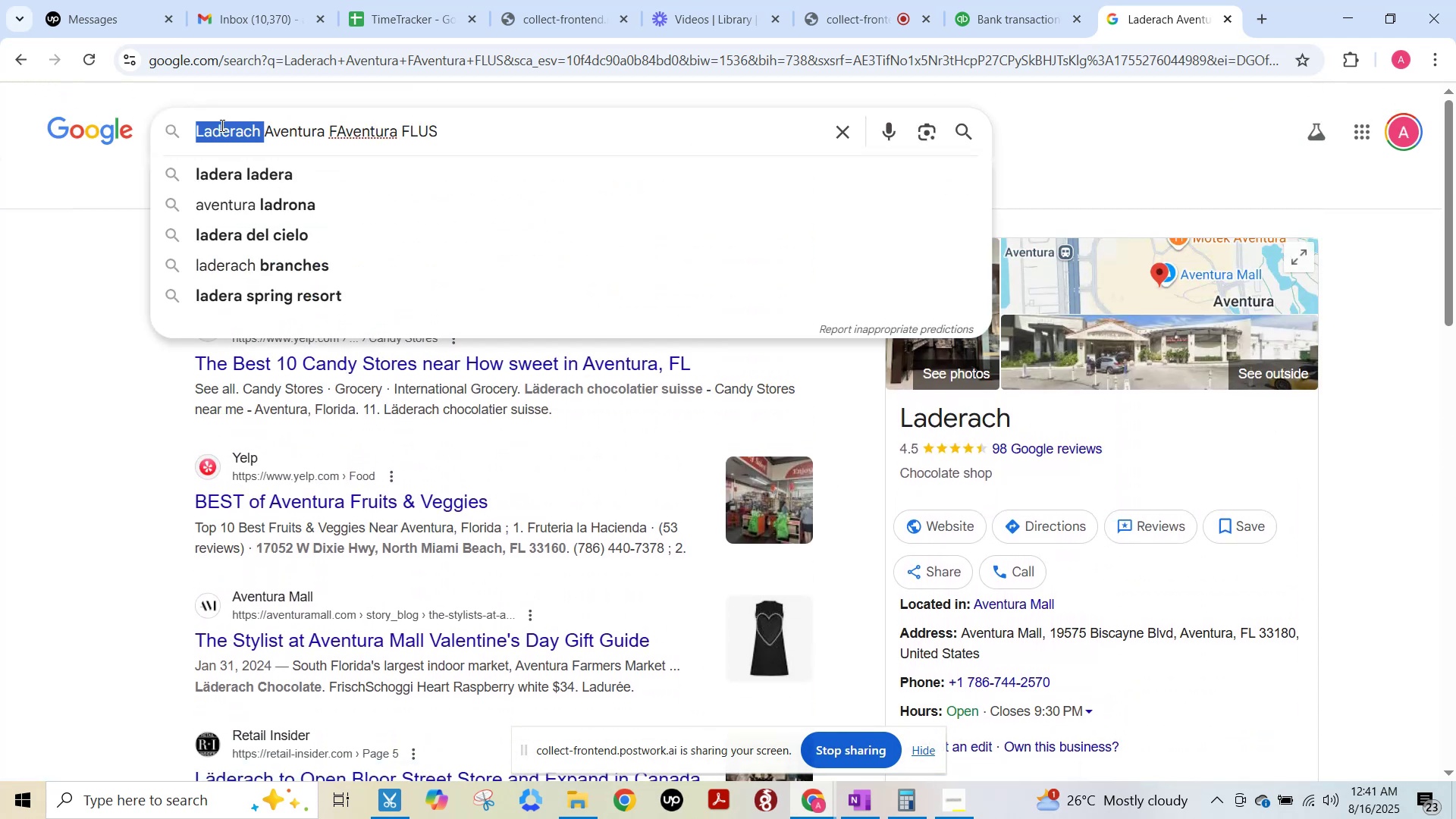 
key(Control+ControlLeft)
 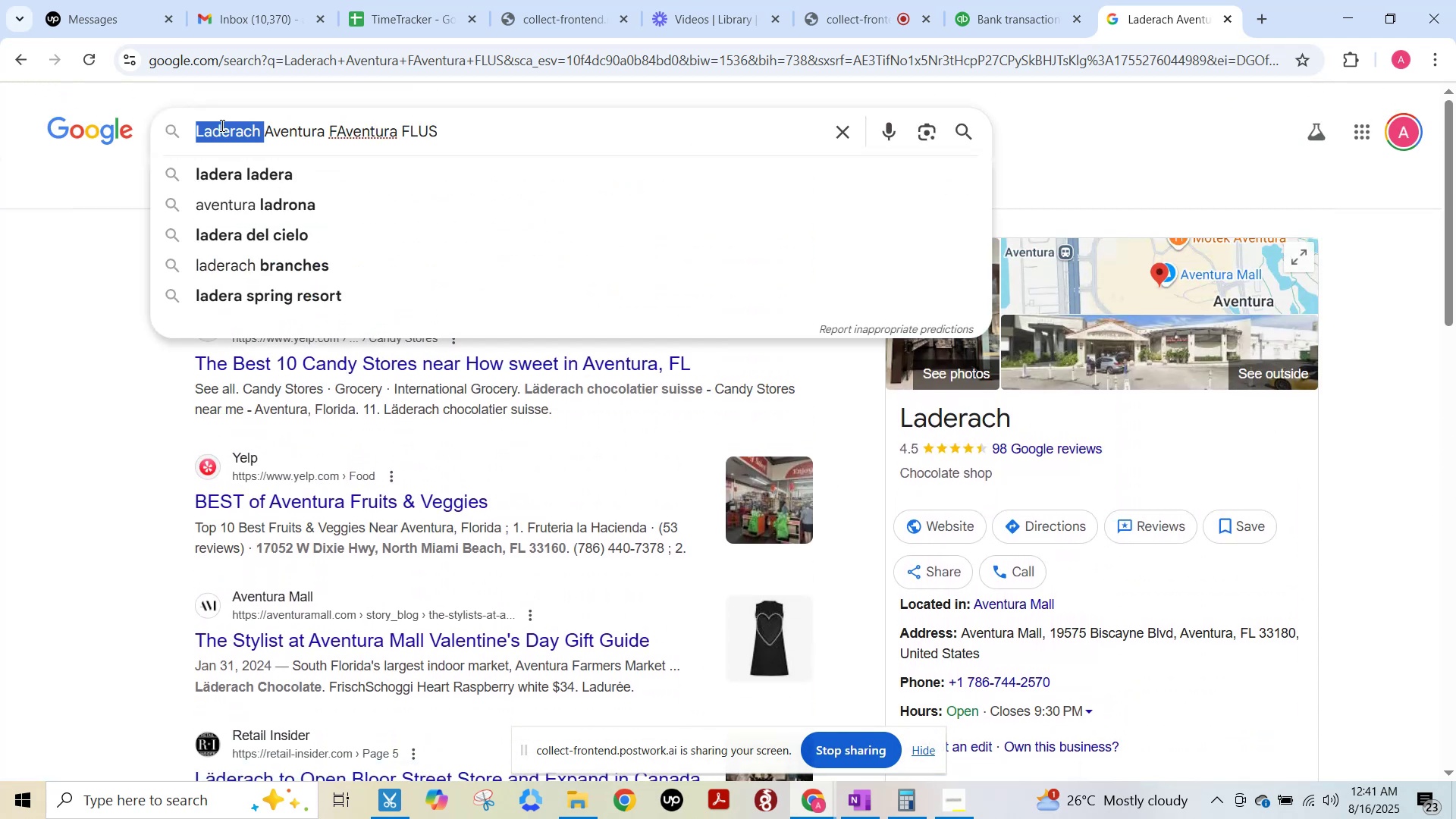 
key(Control+C)
 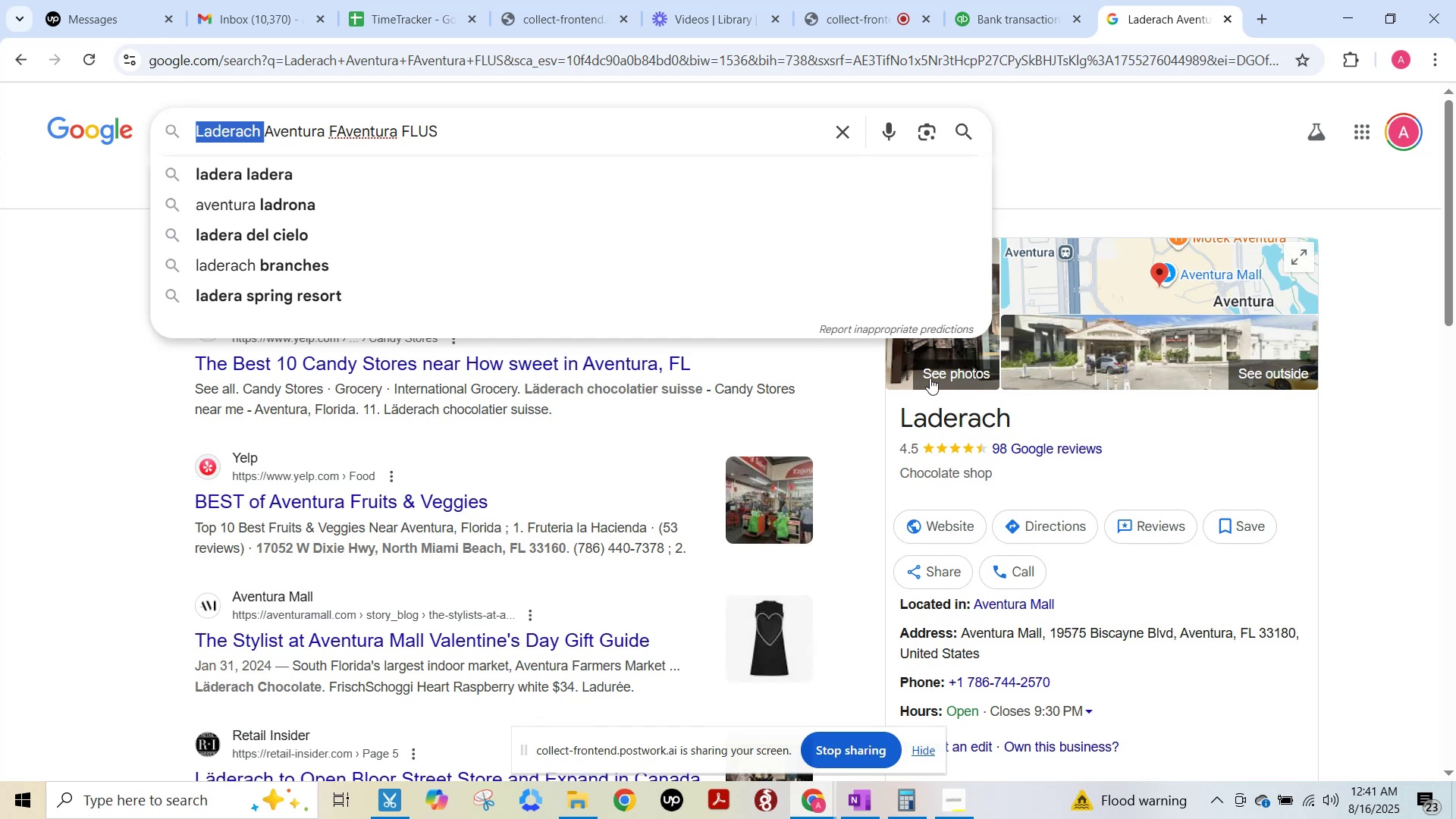 
wait(9.79)
 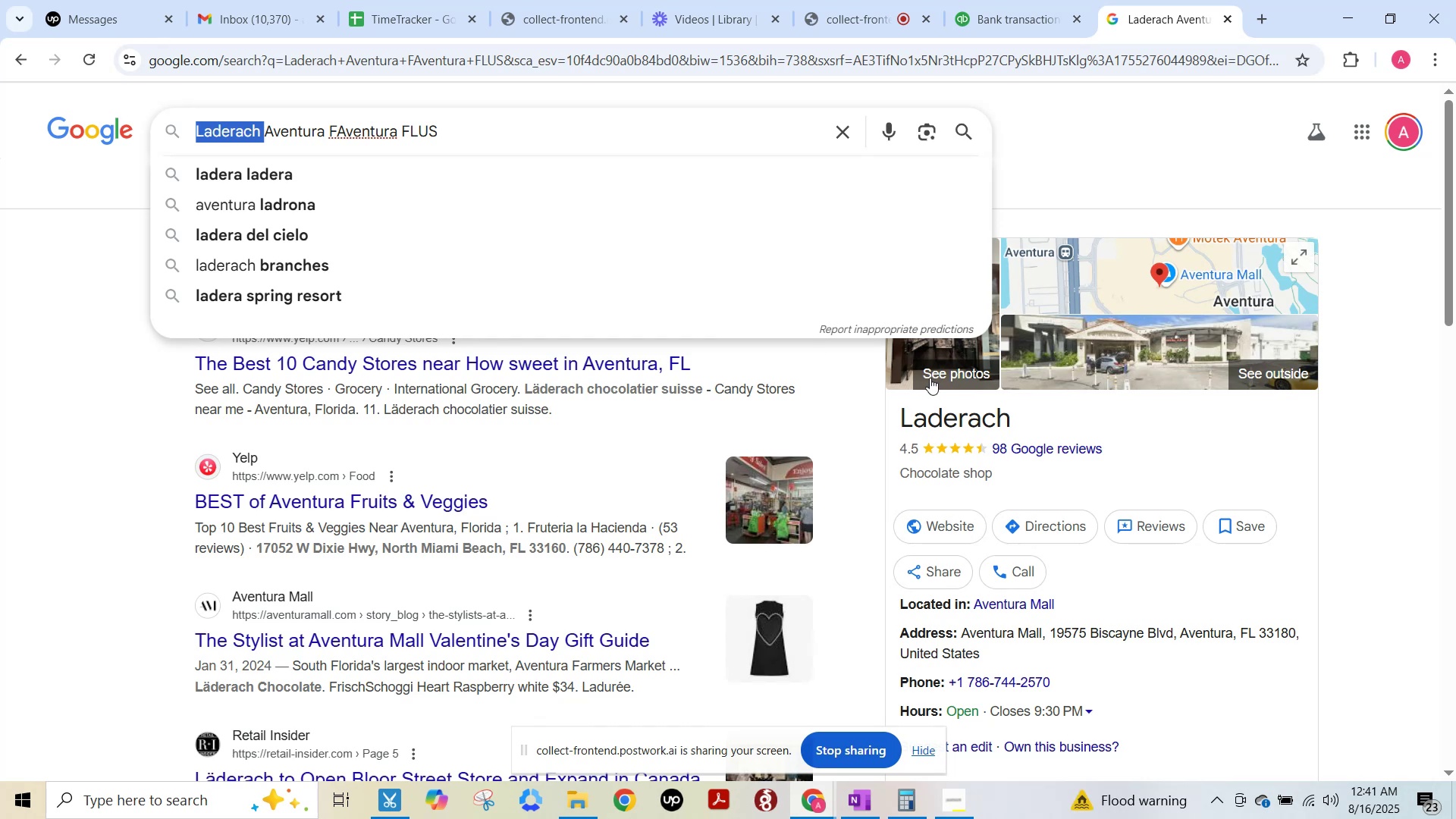 
hold_key(key=F15, duration=0.99)
 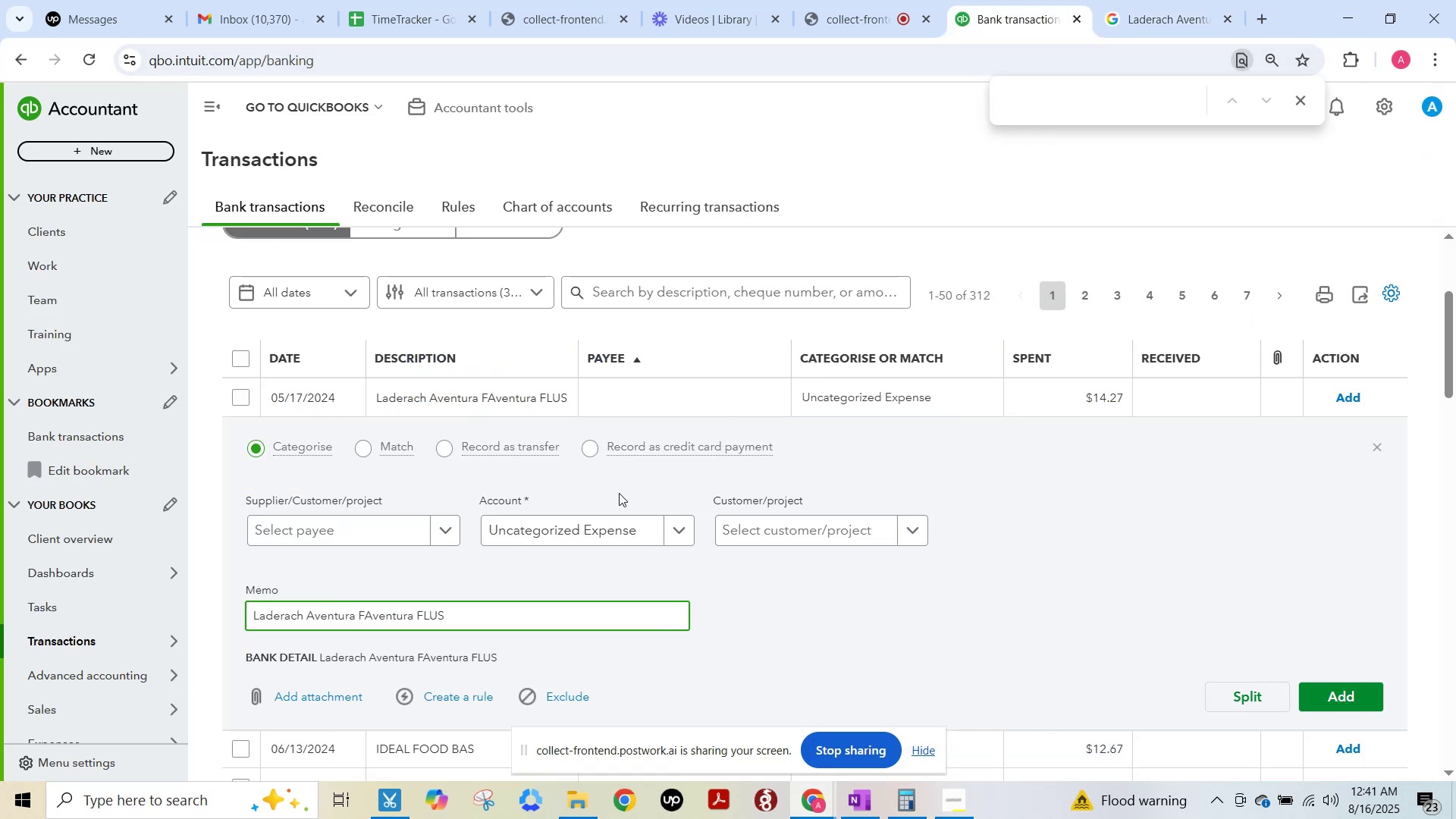 
left_click([1023, 0])
 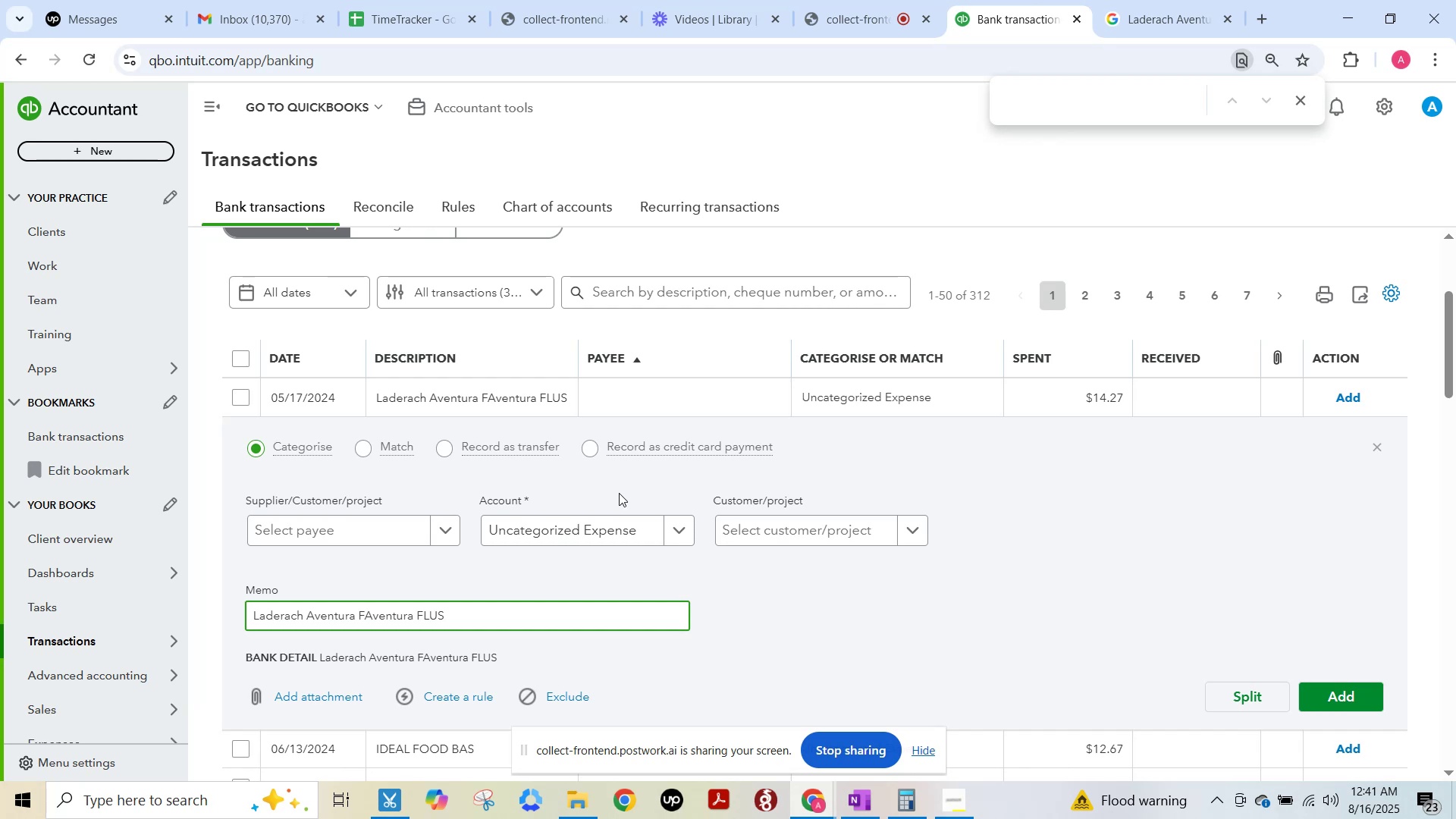 
wait(7.51)
 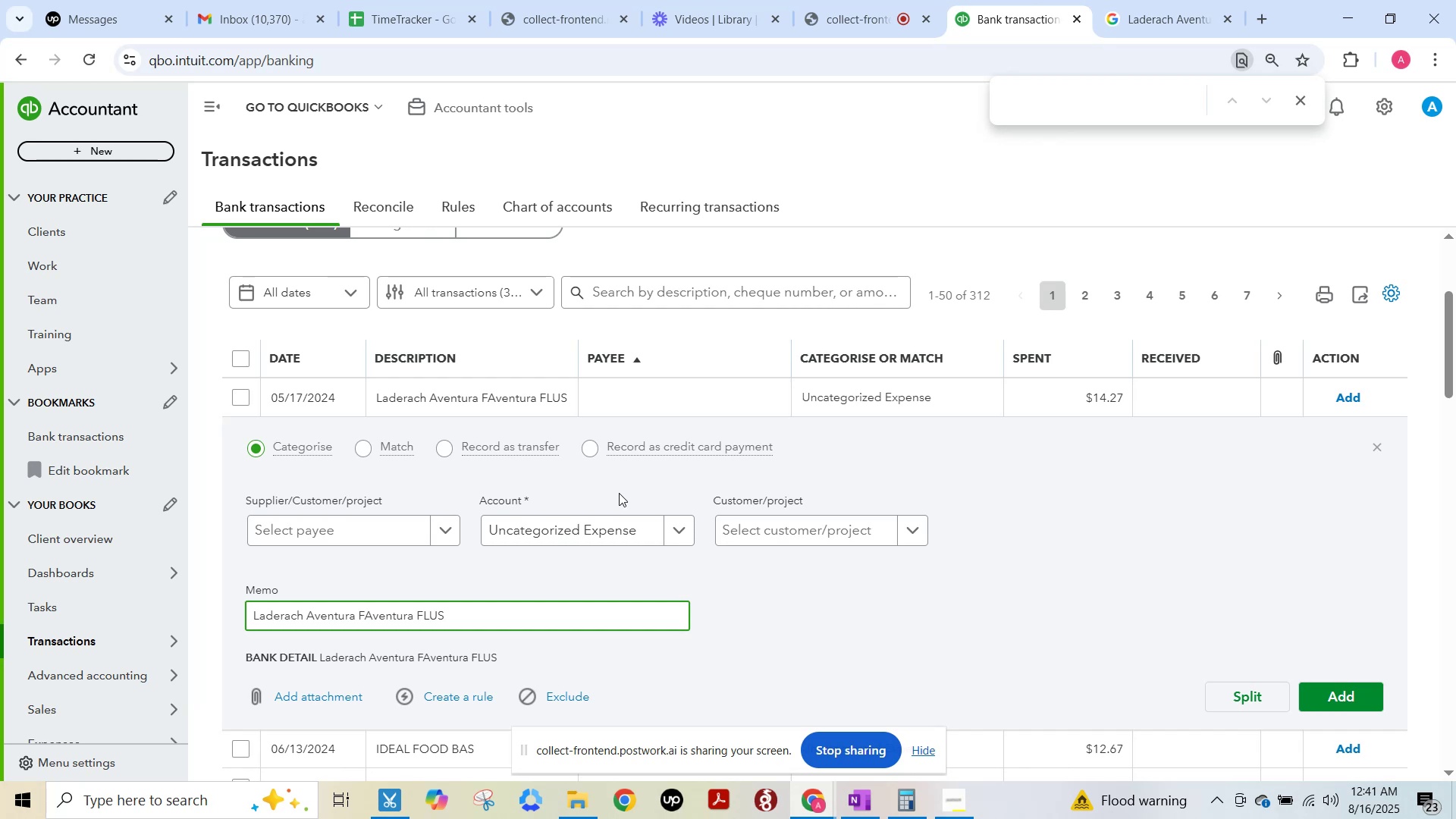 
left_click([362, 538])
 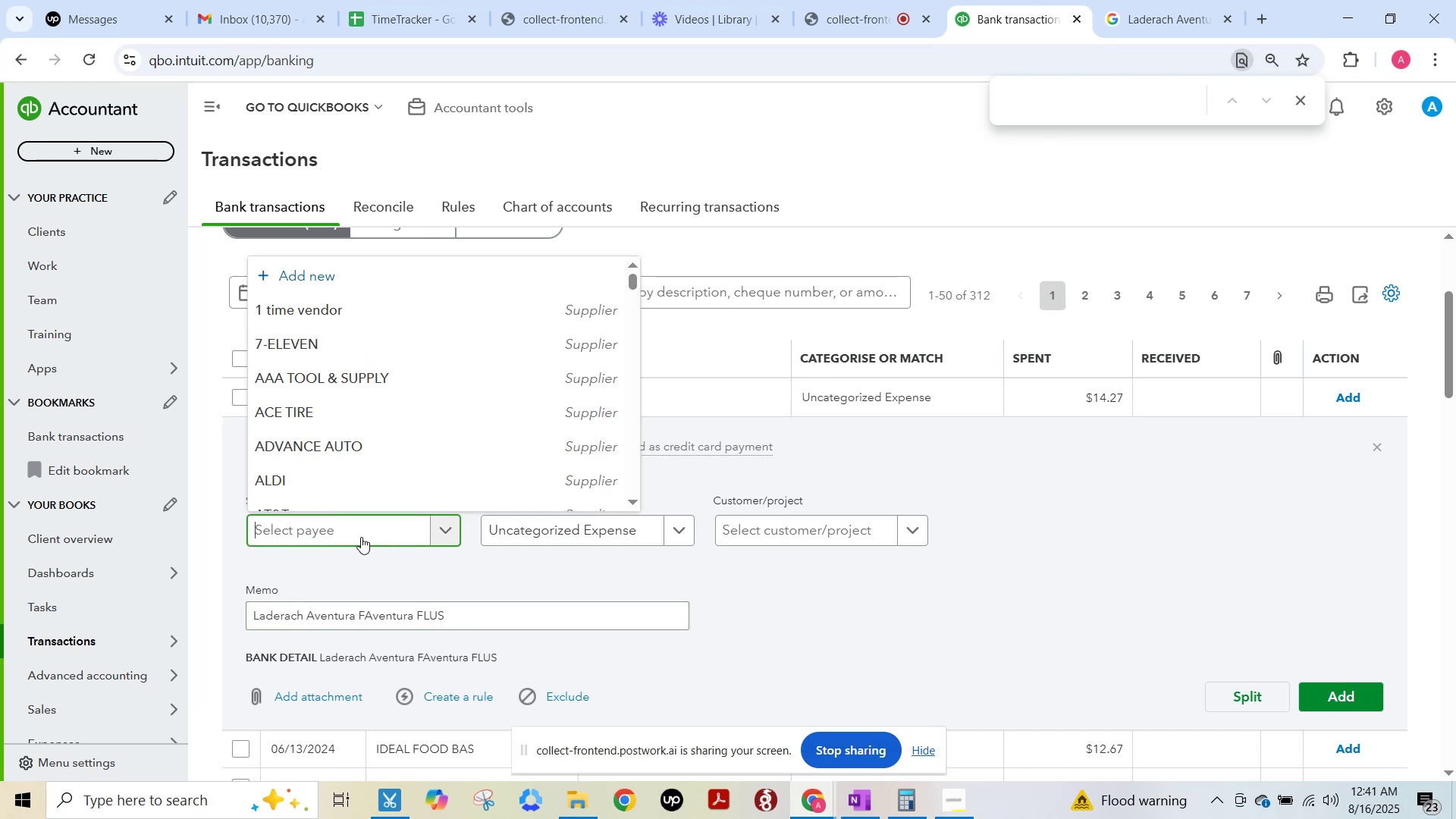 
key(Control+ControlLeft)
 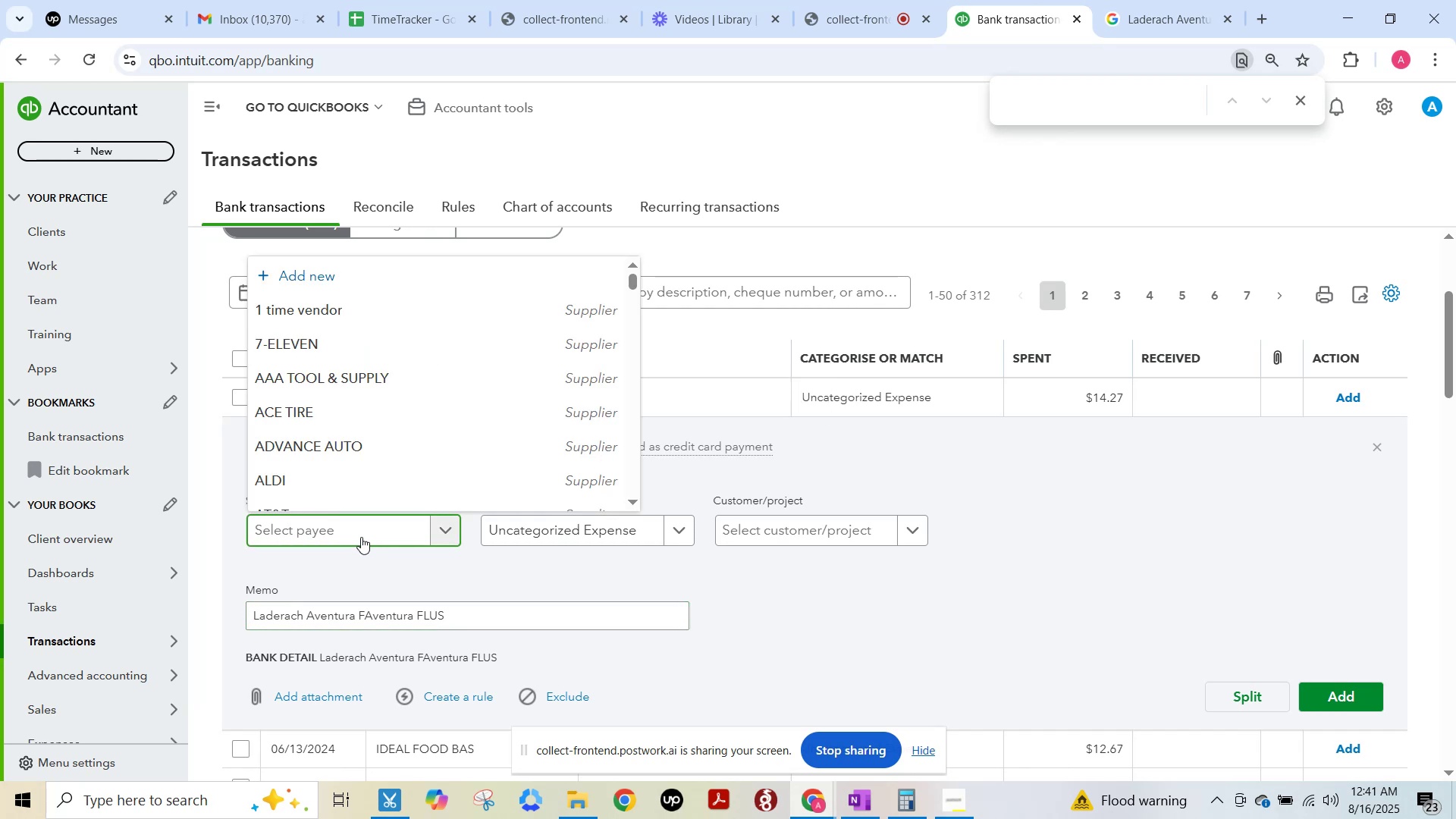 
key(Control+V)
 